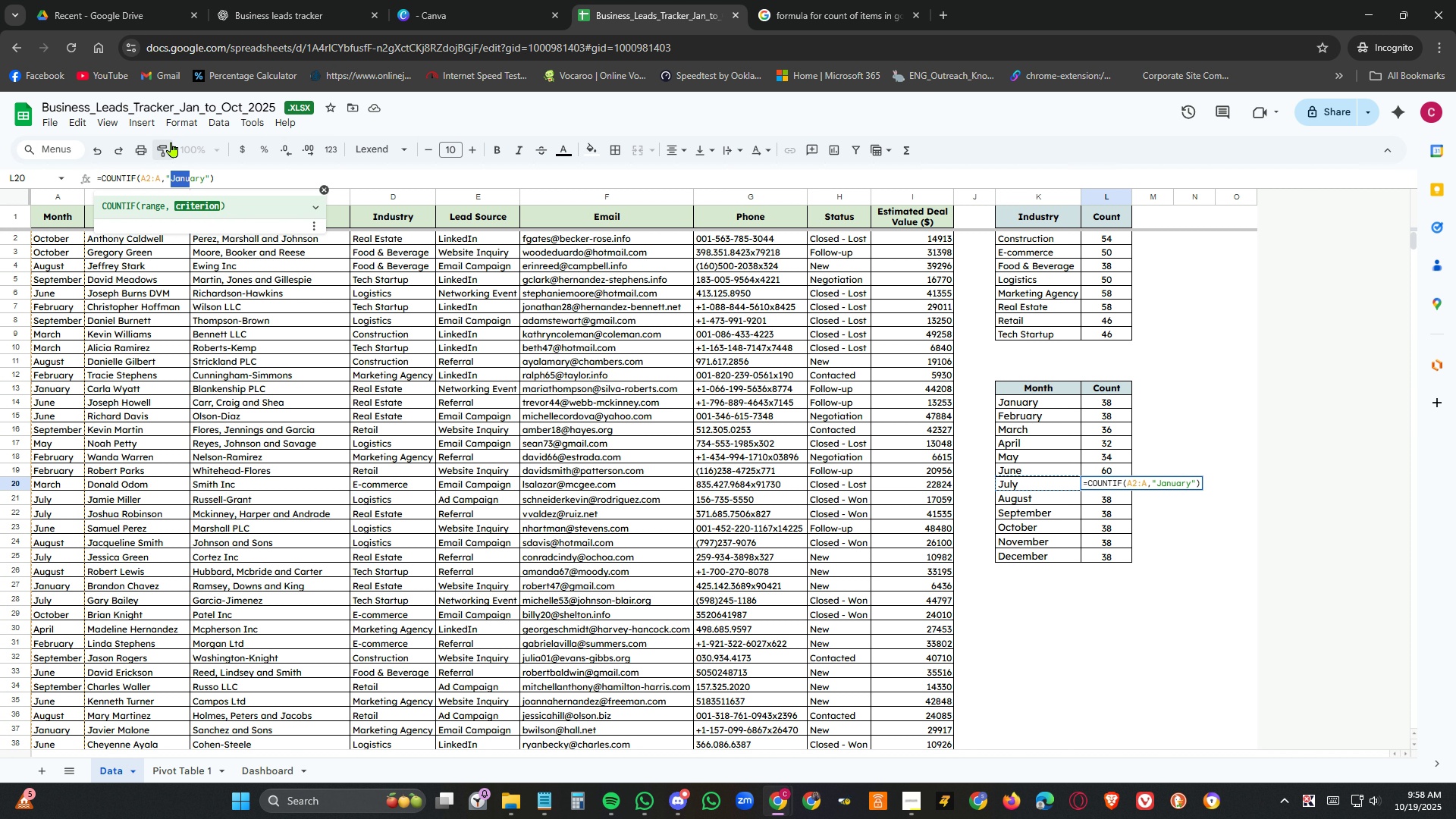 
key(Shift+ArrowRight)
 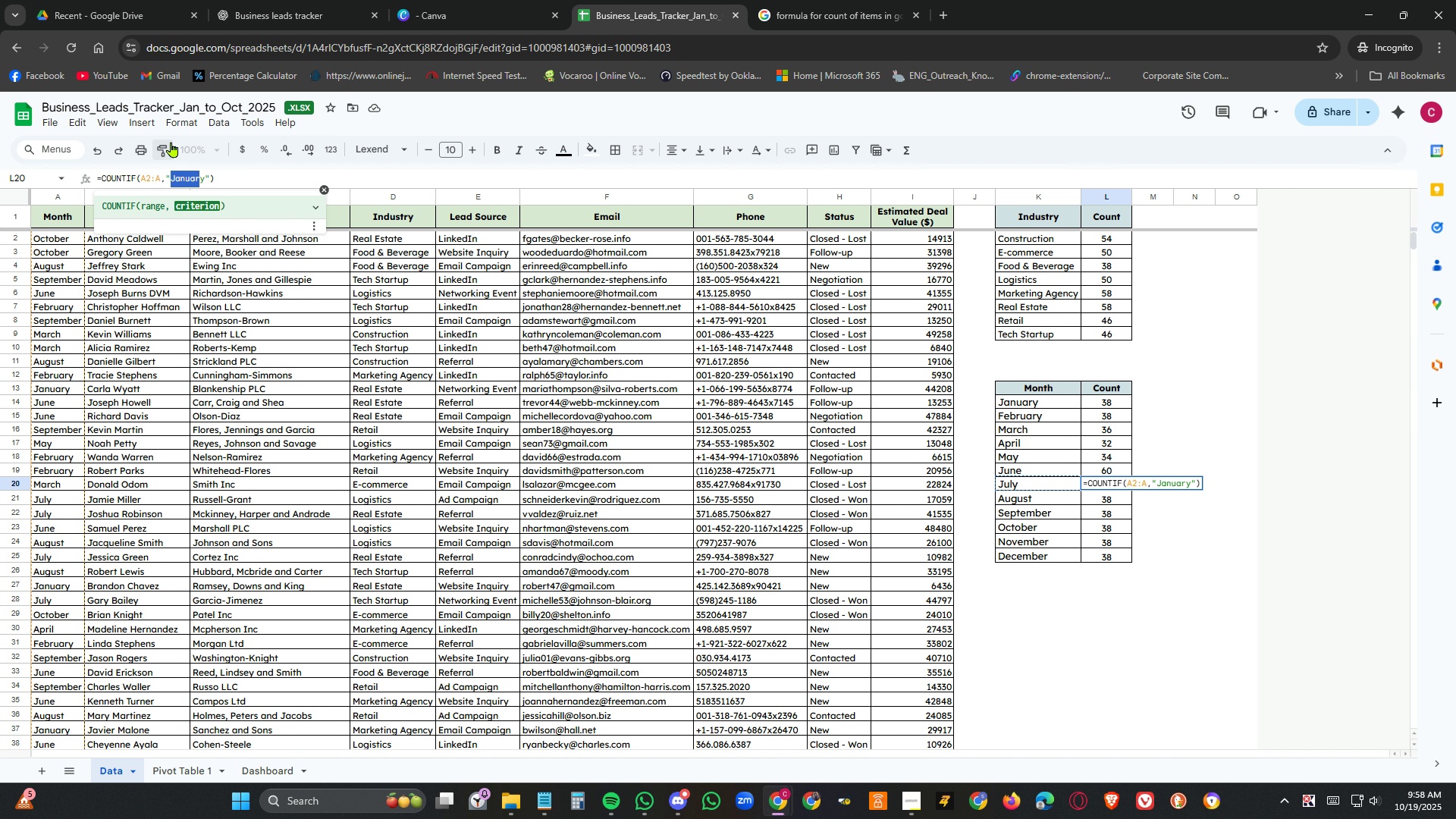 
key(Shift+ArrowRight)
 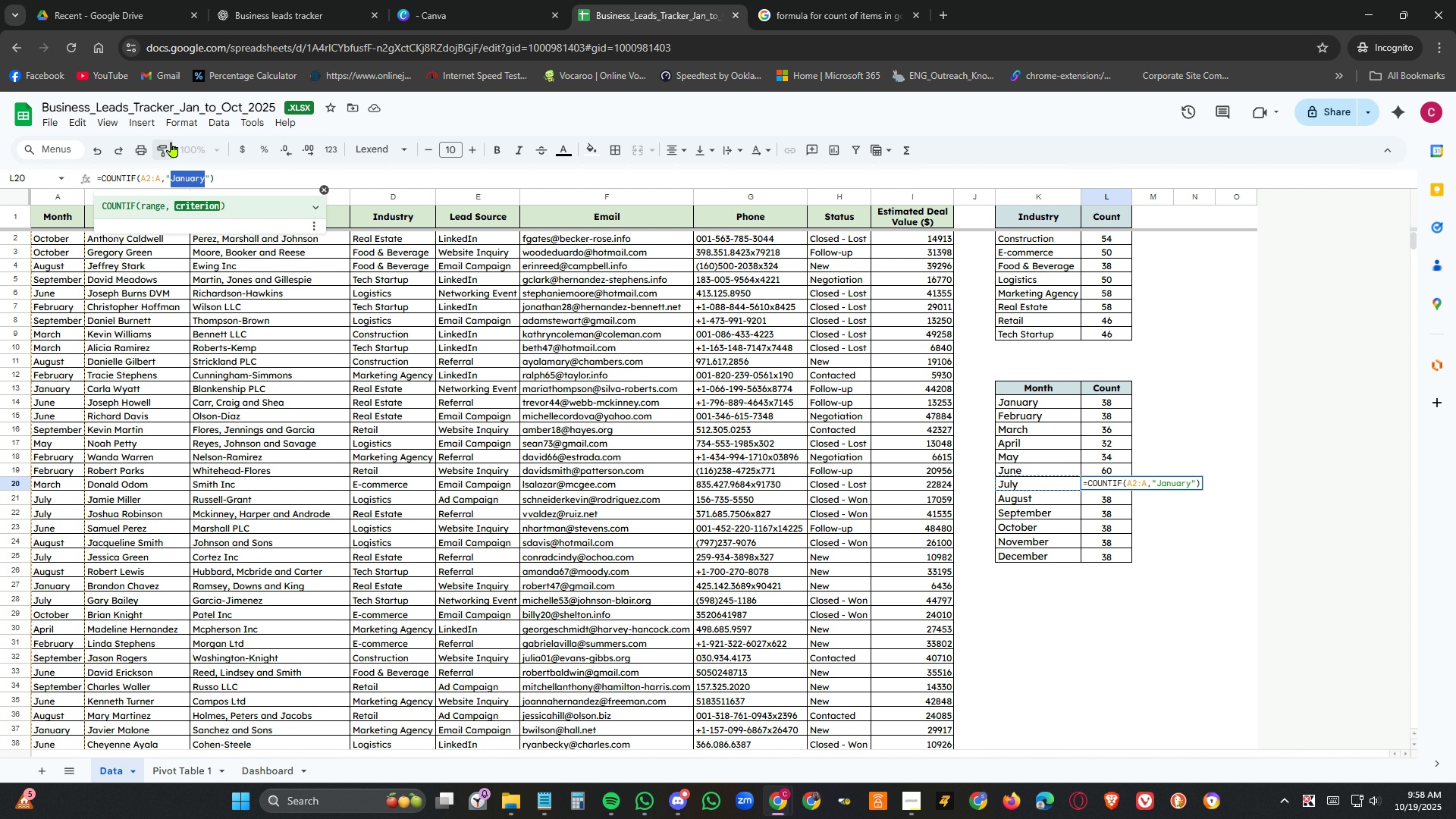 
key(Shift+ArrowRight)
 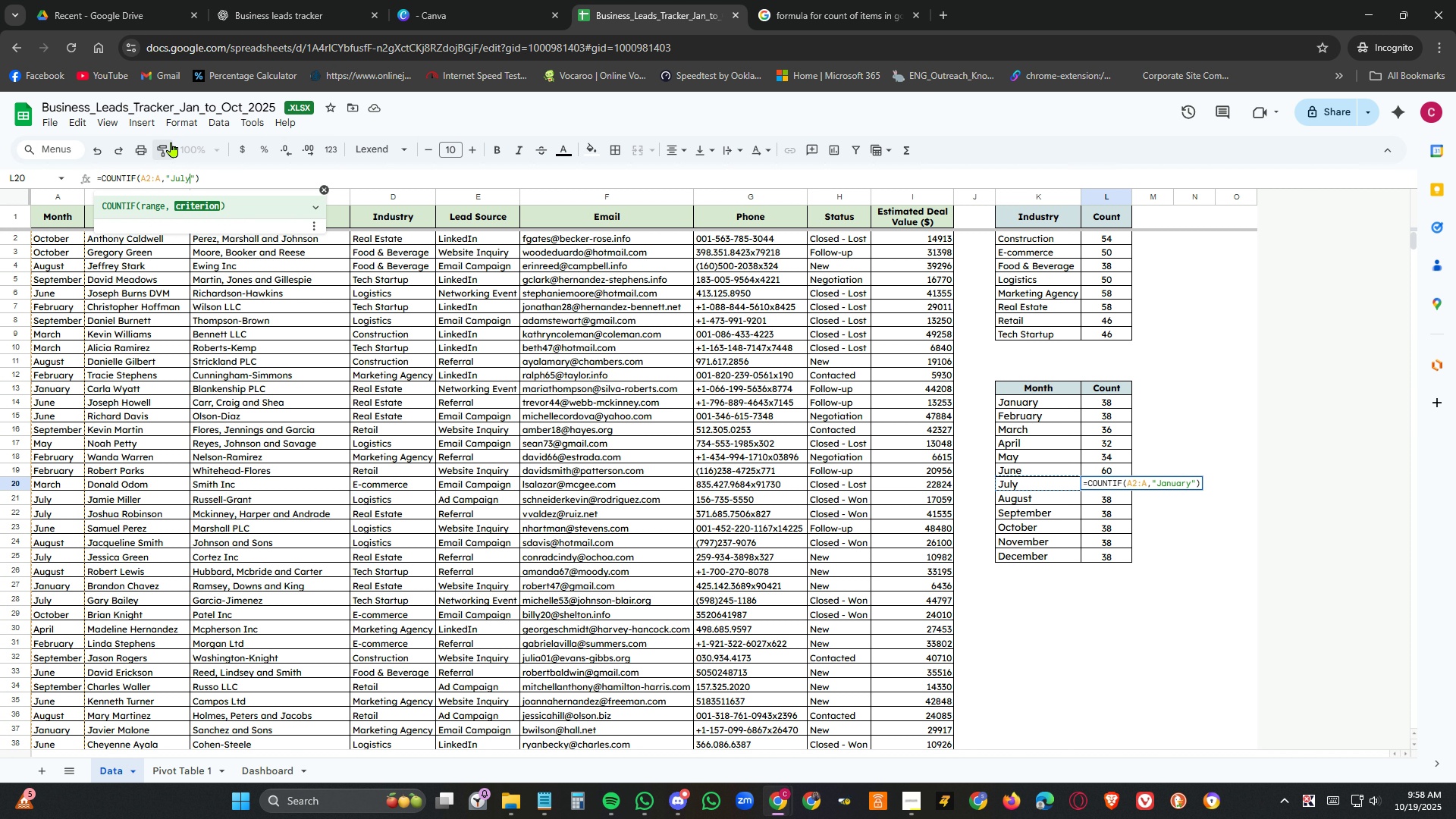 
key(Control+V)
 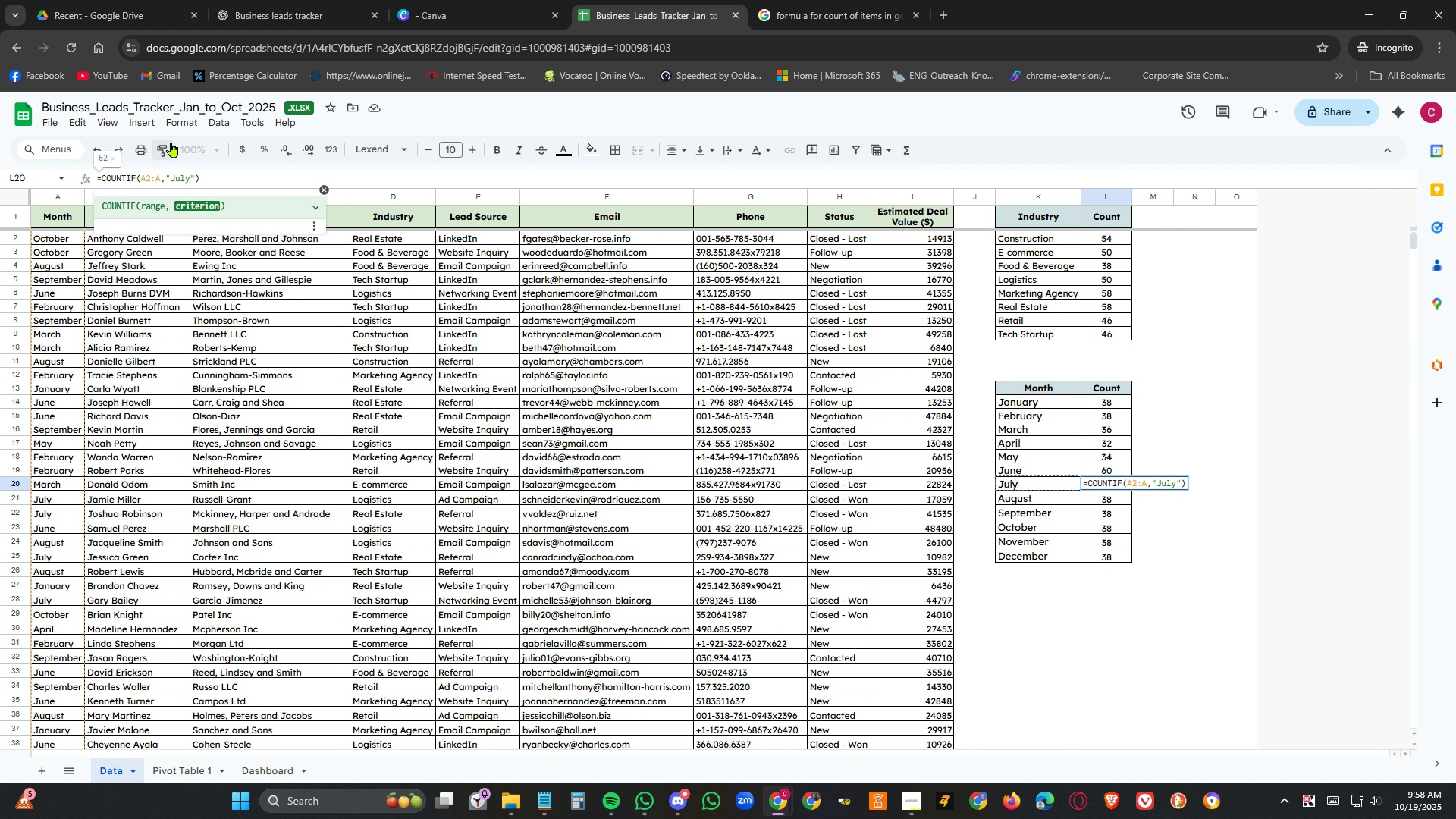 
key(NumpadEnter)
 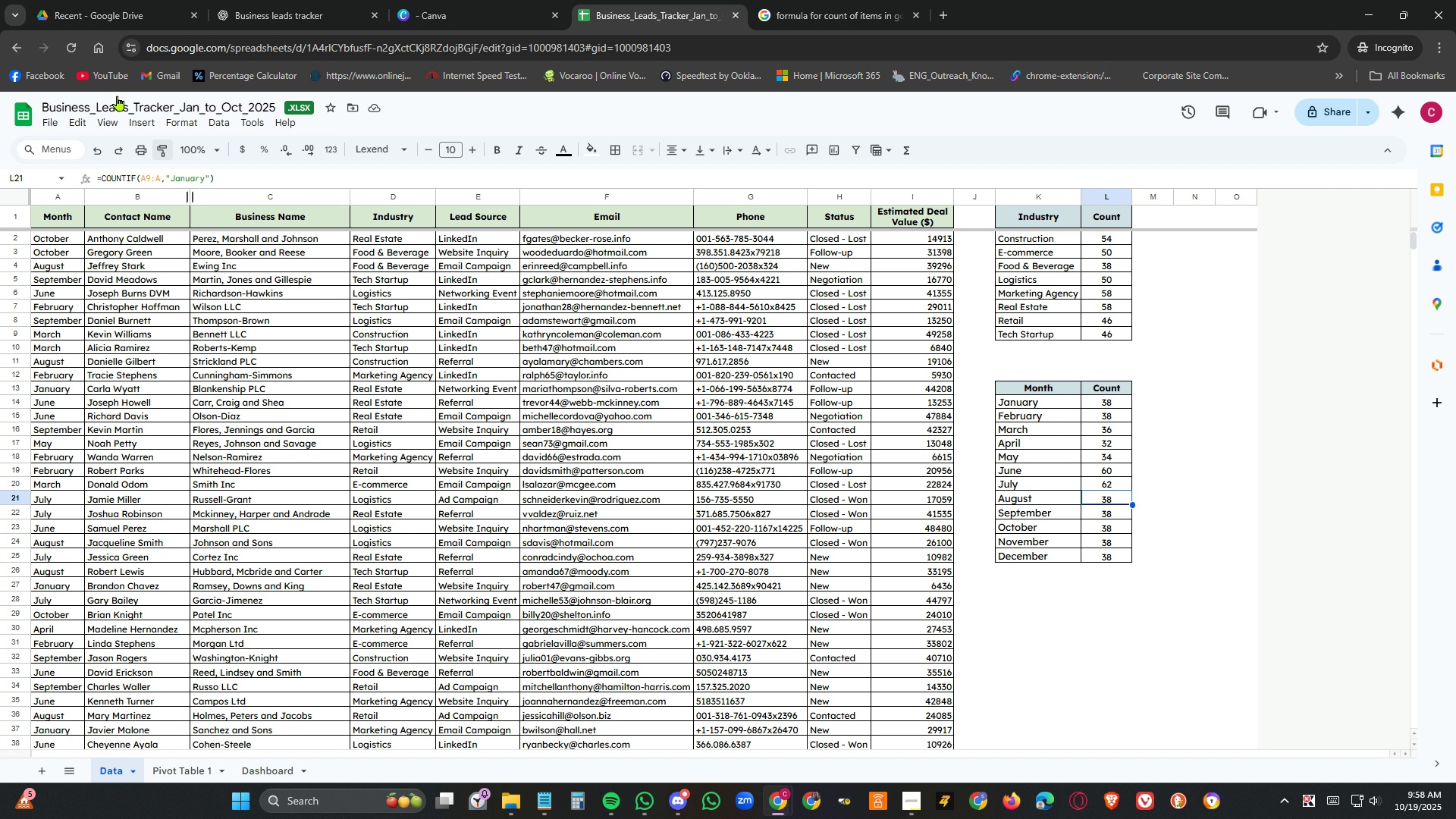 
wait(25.87)
 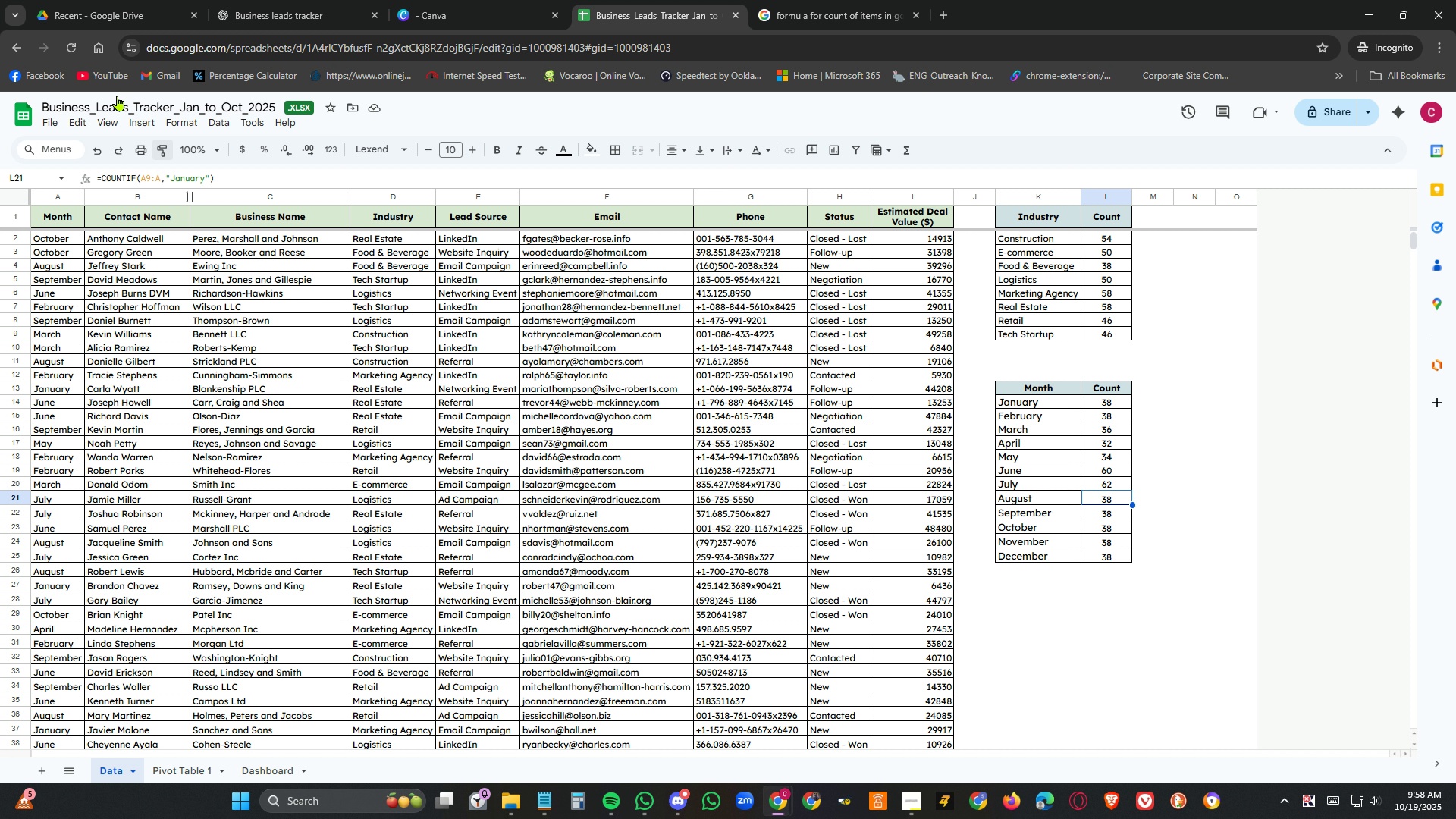 
left_click([1114, 404])
 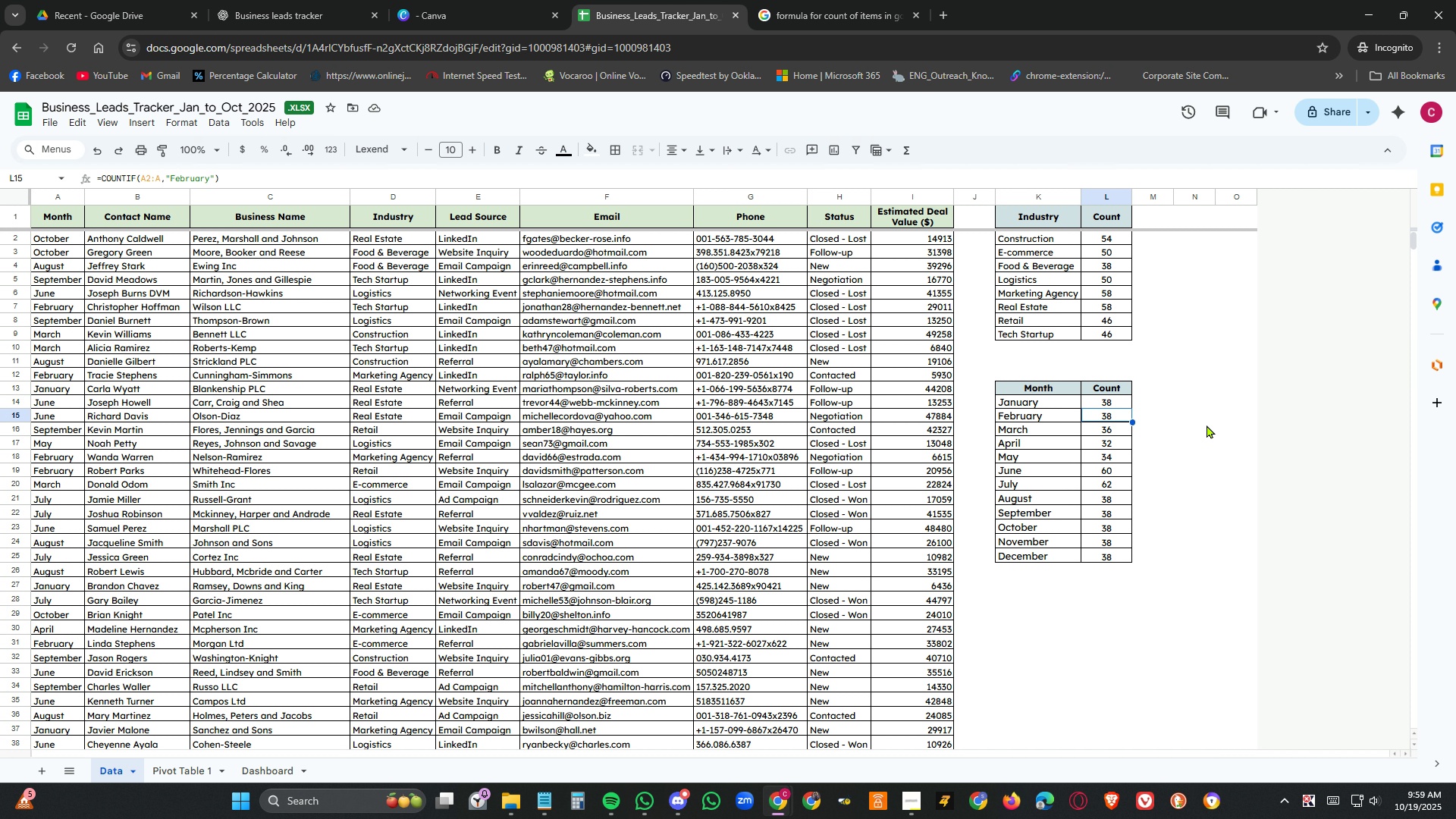 
key(ArrowDown)
 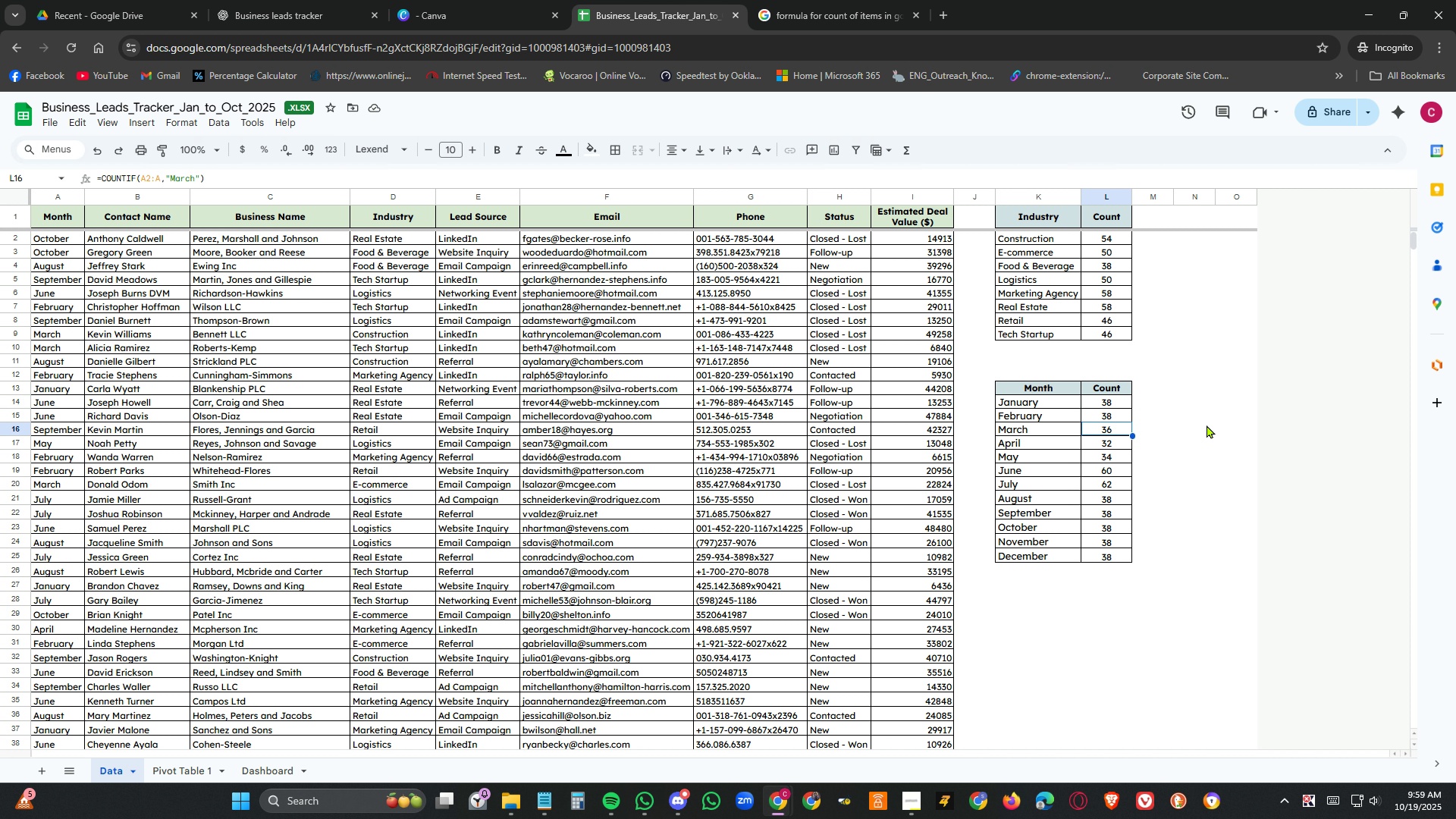 
key(ArrowDown)
 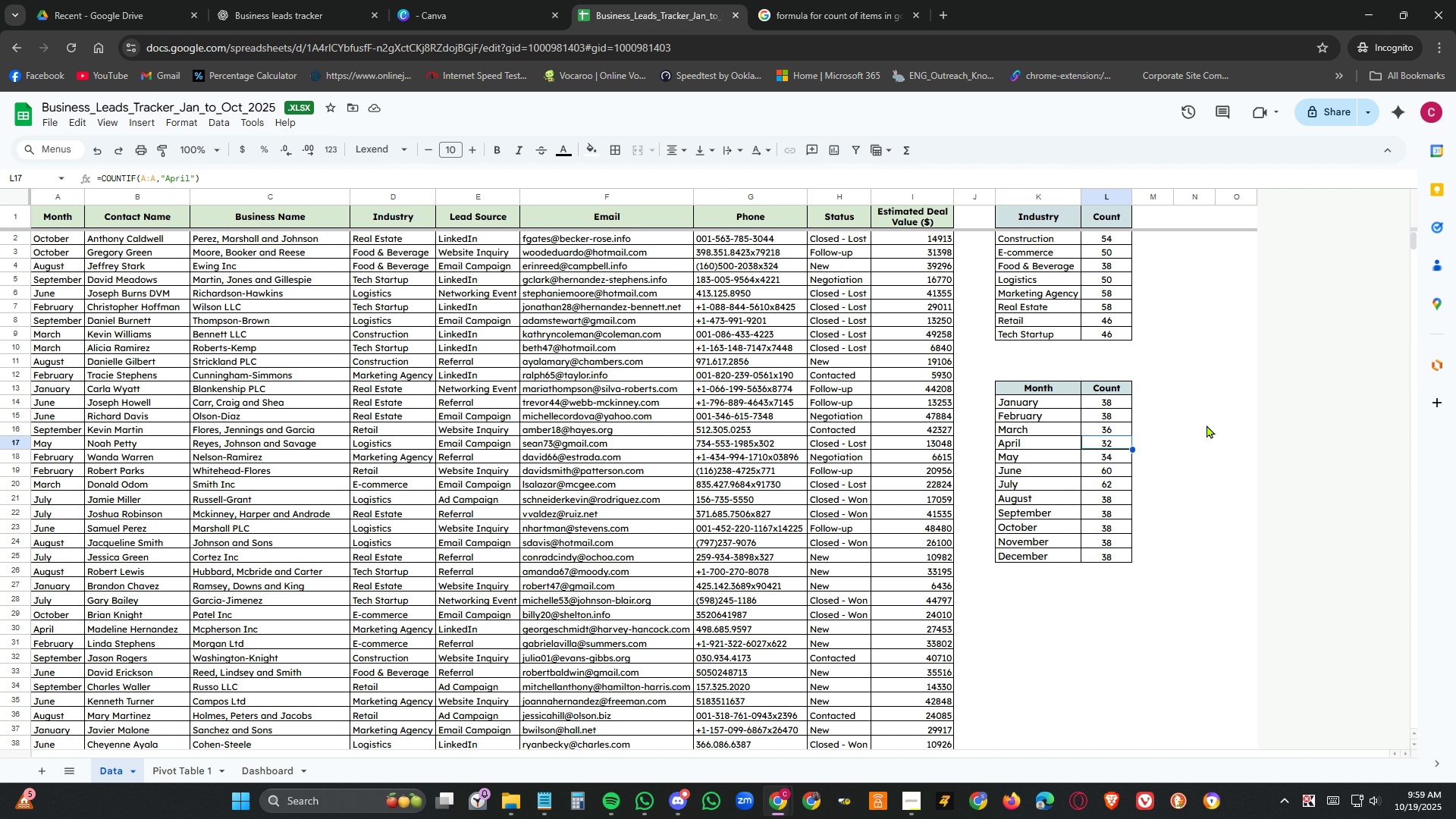 
key(ArrowDown)
 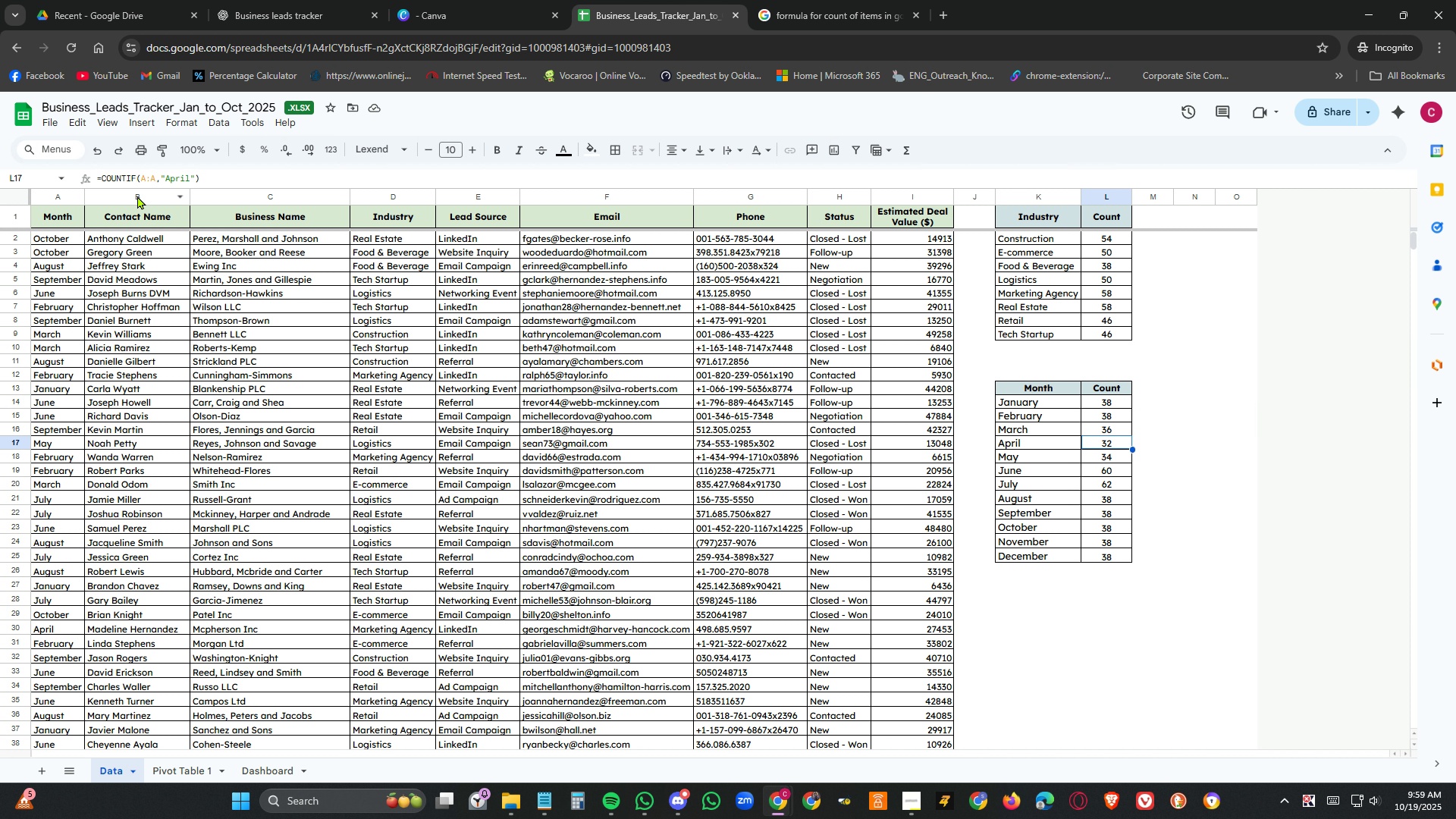 
left_click([146, 179])
 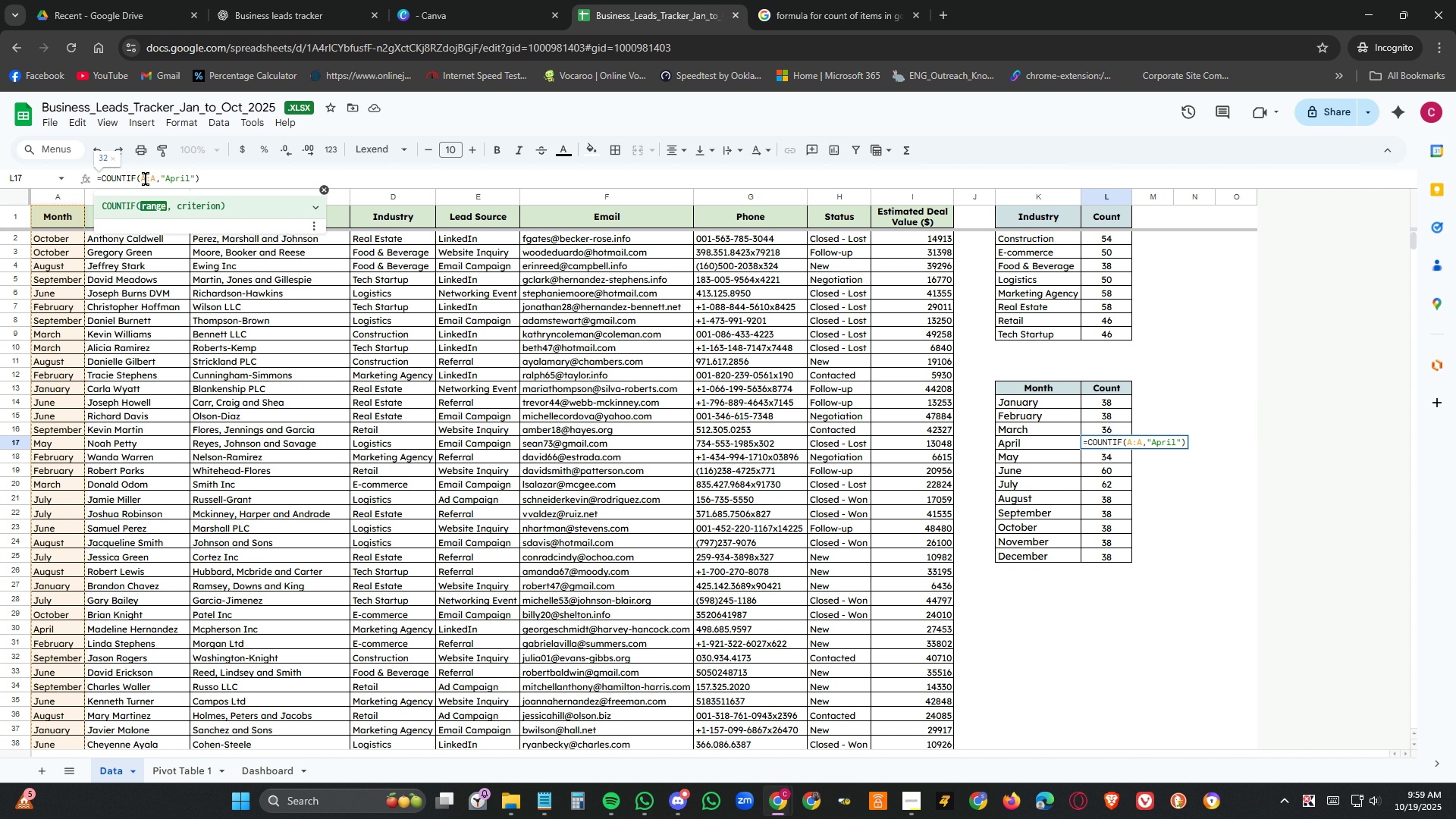 
key(Numpad2)
 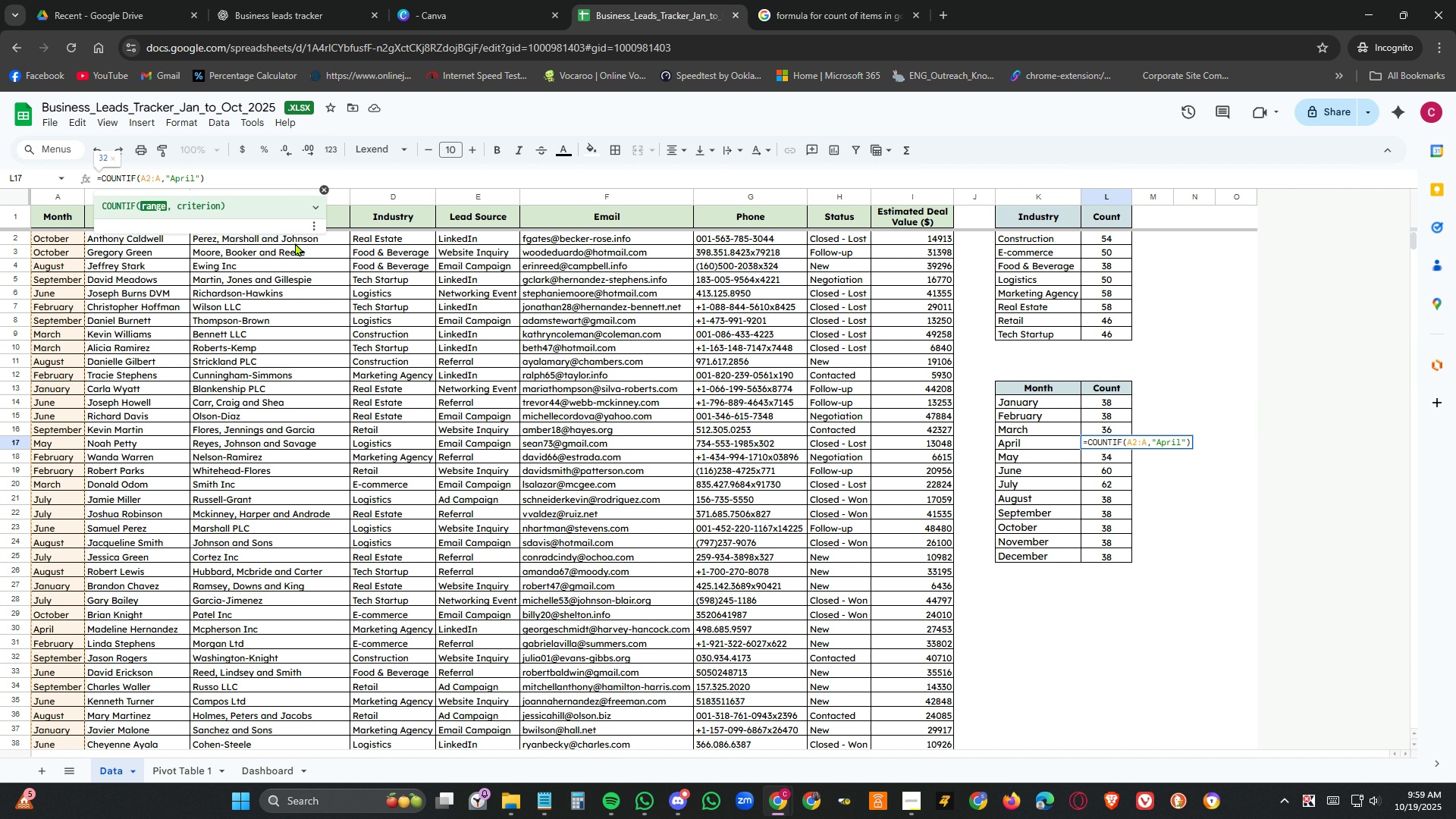 
key(NumpadEnter)
 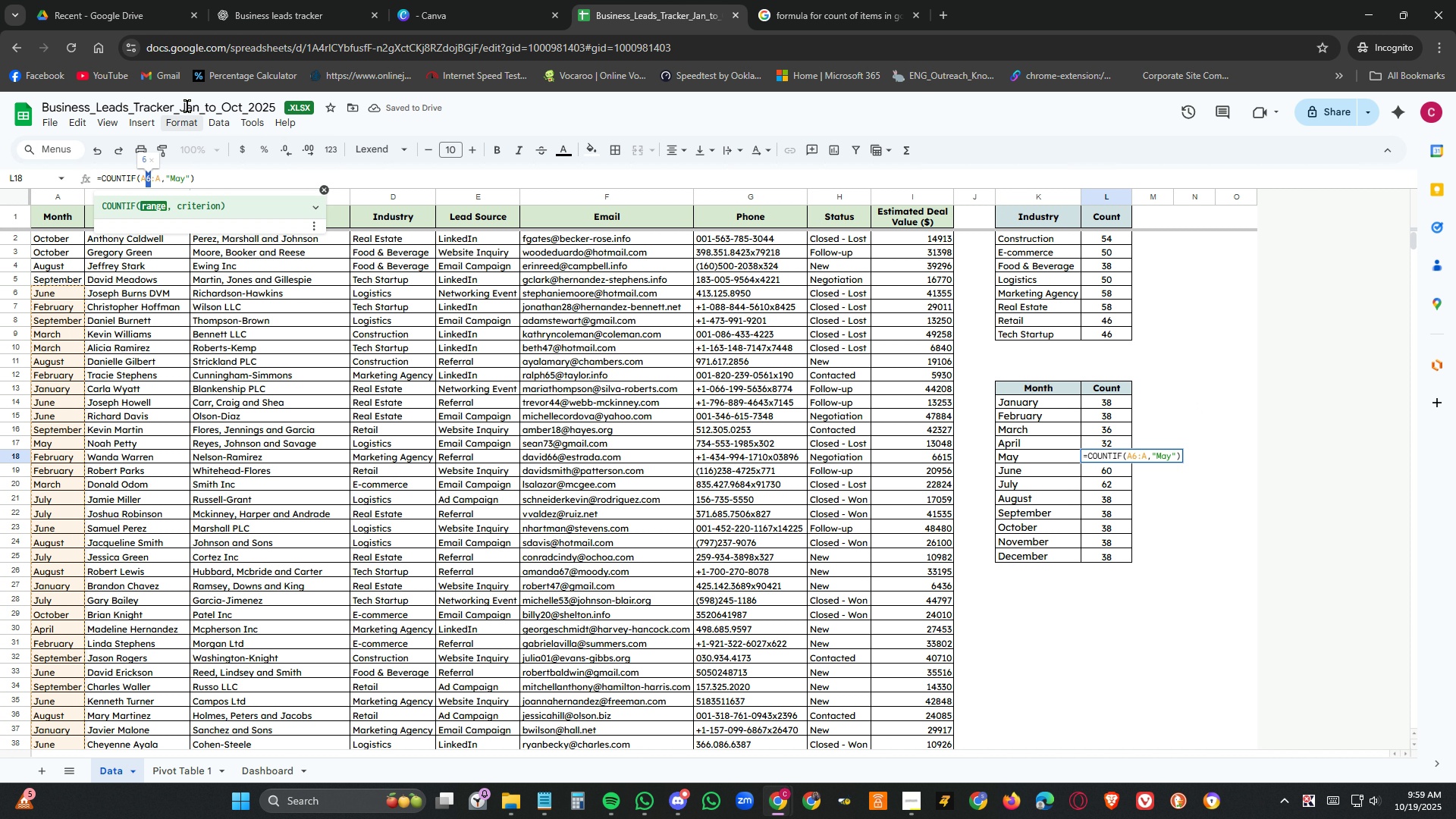 
wait(5.19)
 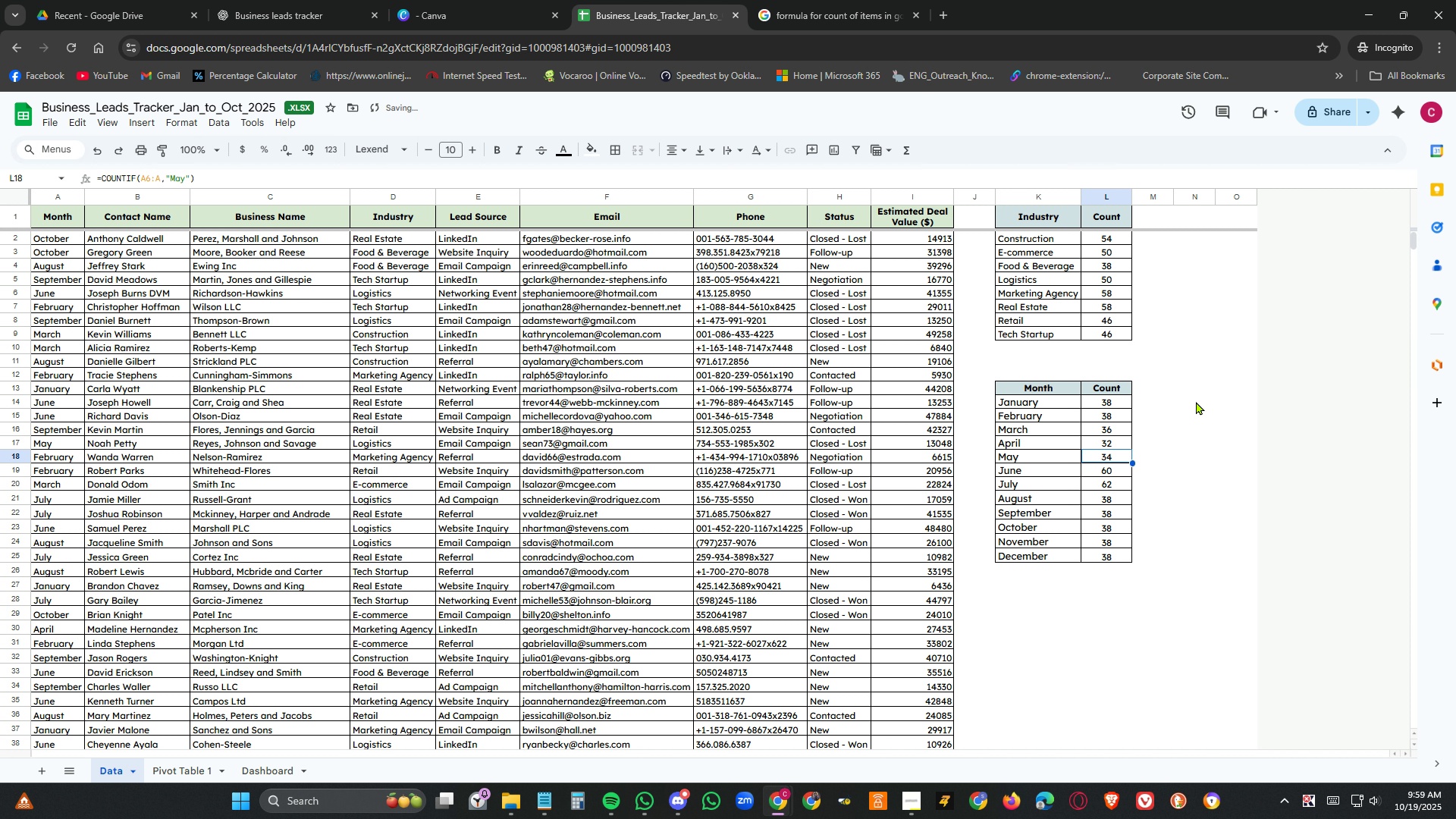 
key(Numpad2)
 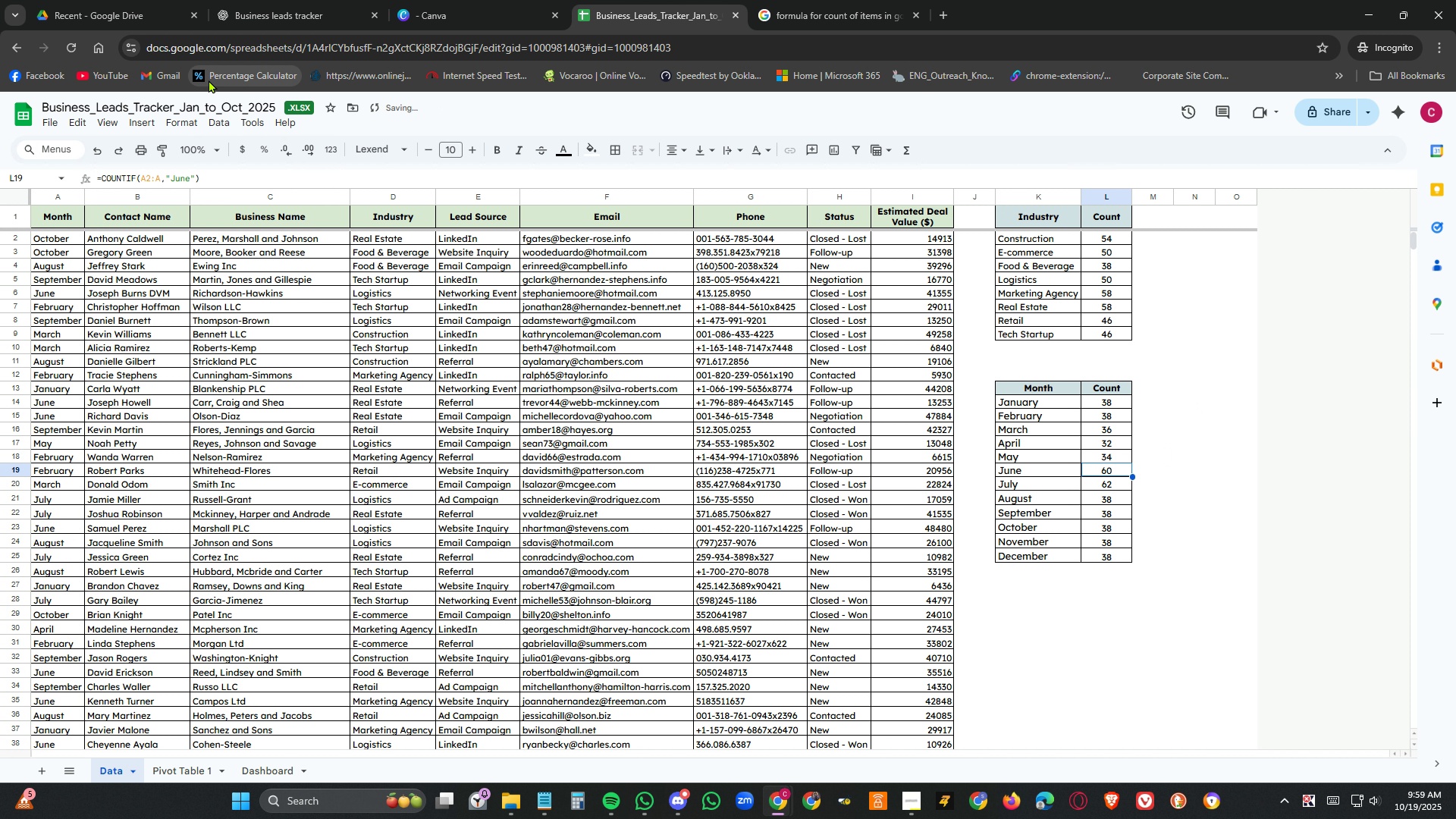 
key(NumpadEnter)
 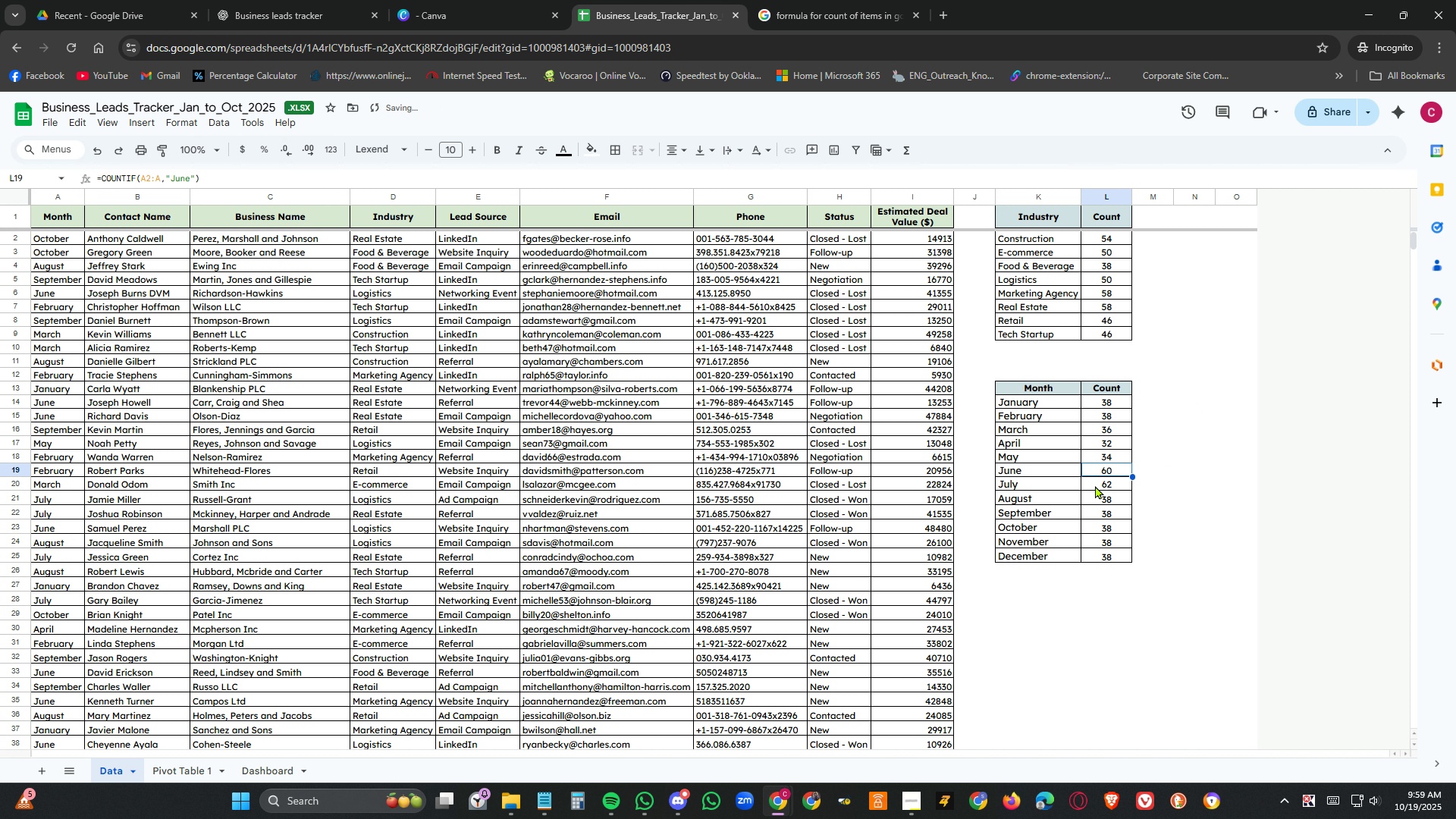 
left_click([1095, 483])
 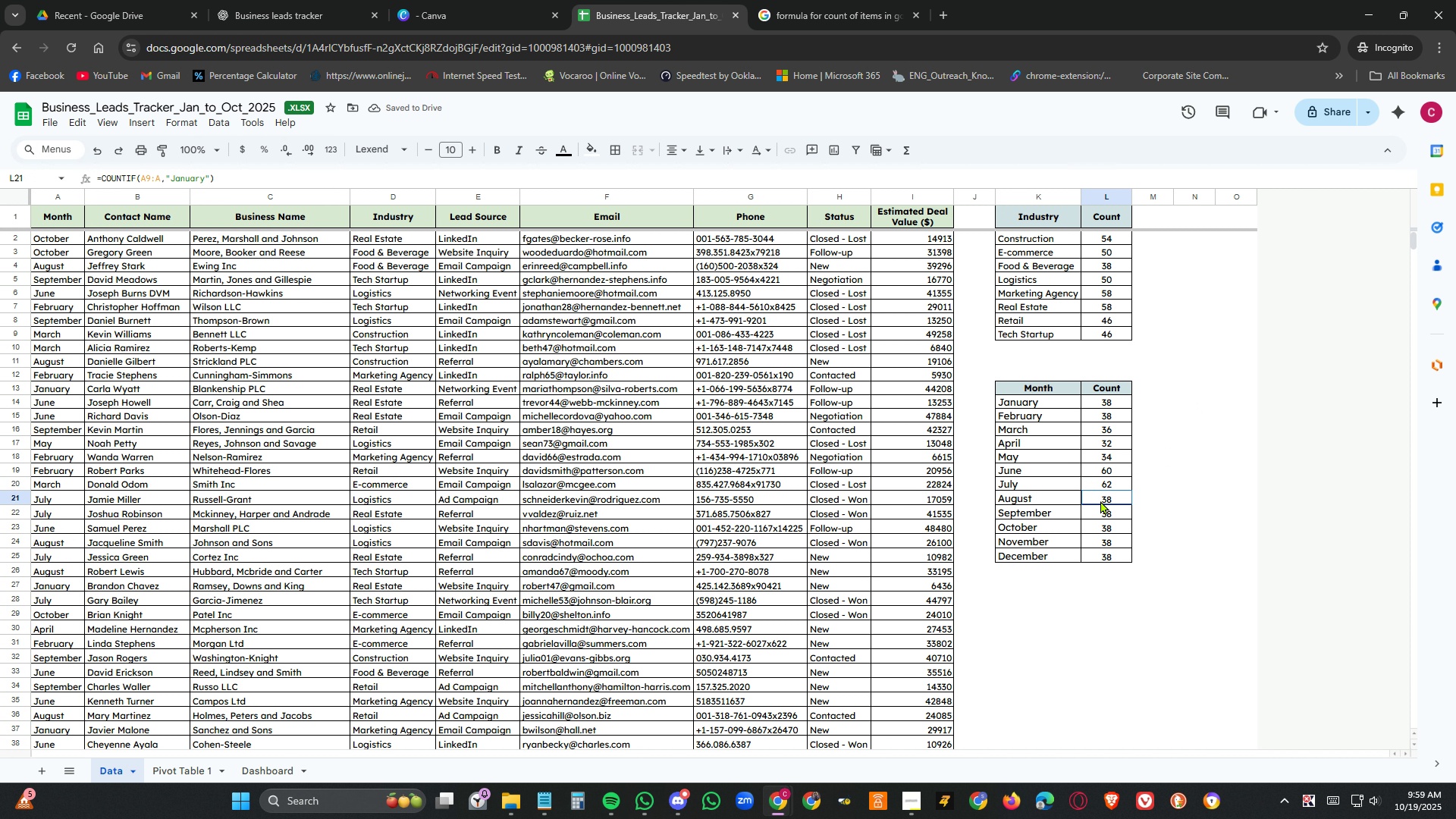 
left_click([1100, 500])
 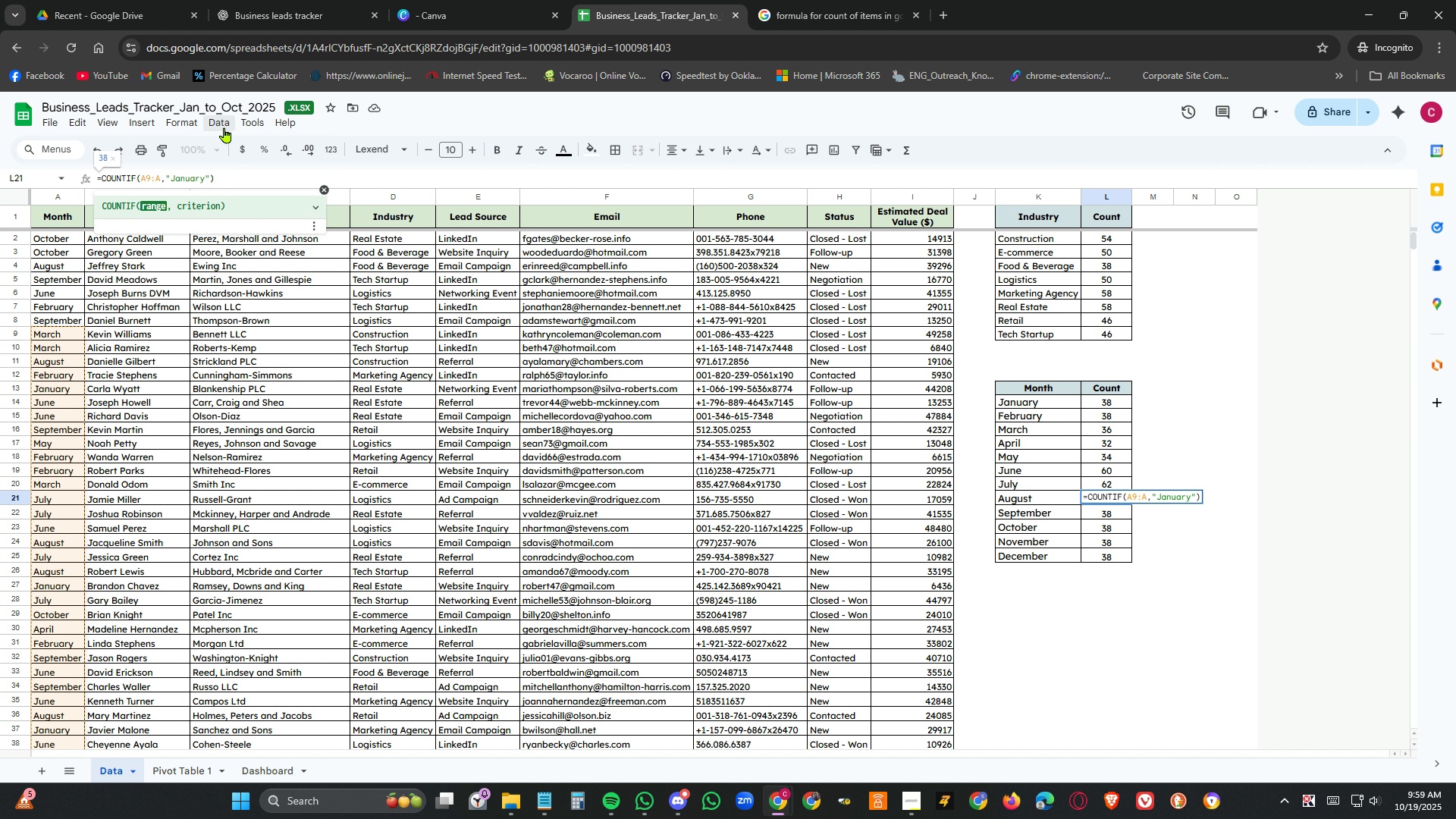 
key(Delete)
 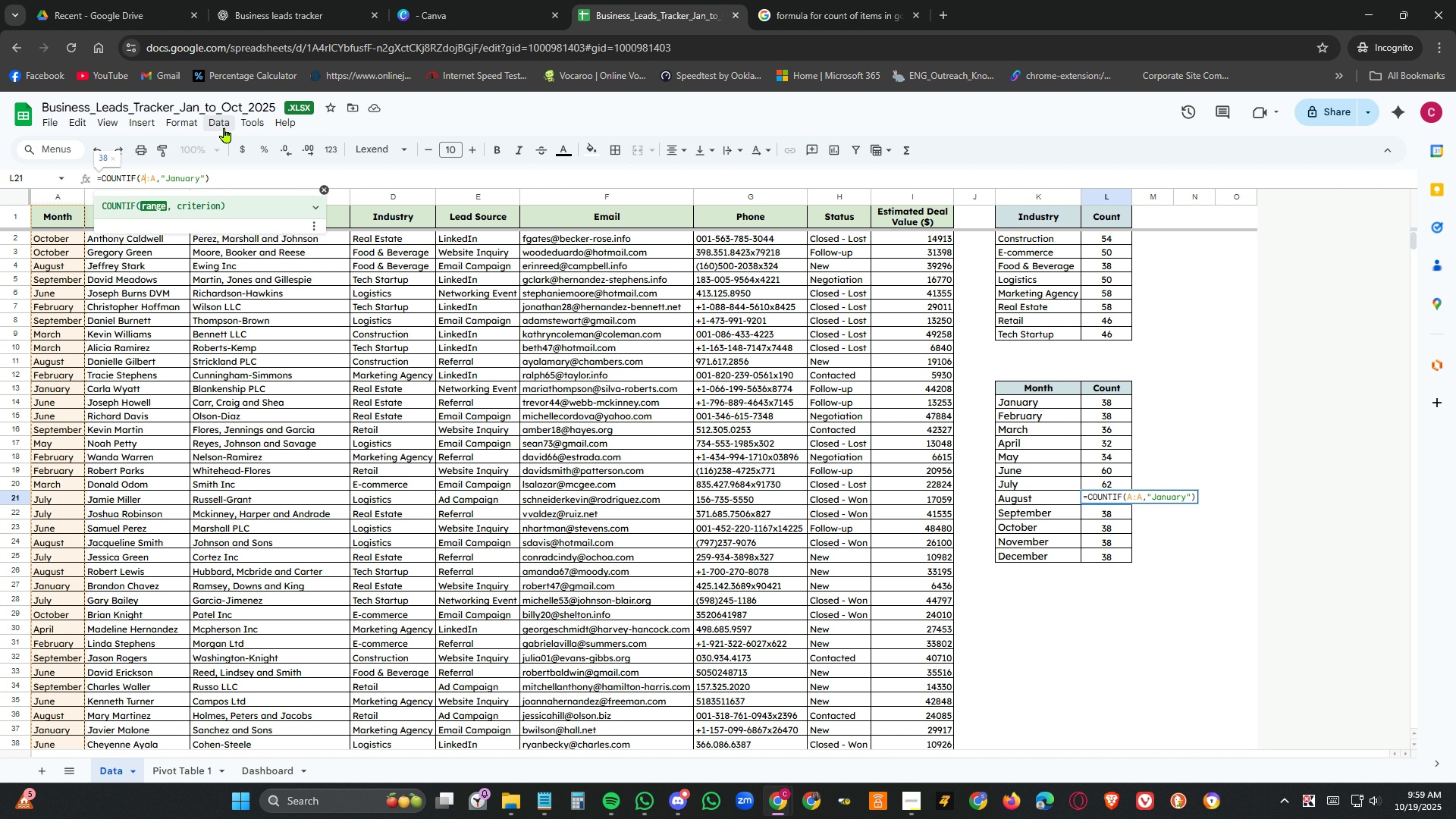 
key(Numpad2)
 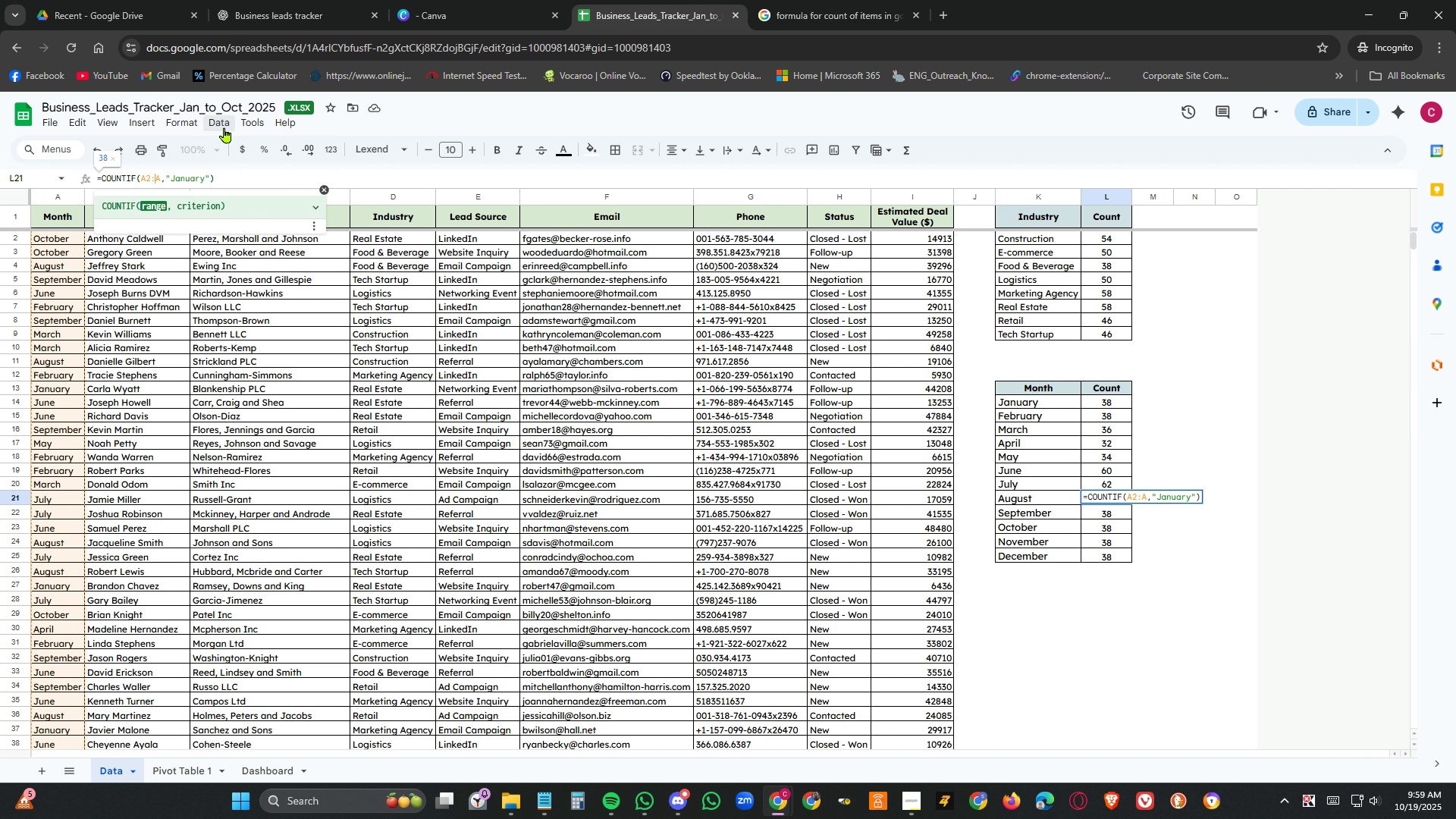 
key(ArrowRight)
 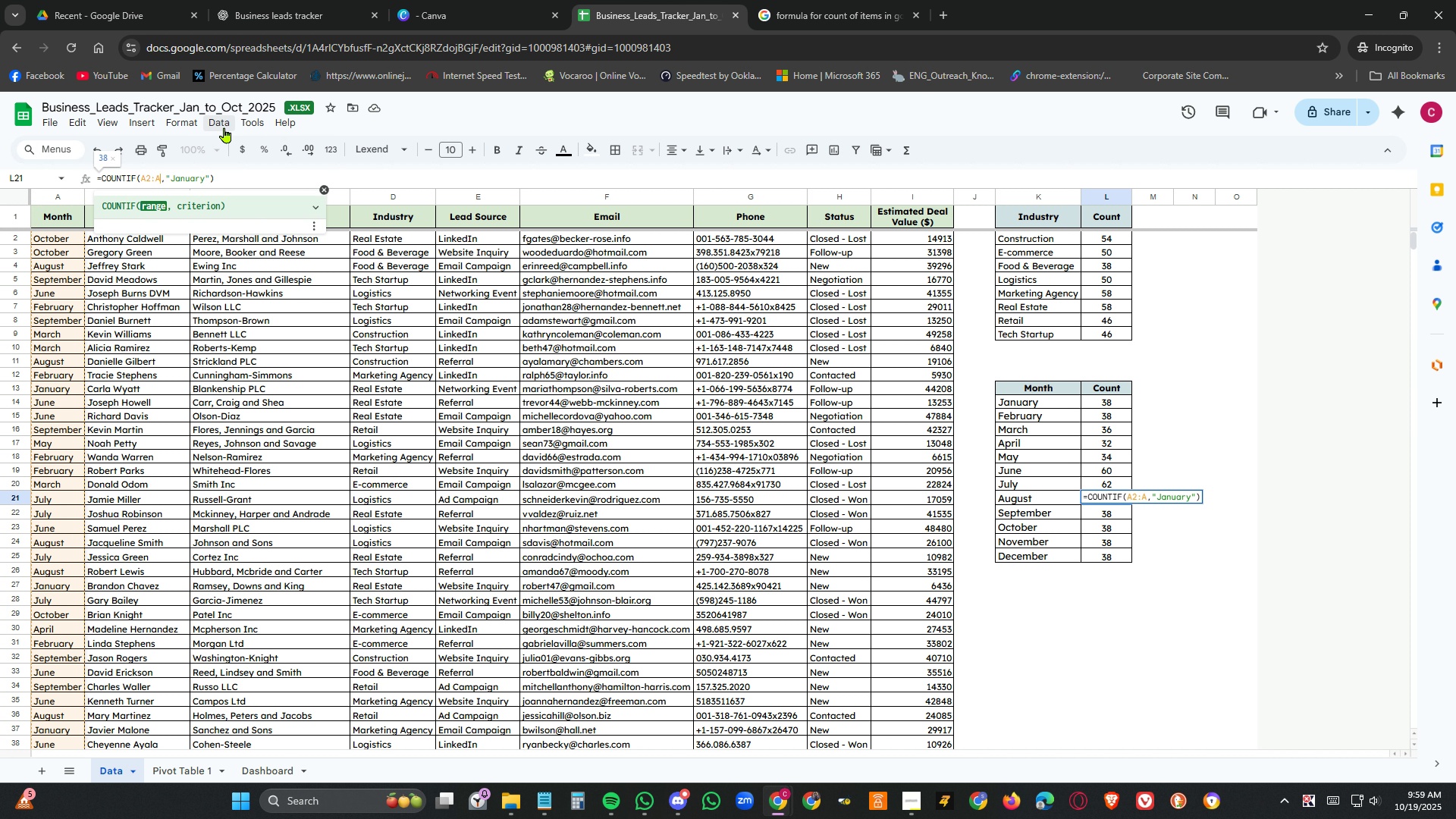 
key(ArrowRight)
 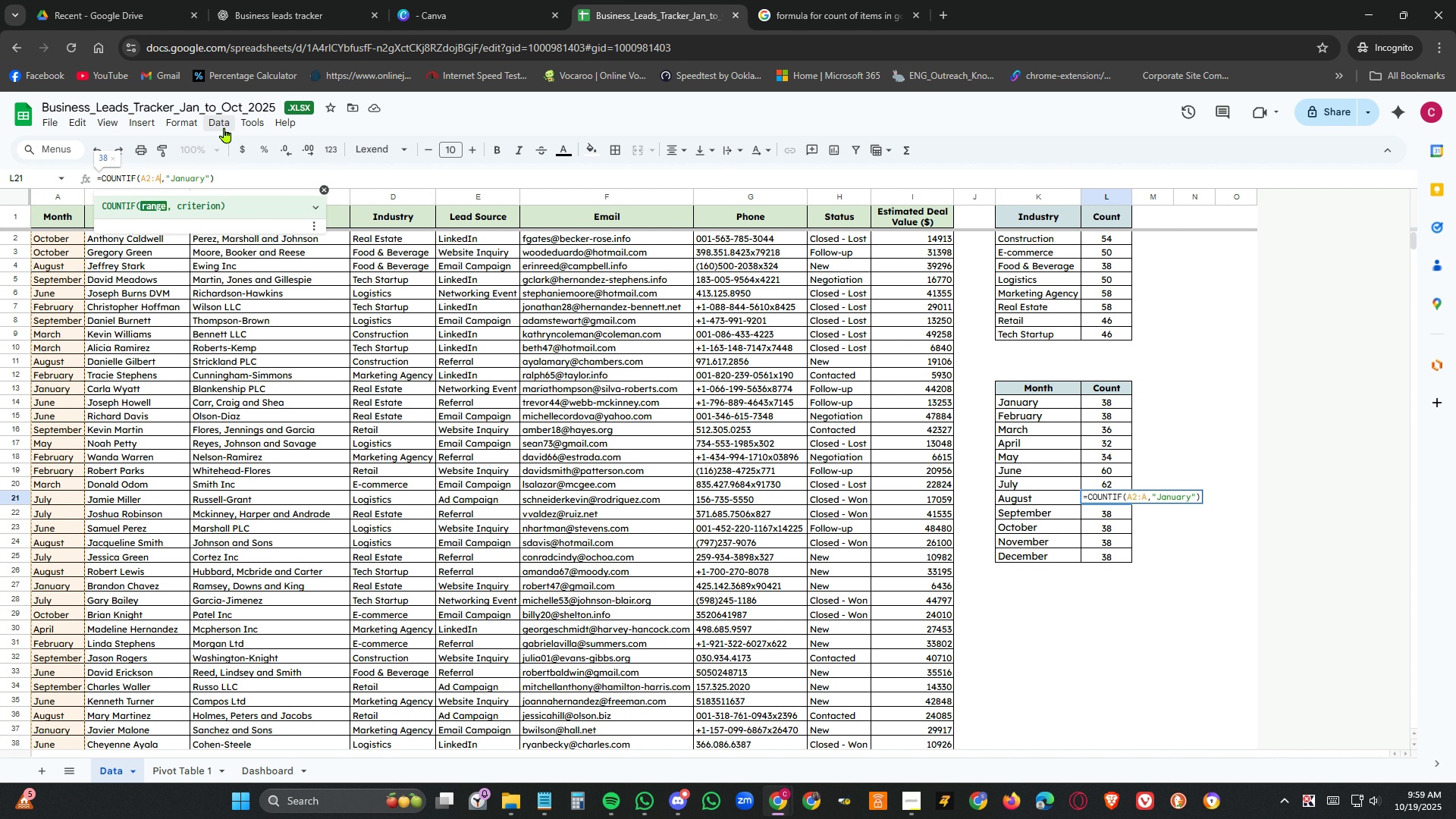 
key(ArrowRight)
 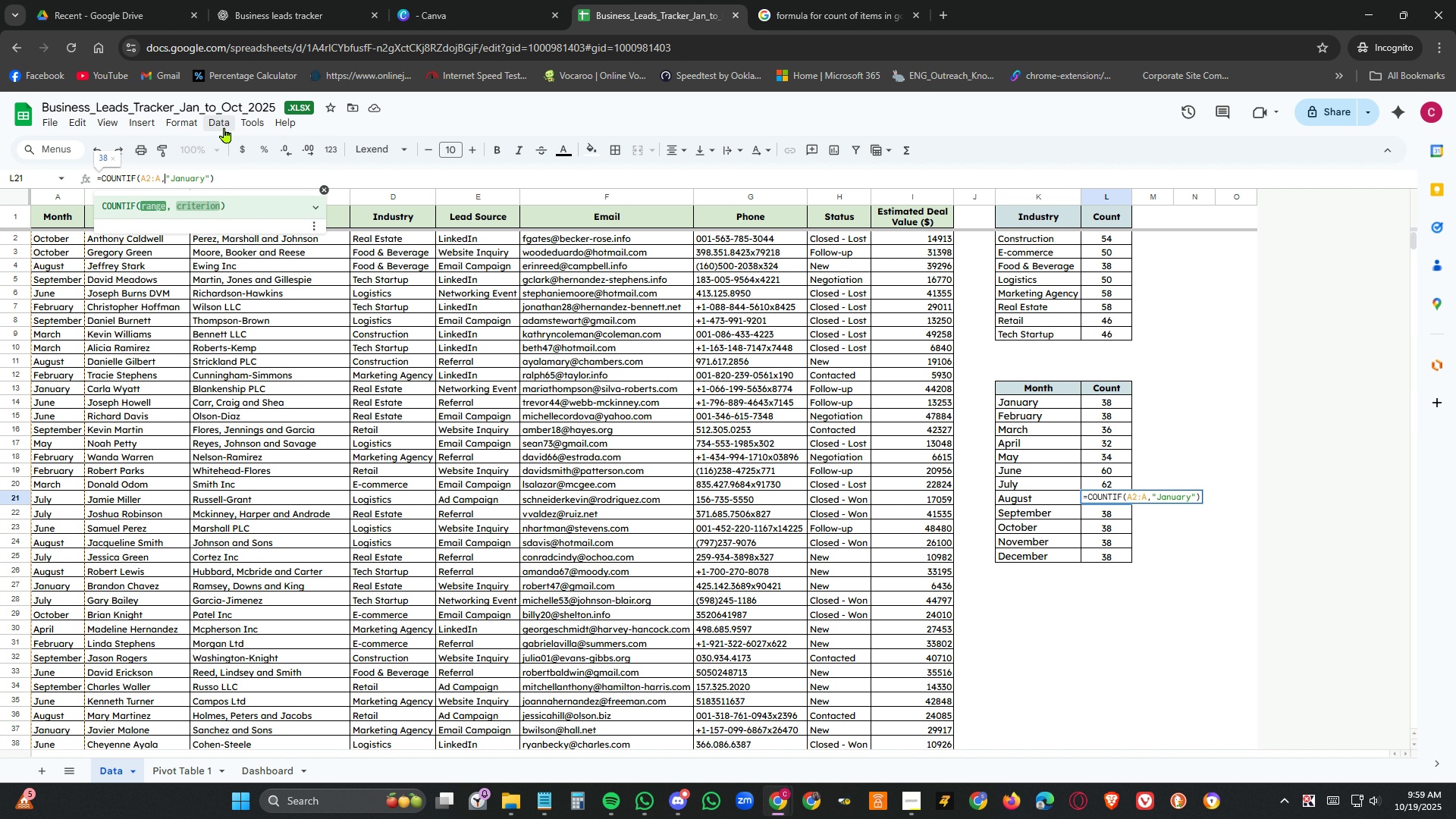 
key(ArrowRight)
 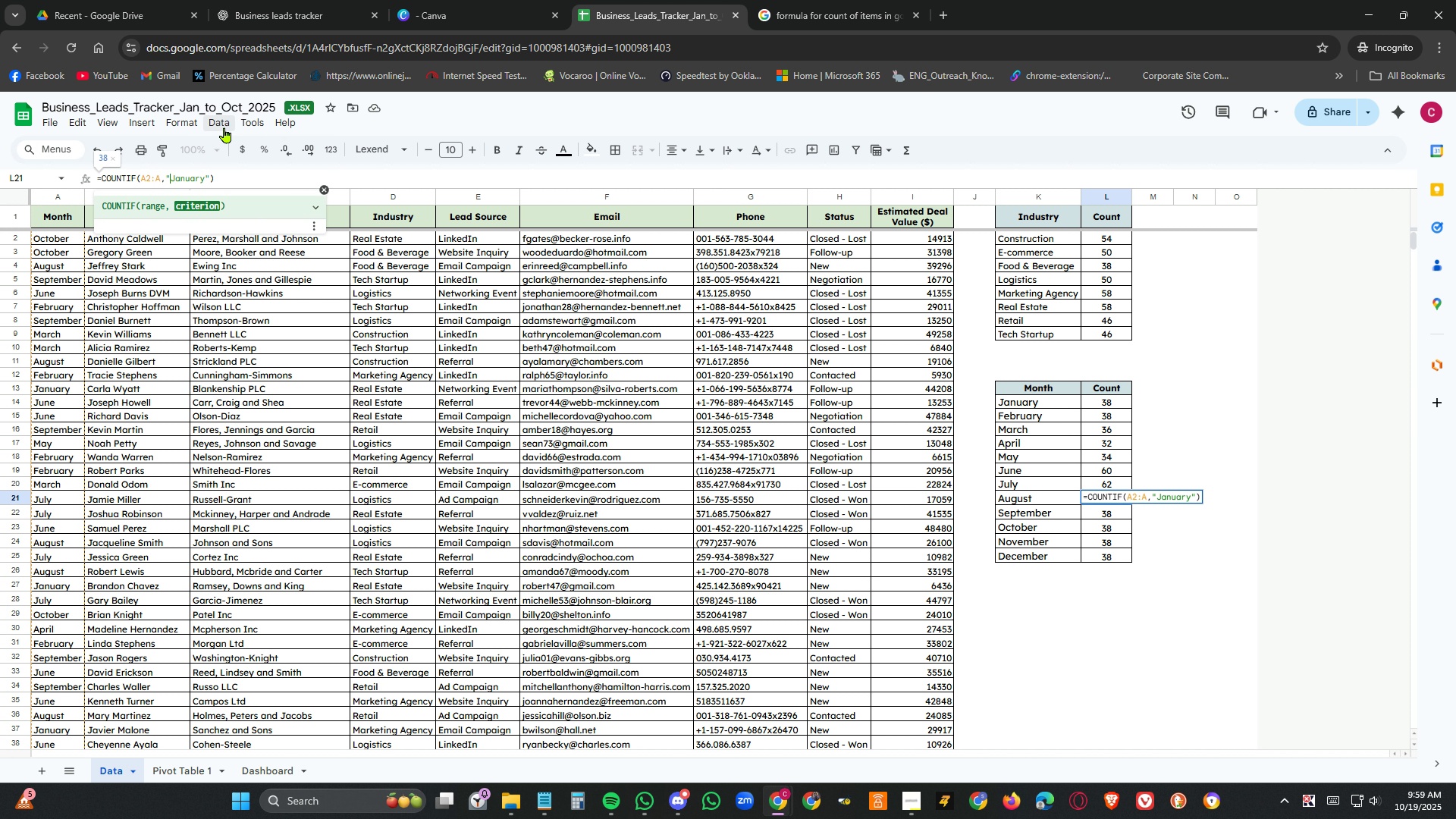 
key(ArrowRight)
 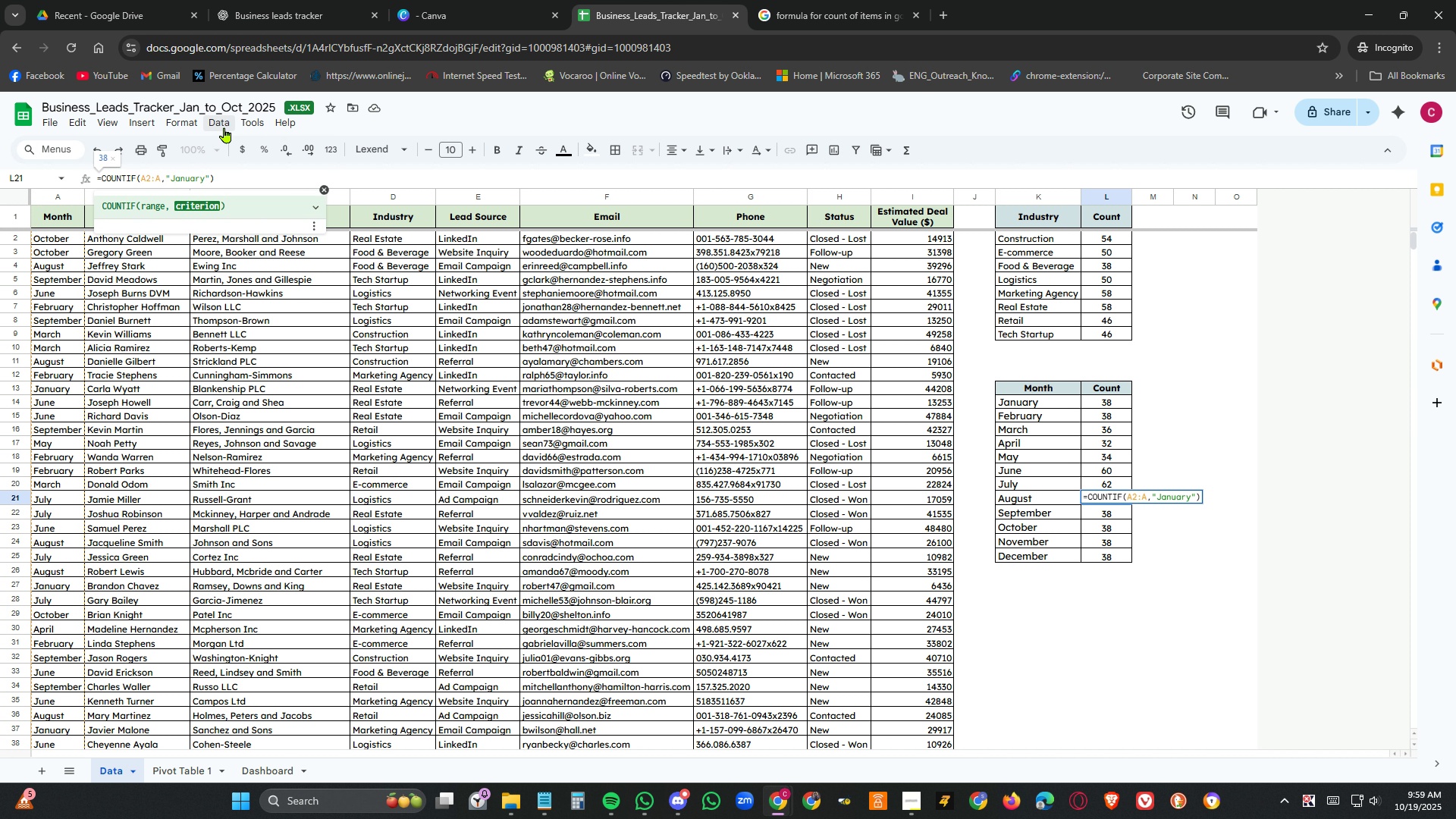 
key(ArrowLeft)
 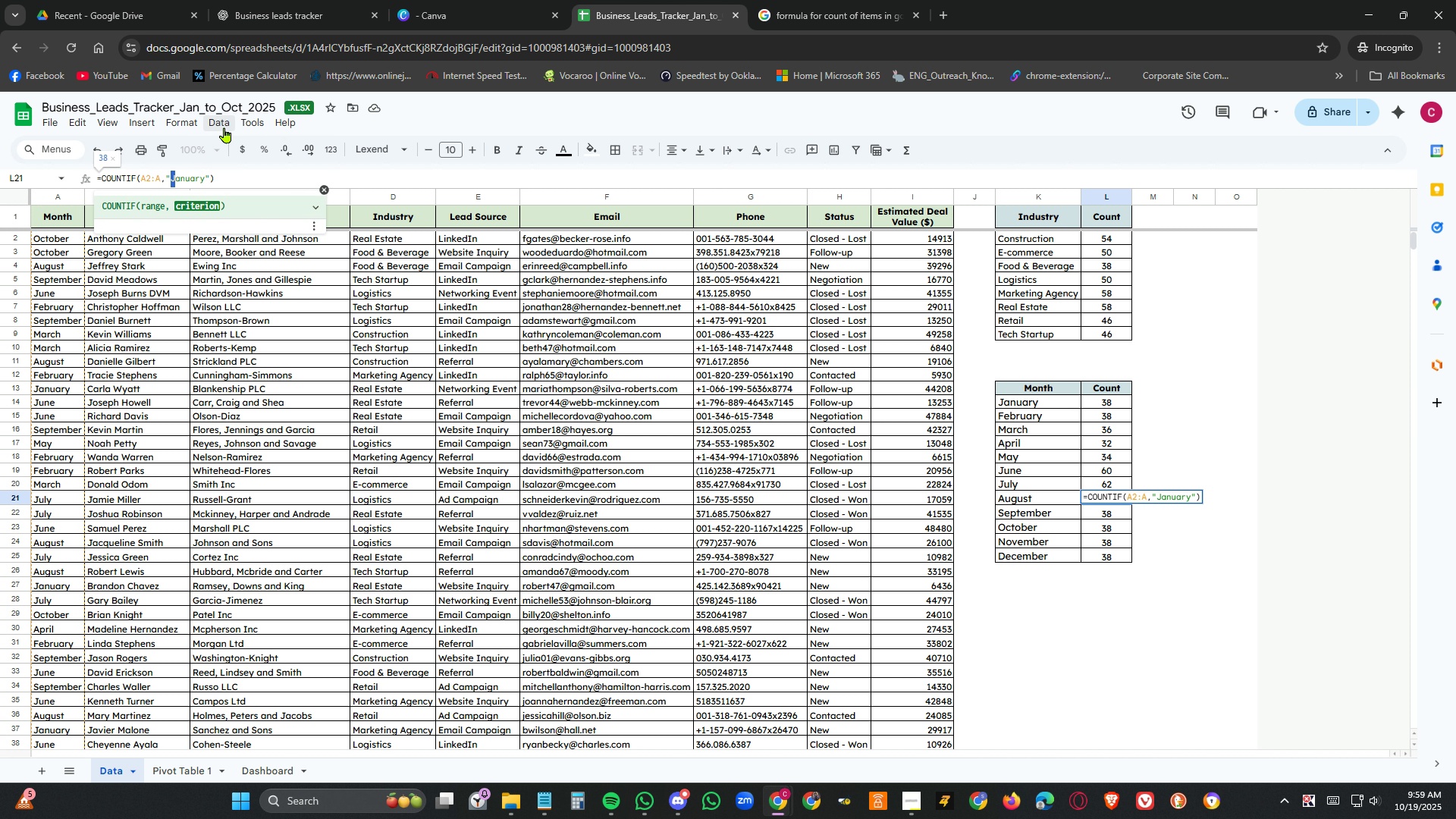 
key(Shift+ArrowRight)
 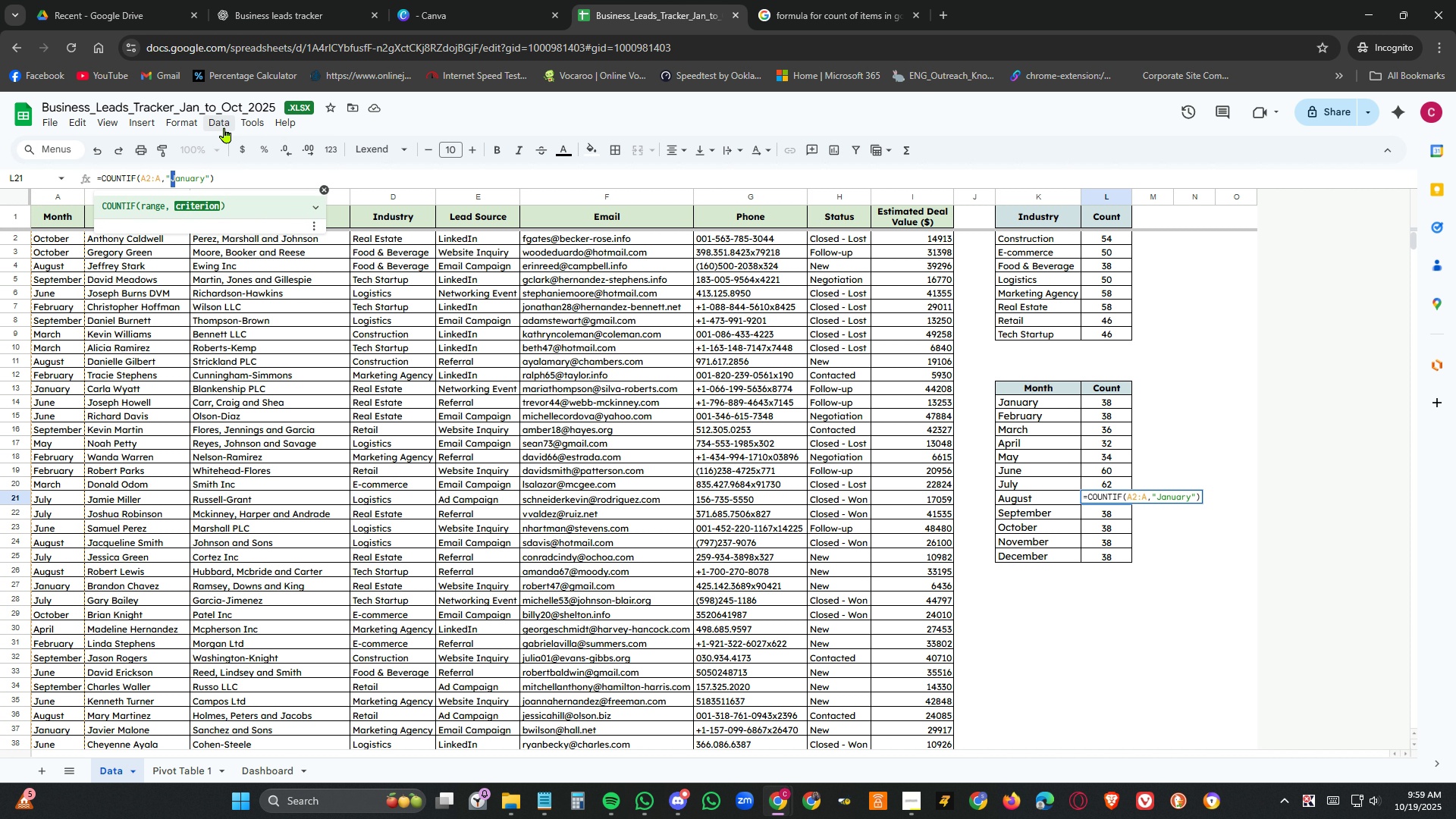 
key(Shift+ArrowRight)
 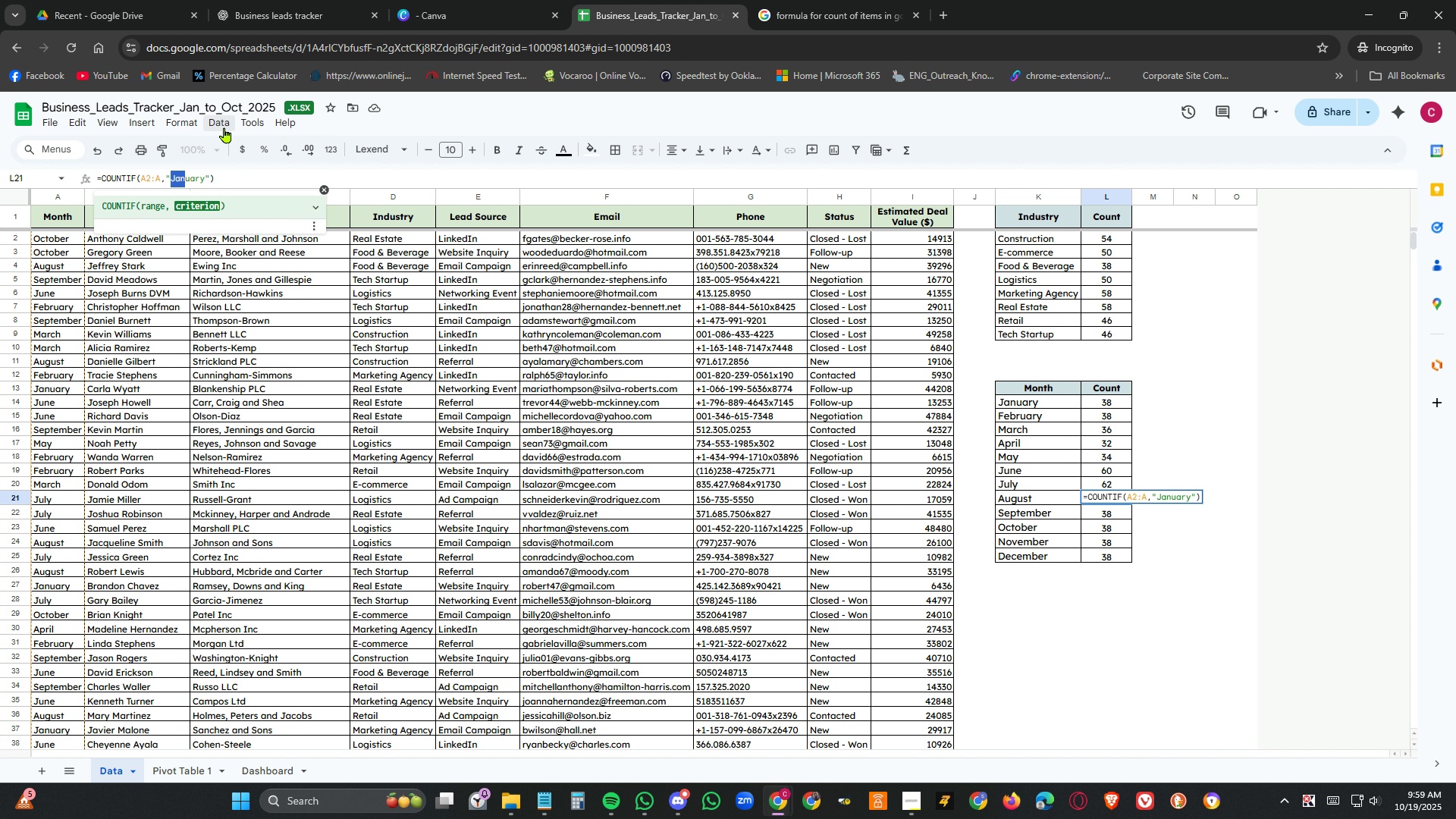 
key(Shift+ArrowRight)
 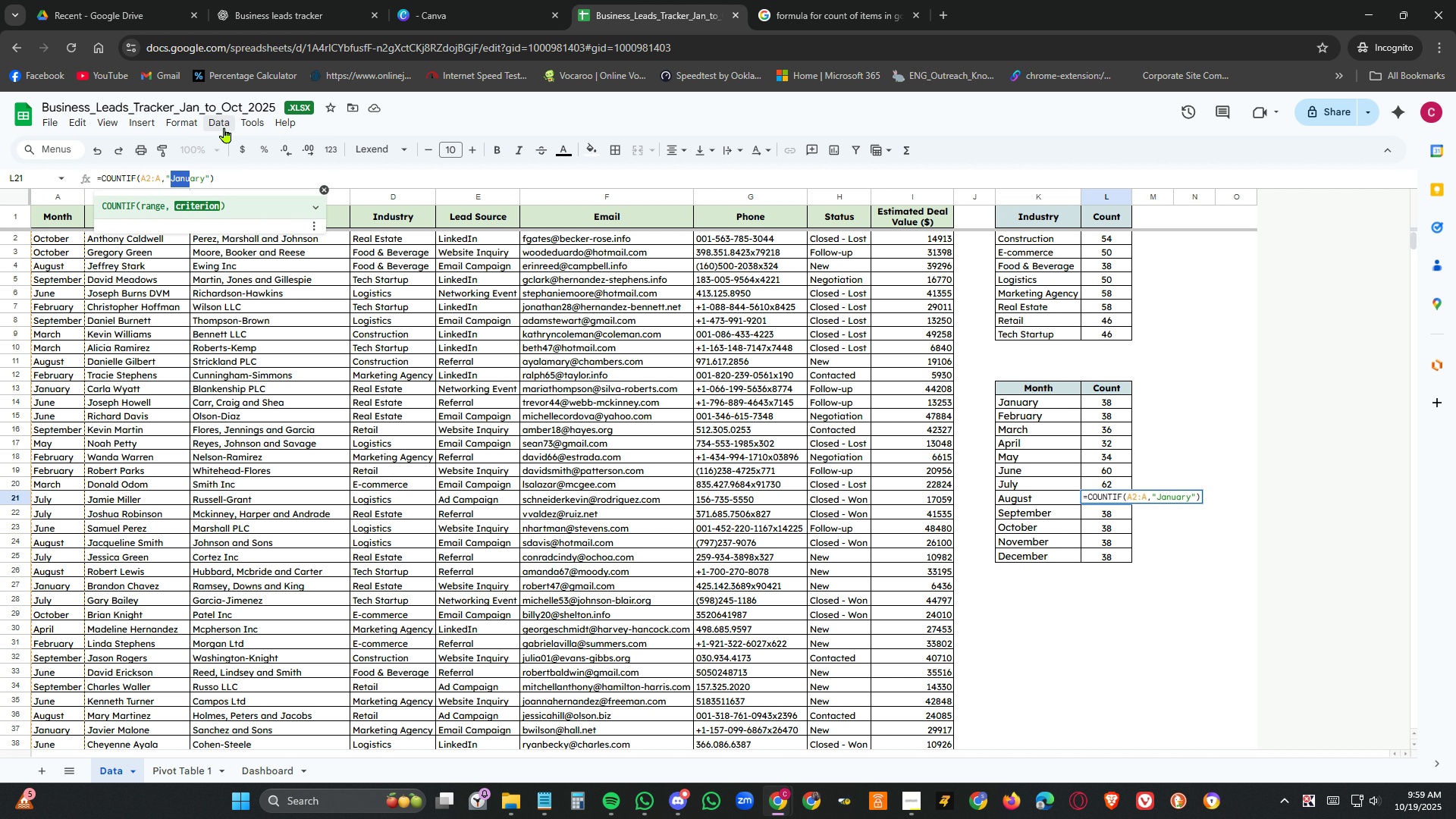 
key(Shift+ArrowRight)
 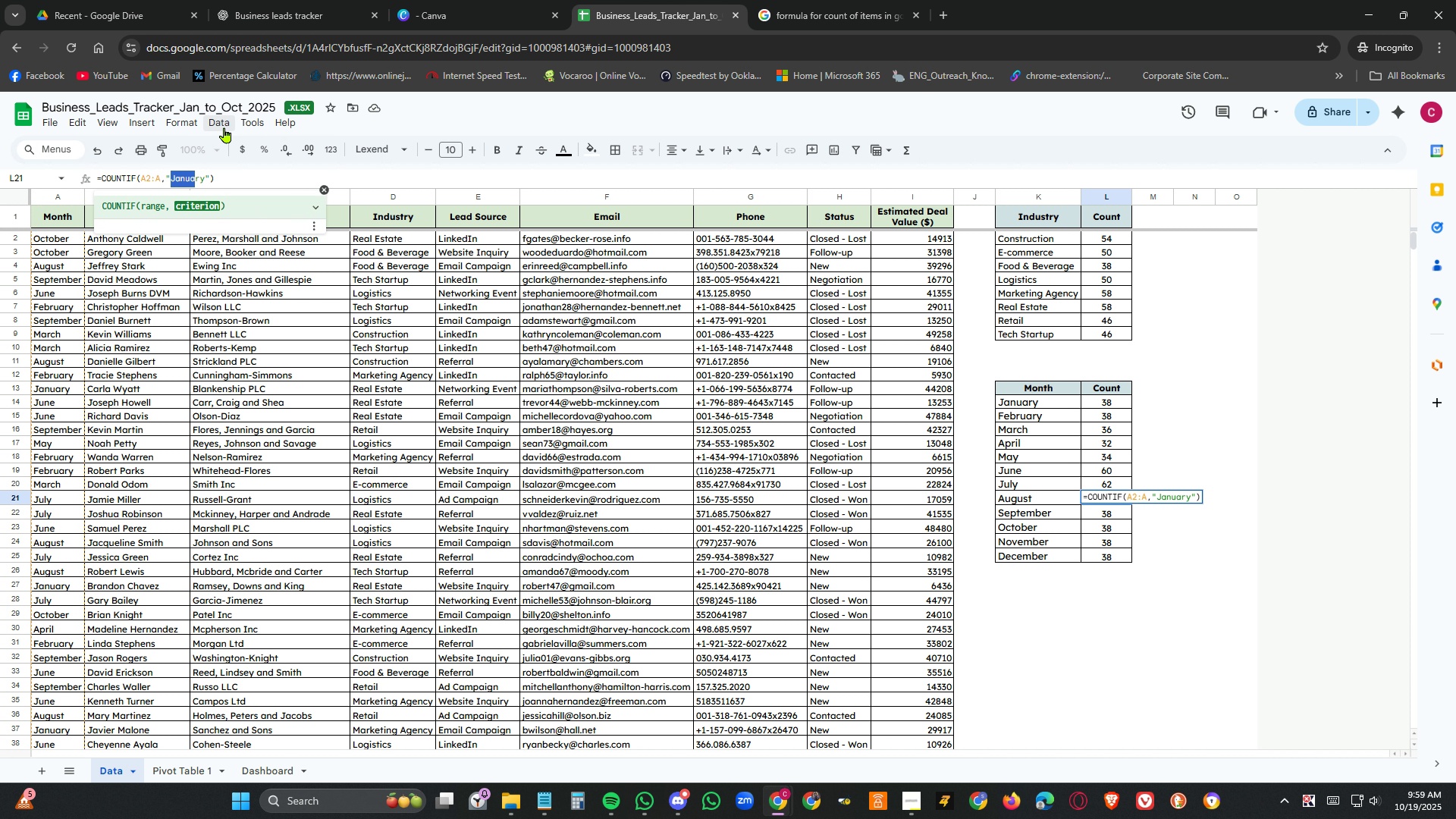 
key(Shift+ArrowRight)
 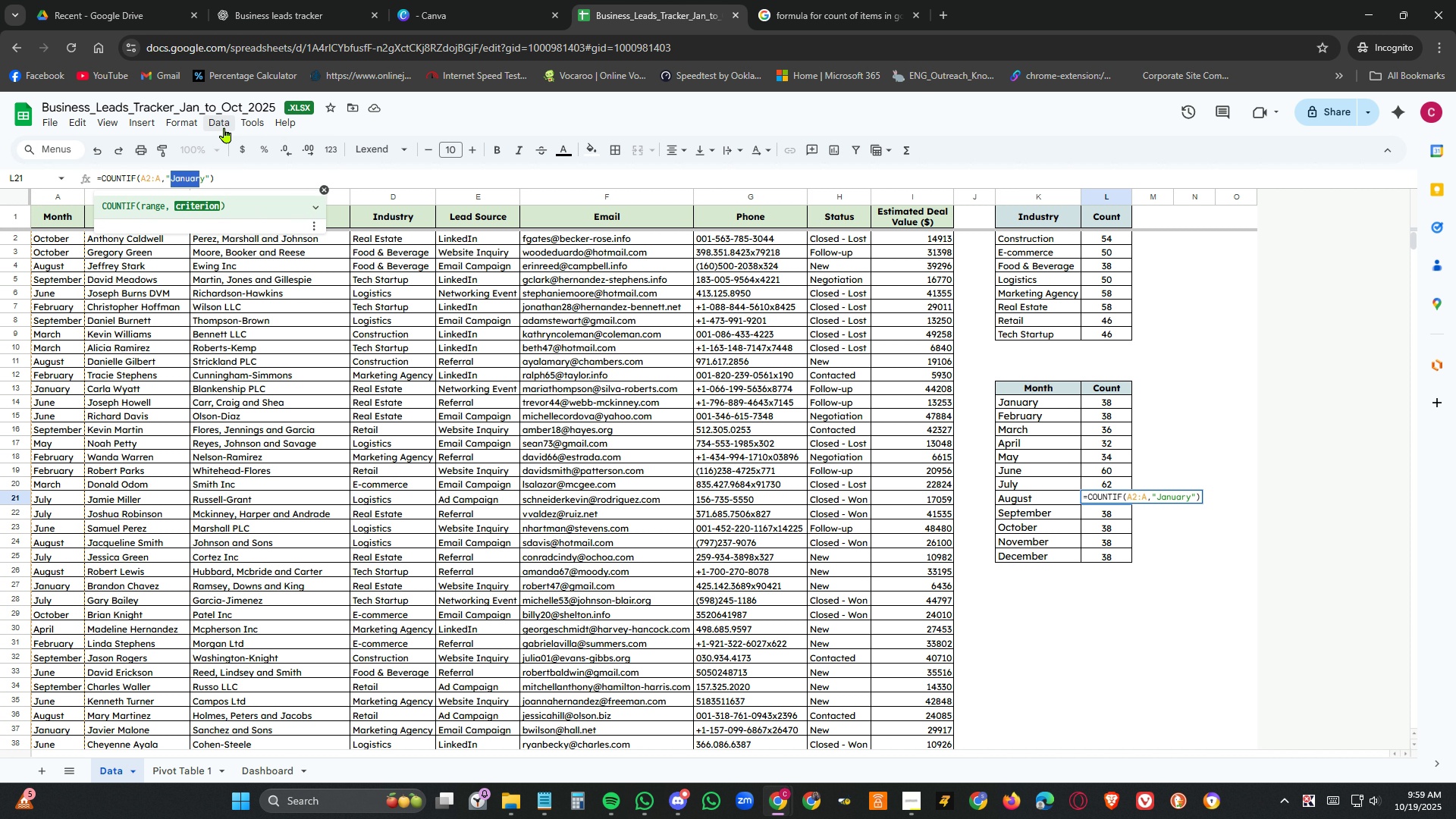 
key(Shift+ArrowRight)
 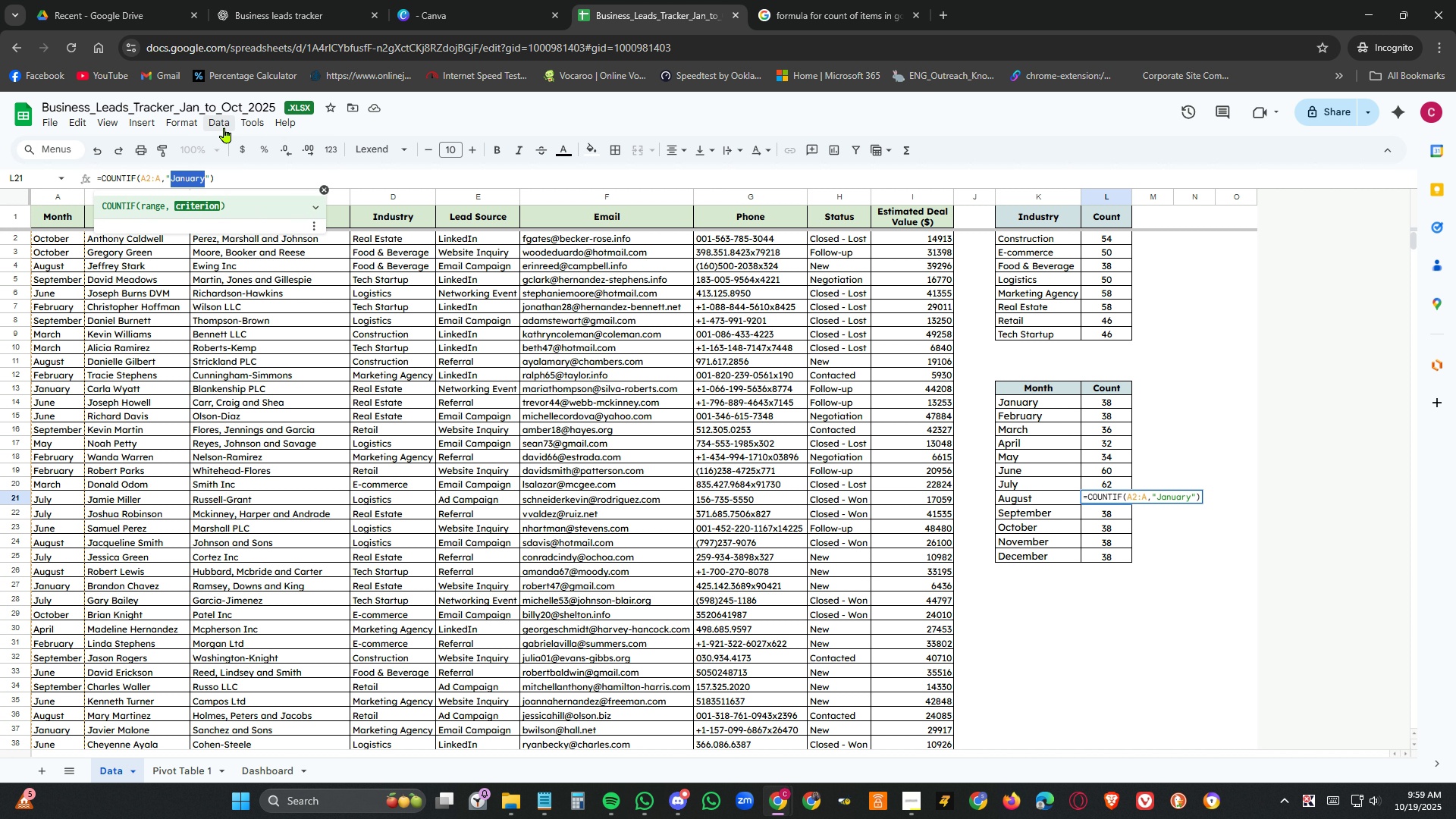 
key(Shift+ArrowRight)
 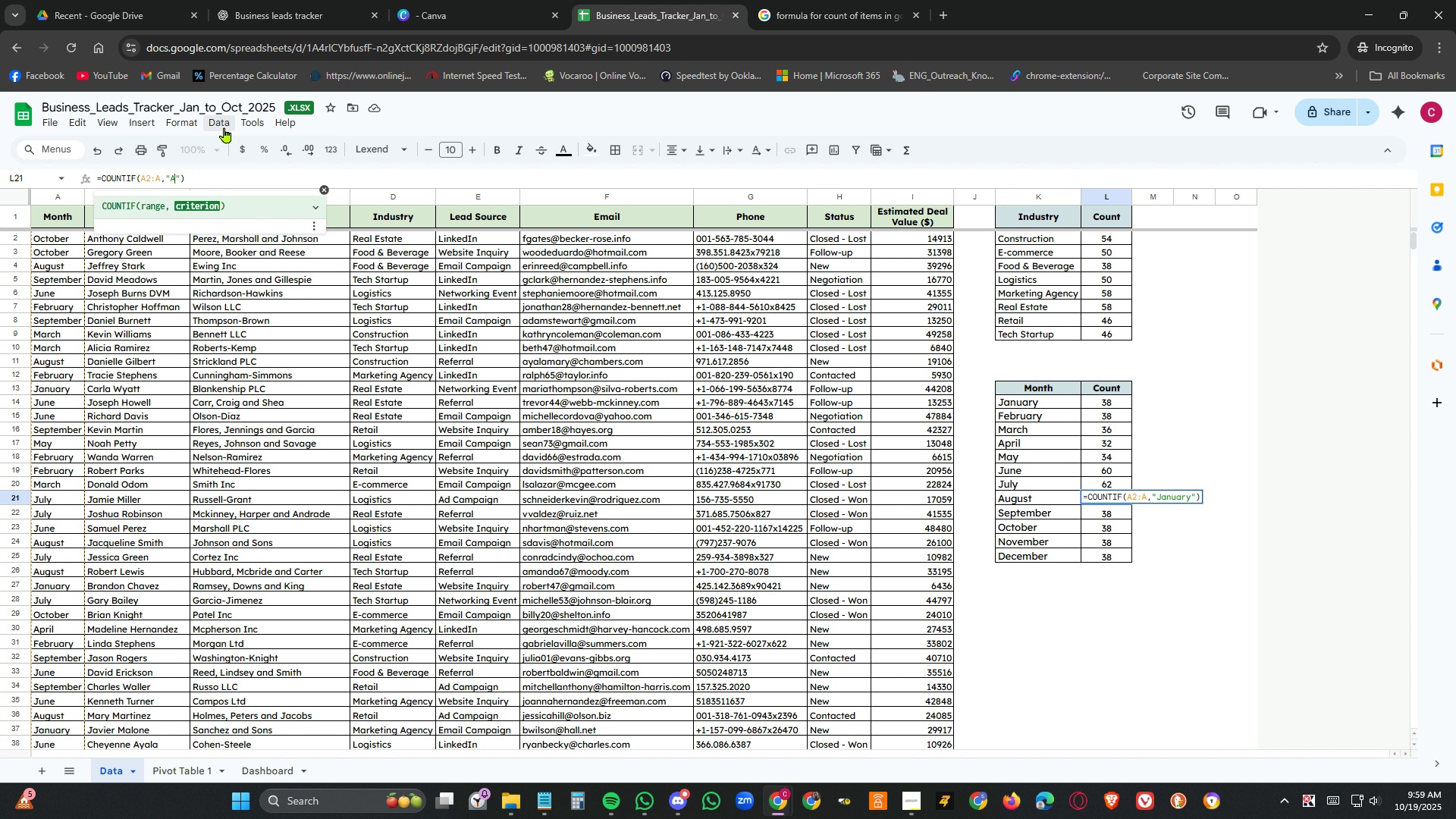 
type(August)
 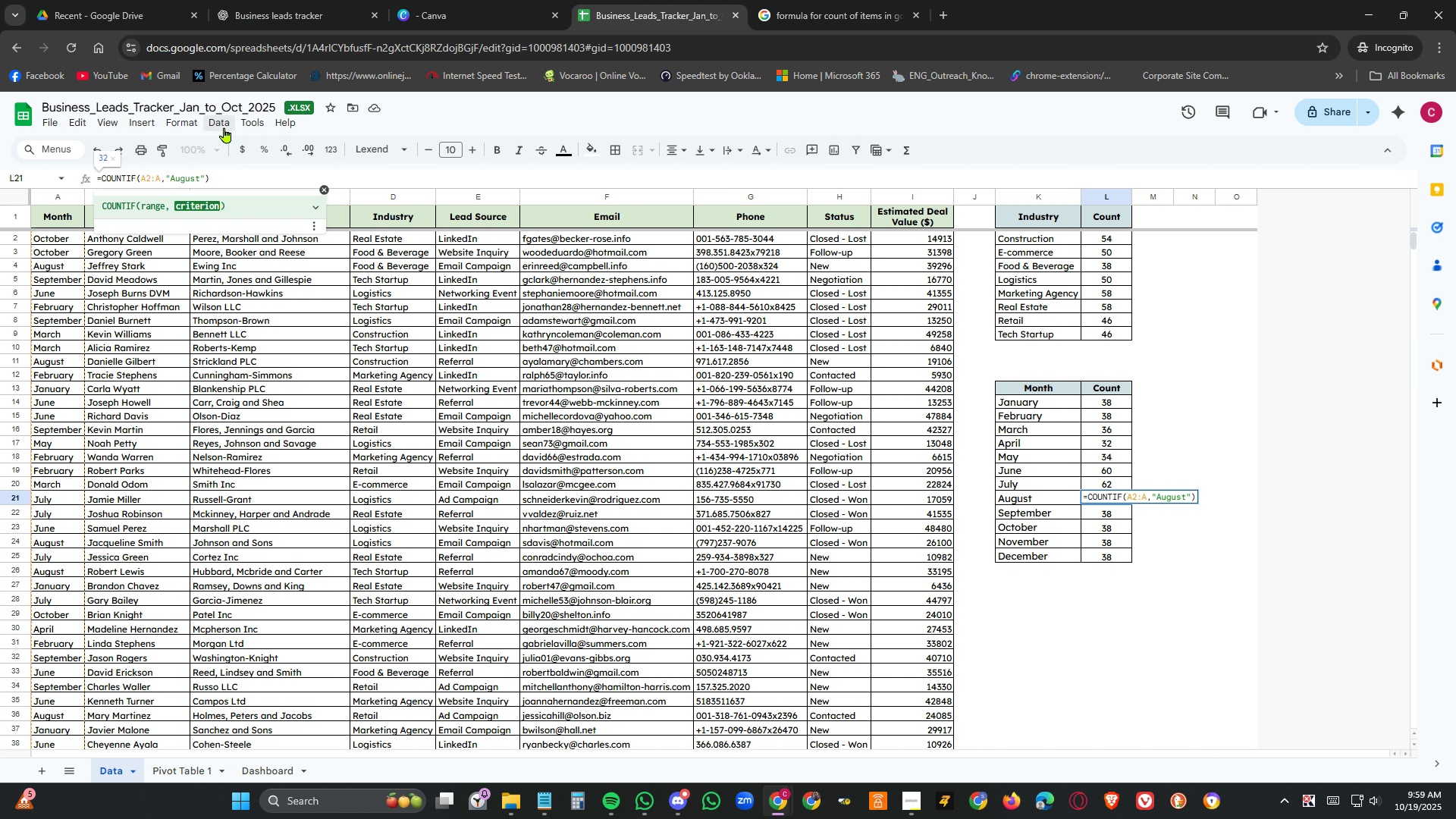 
key(Enter)
 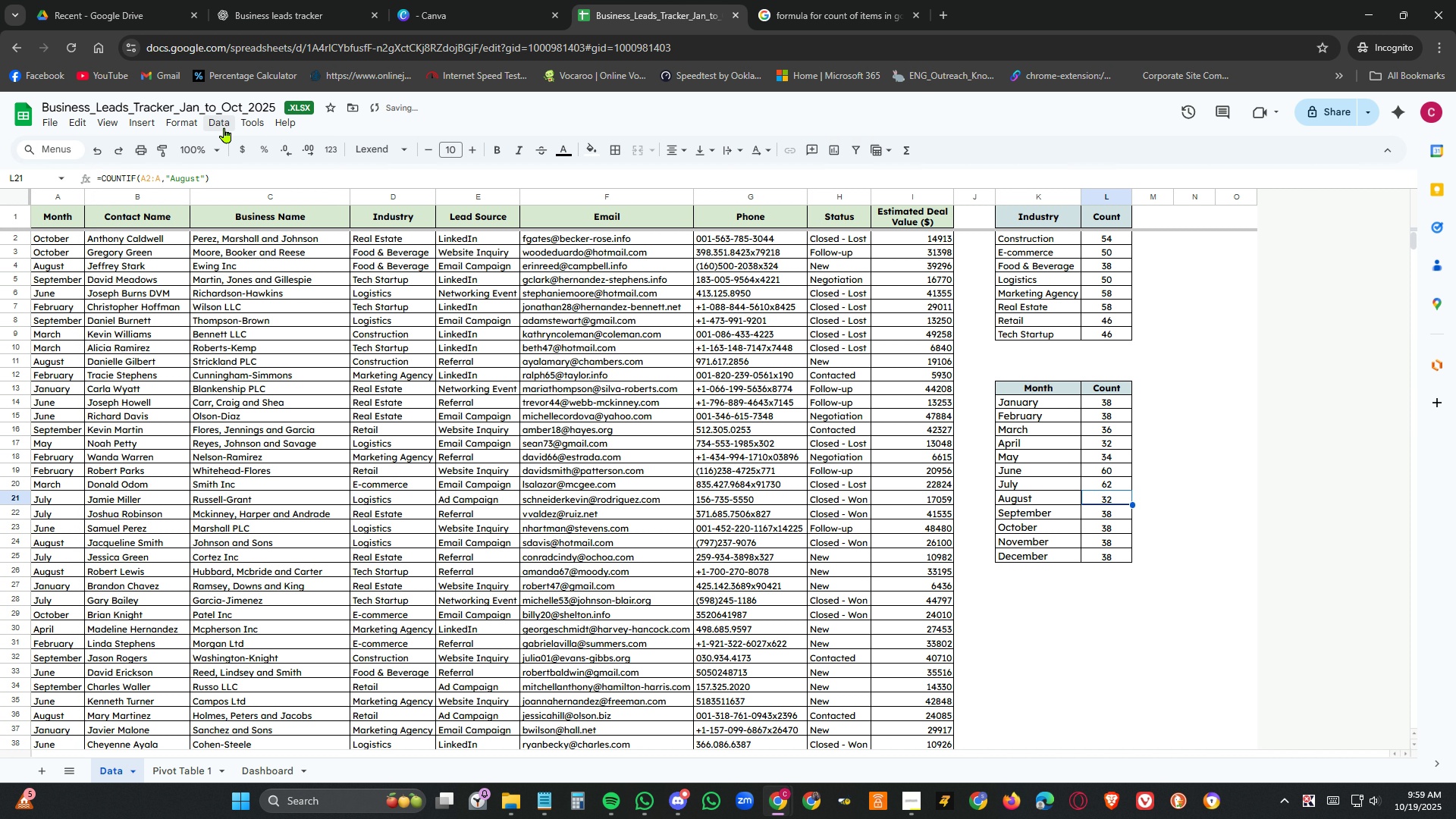 
key(ArrowUp)
 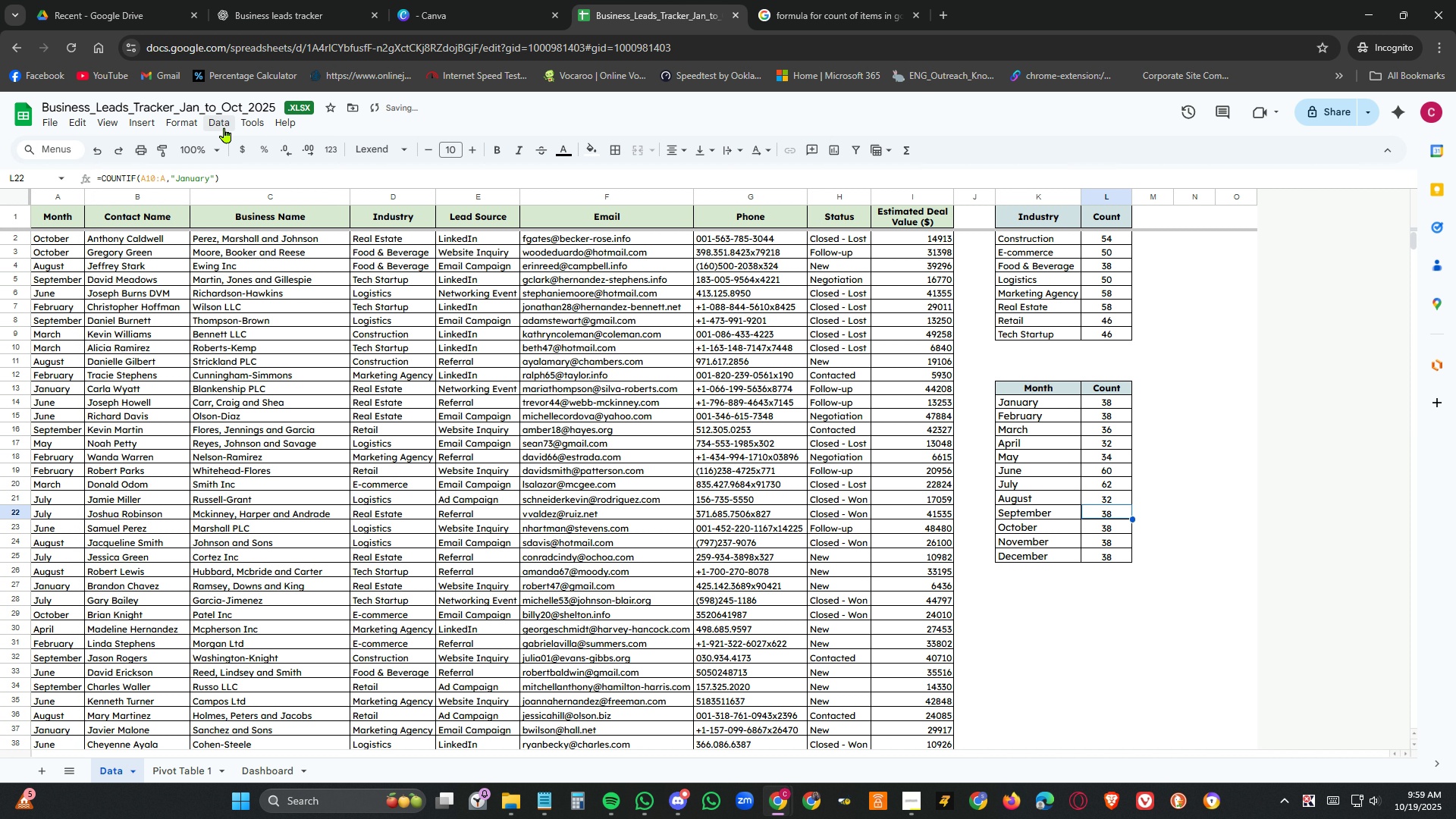 
key(ArrowDown)
 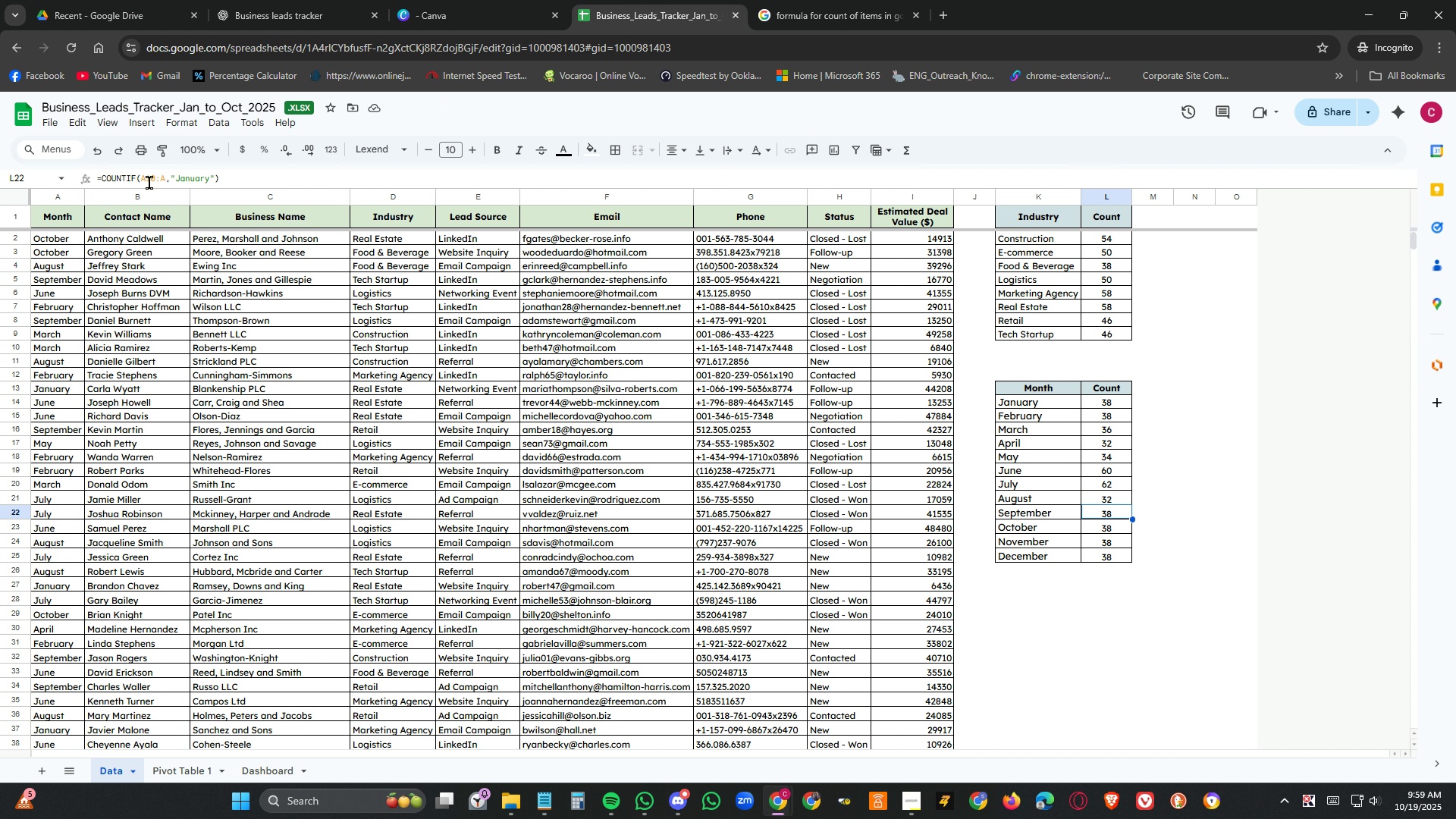 
left_click([149, 183])
 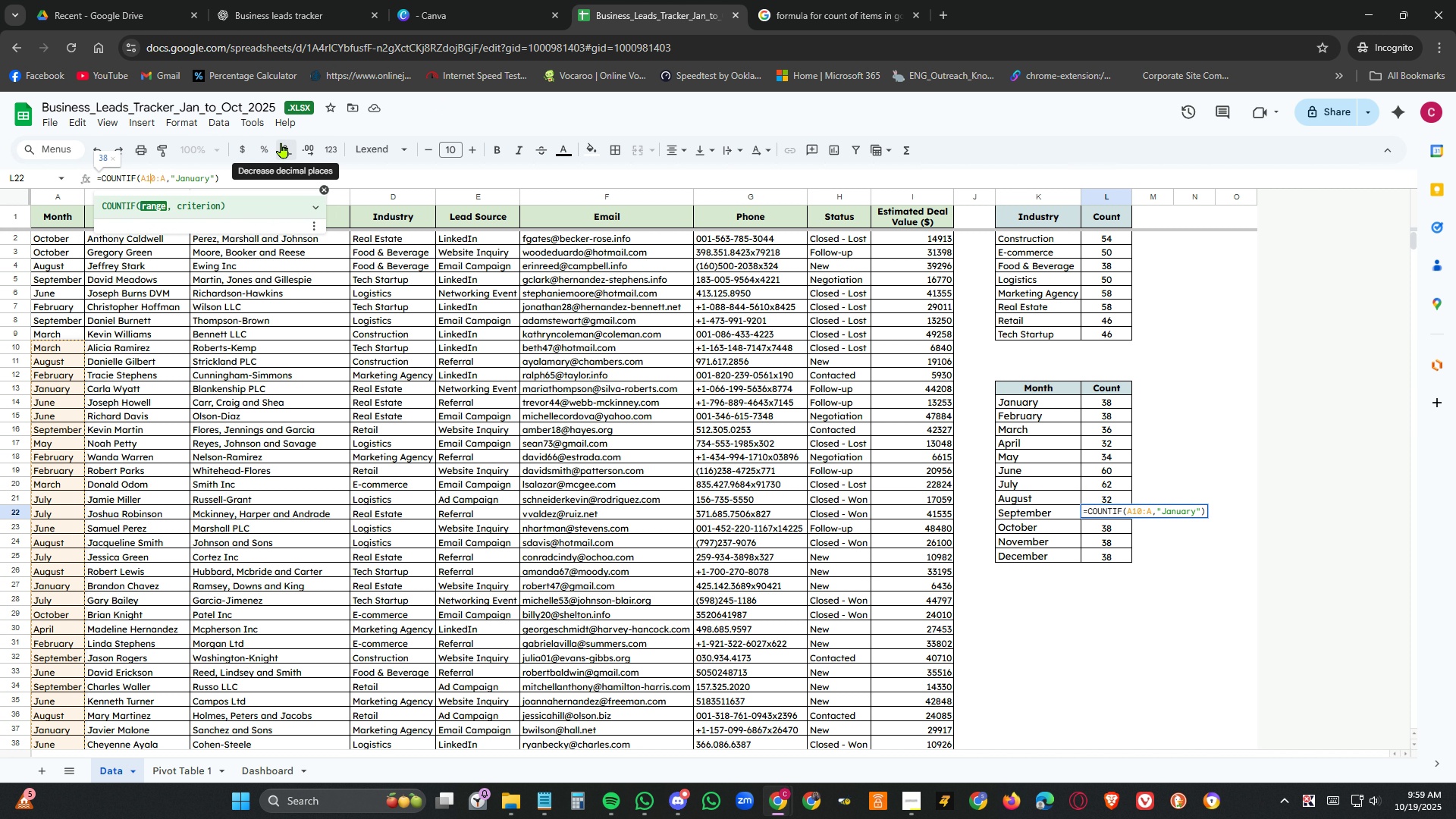 
key(ArrowLeft)
 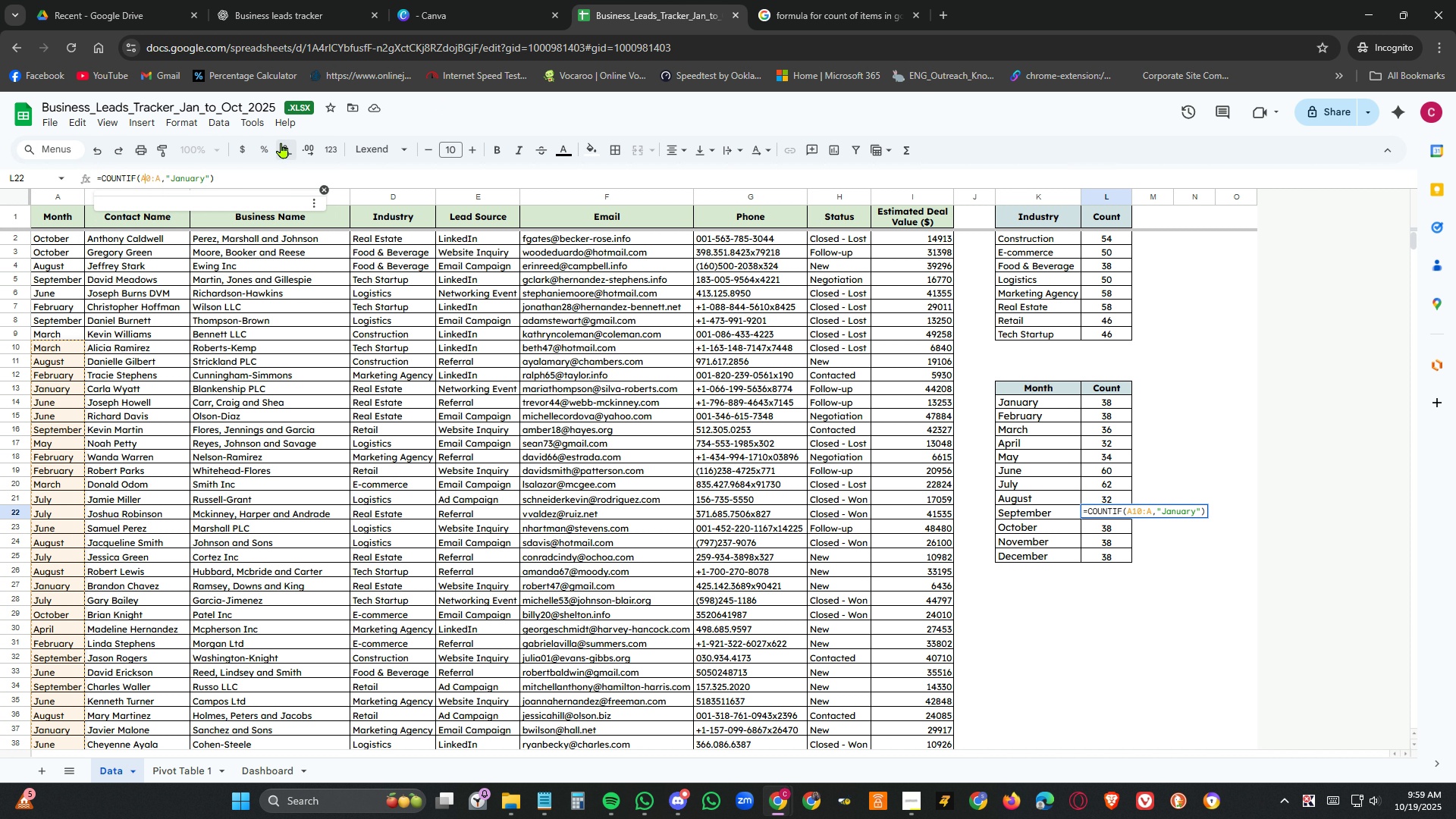 
key(Delete)
 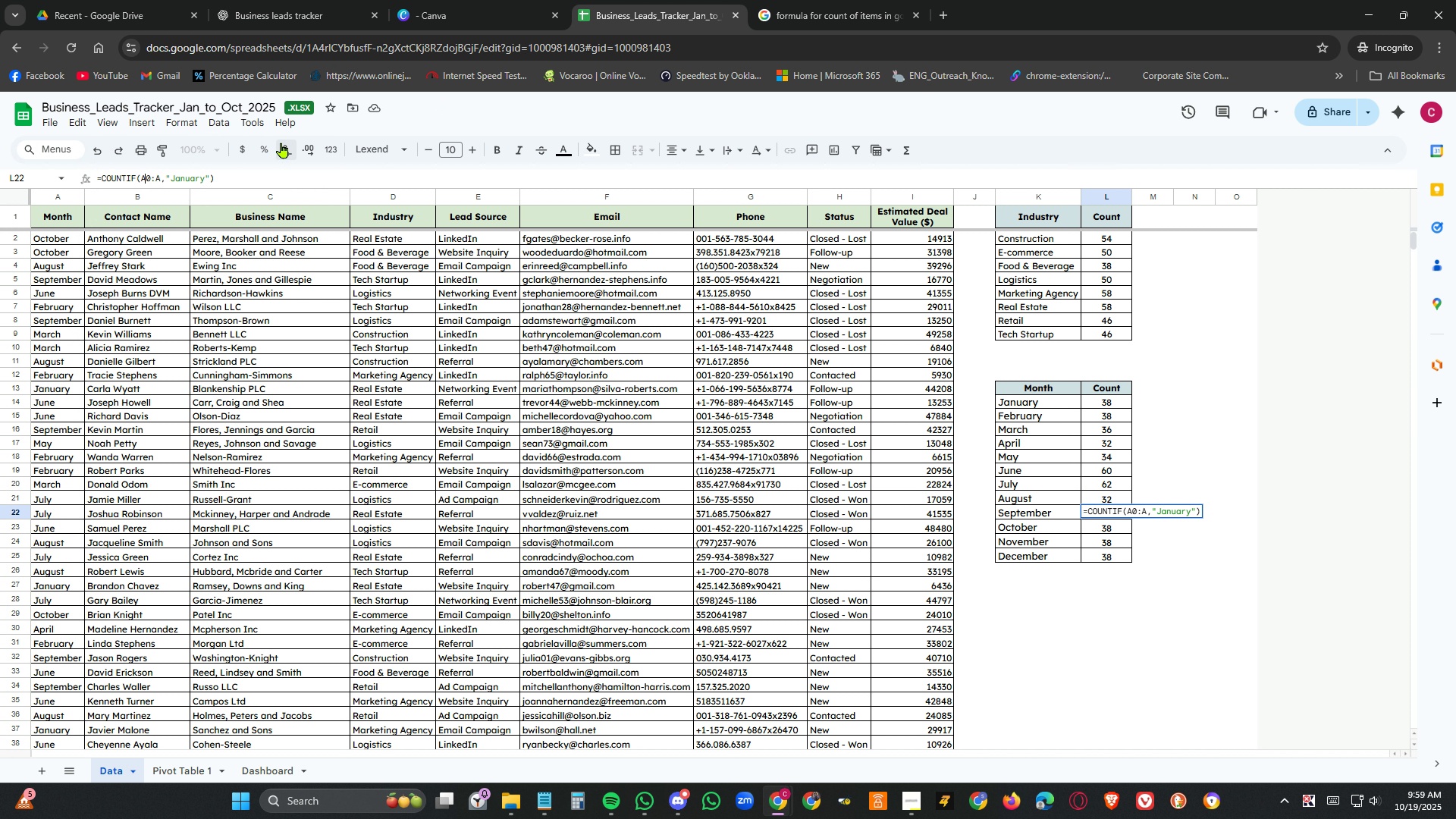 
key(Delete)
 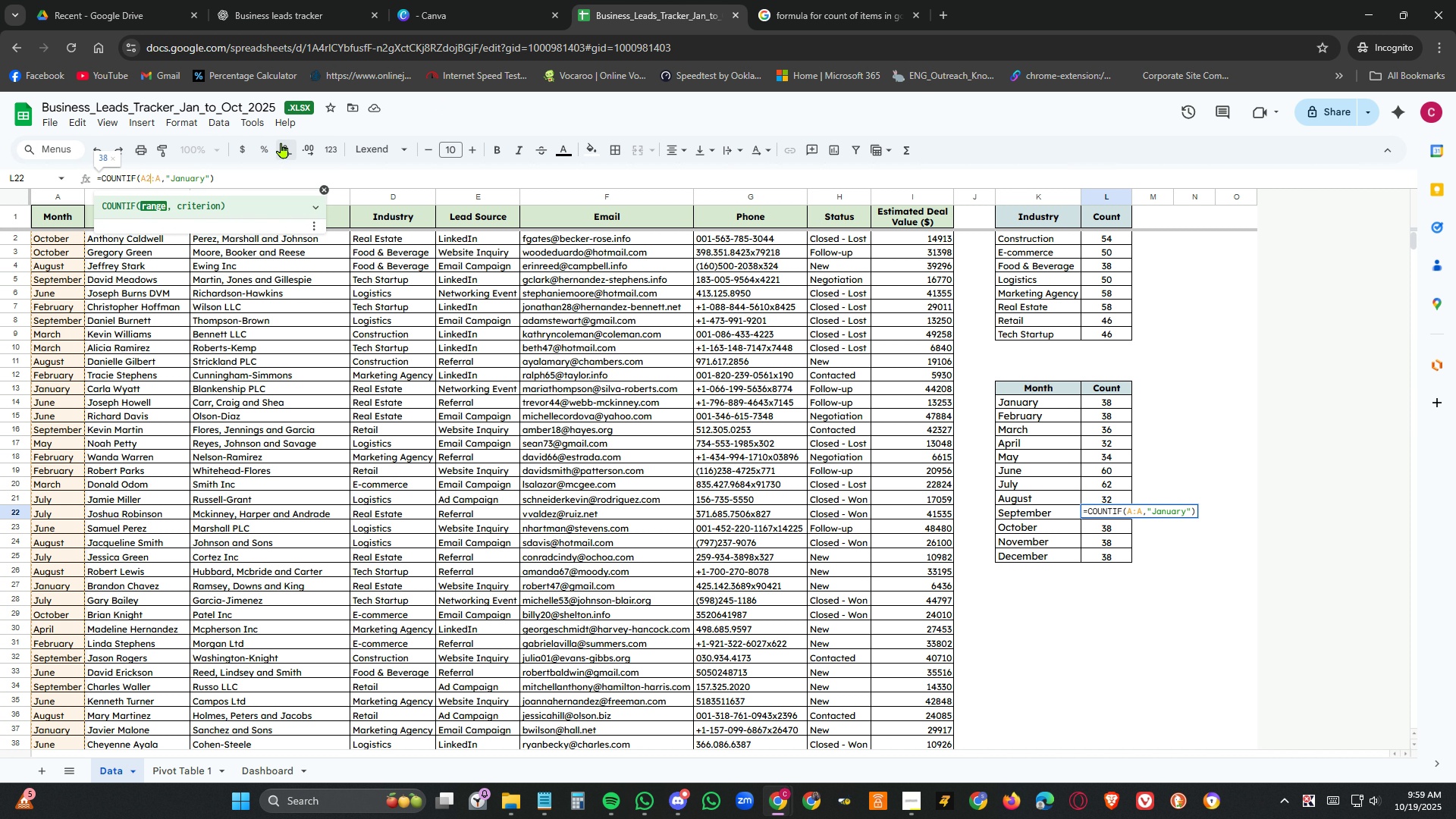 
key(Numpad2)
 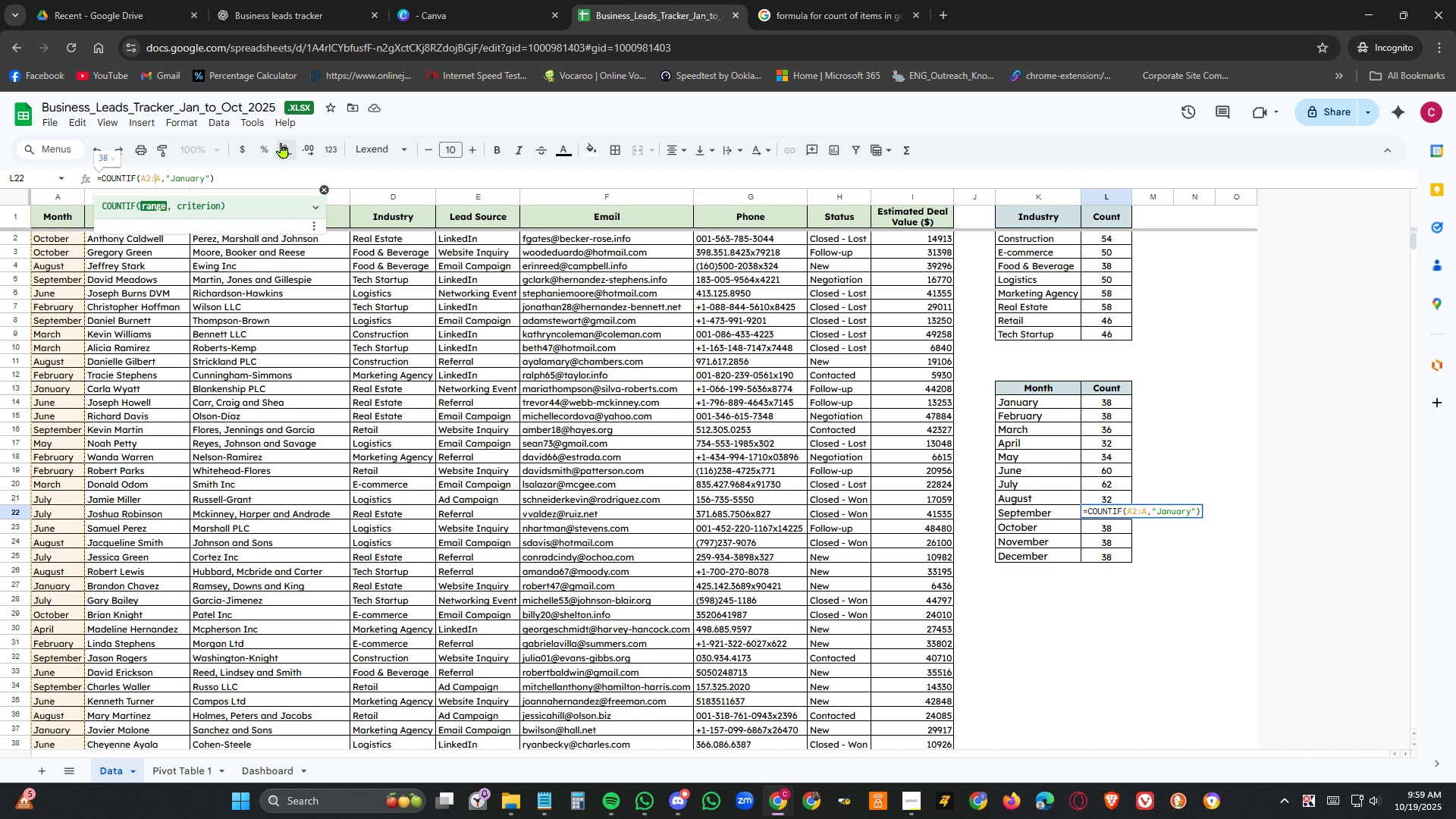 
key(ArrowRight)
 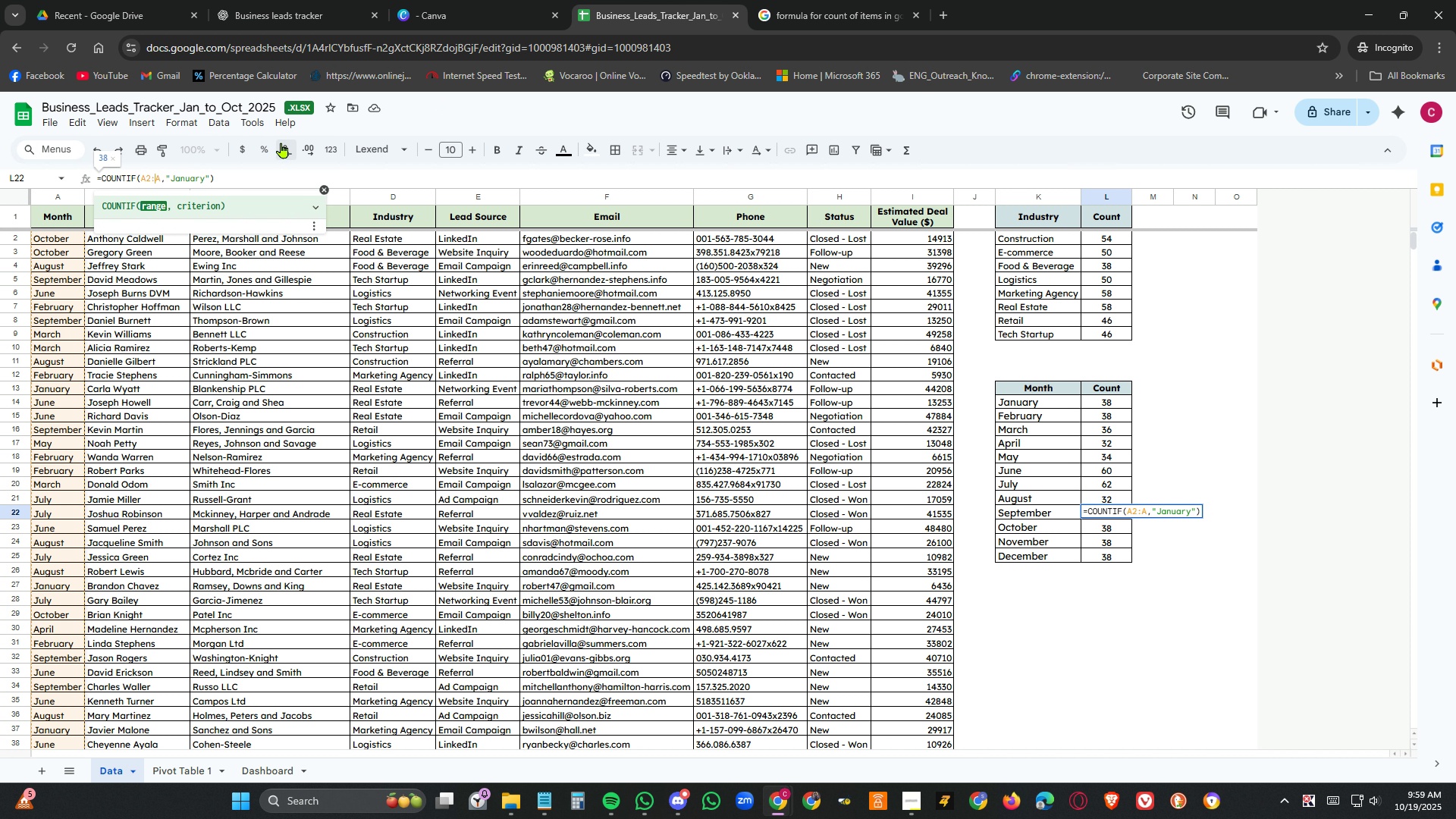 
key(ArrowRight)
 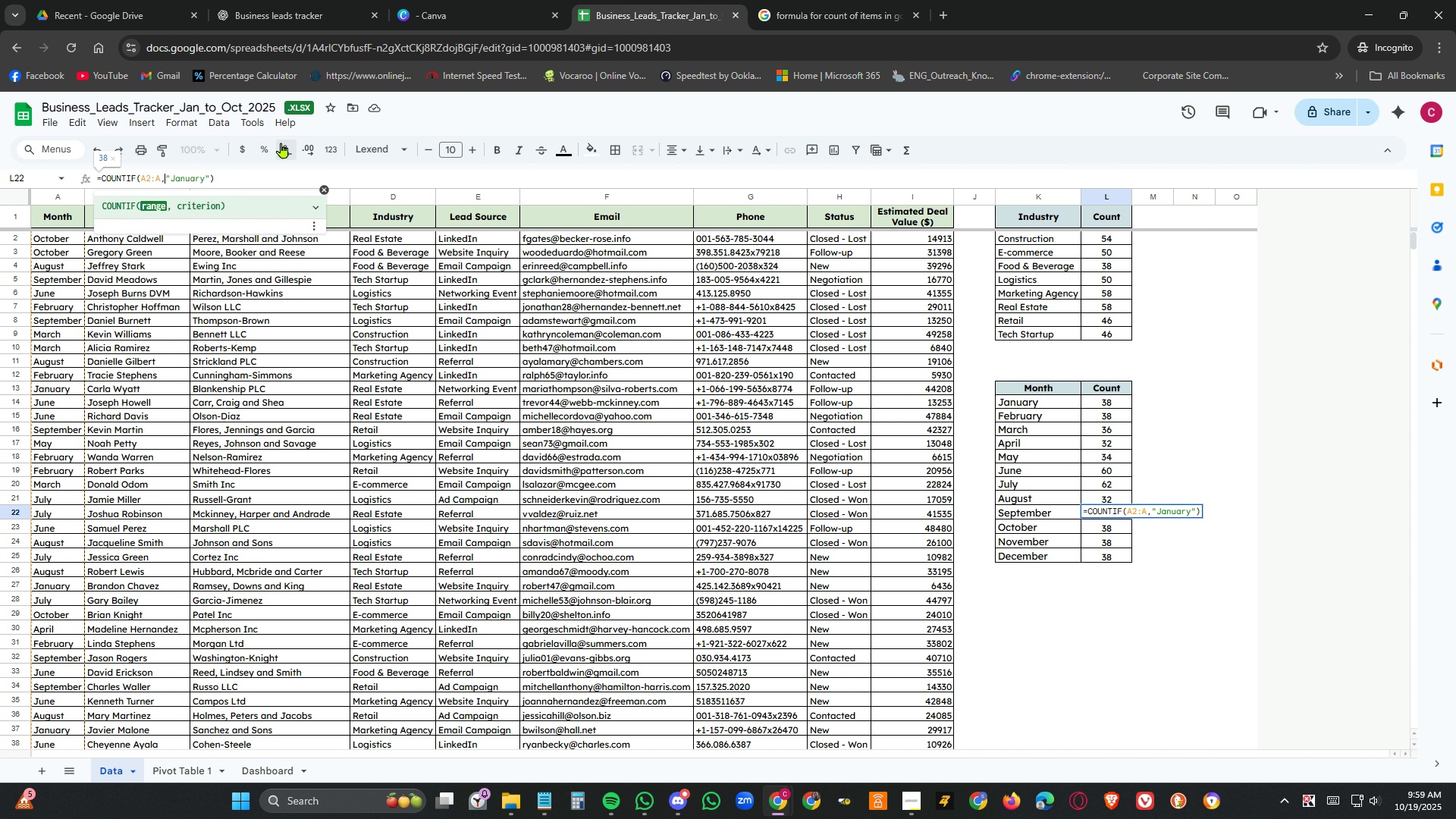 
key(ArrowRight)
 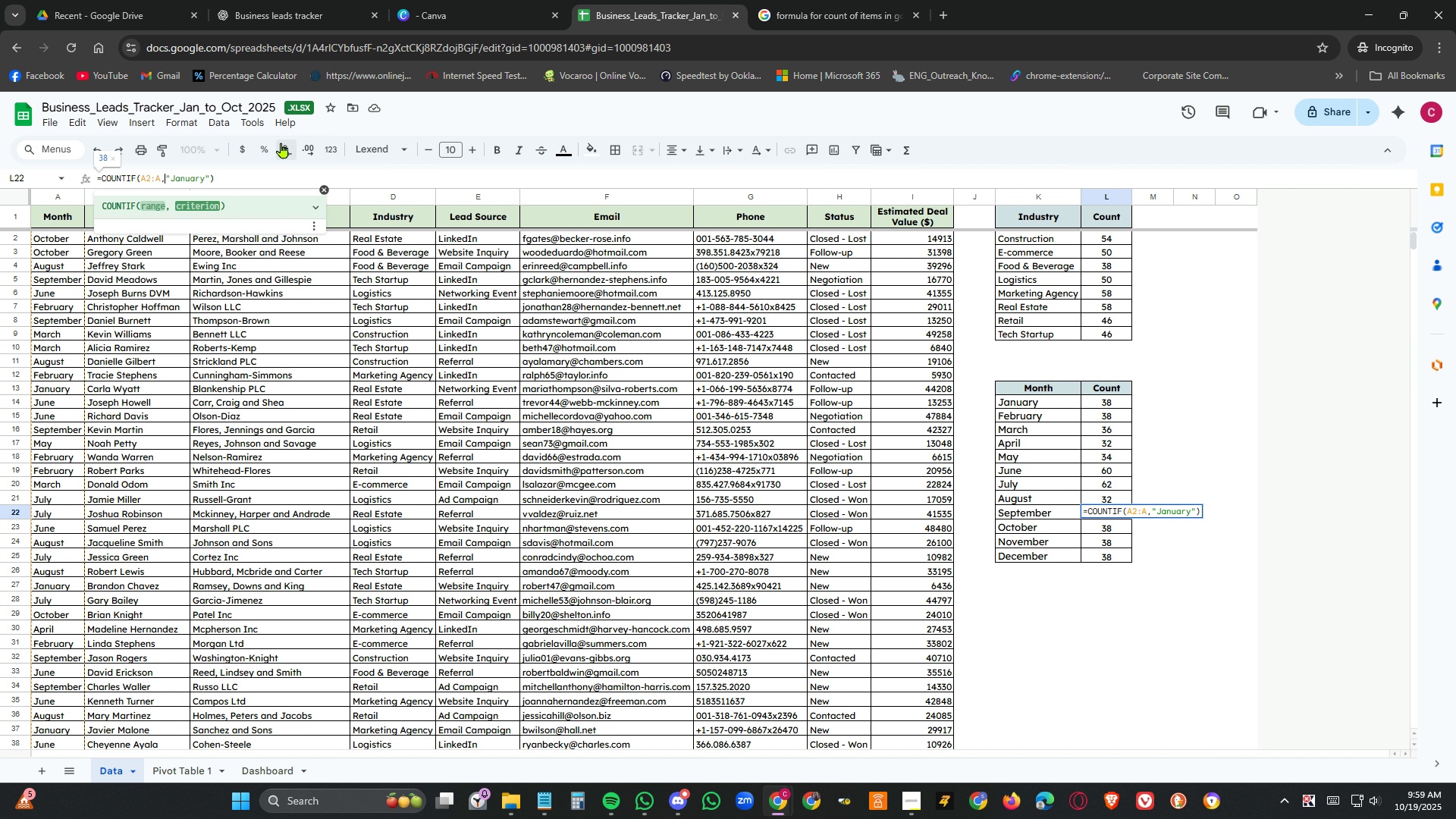 
key(ArrowRight)
 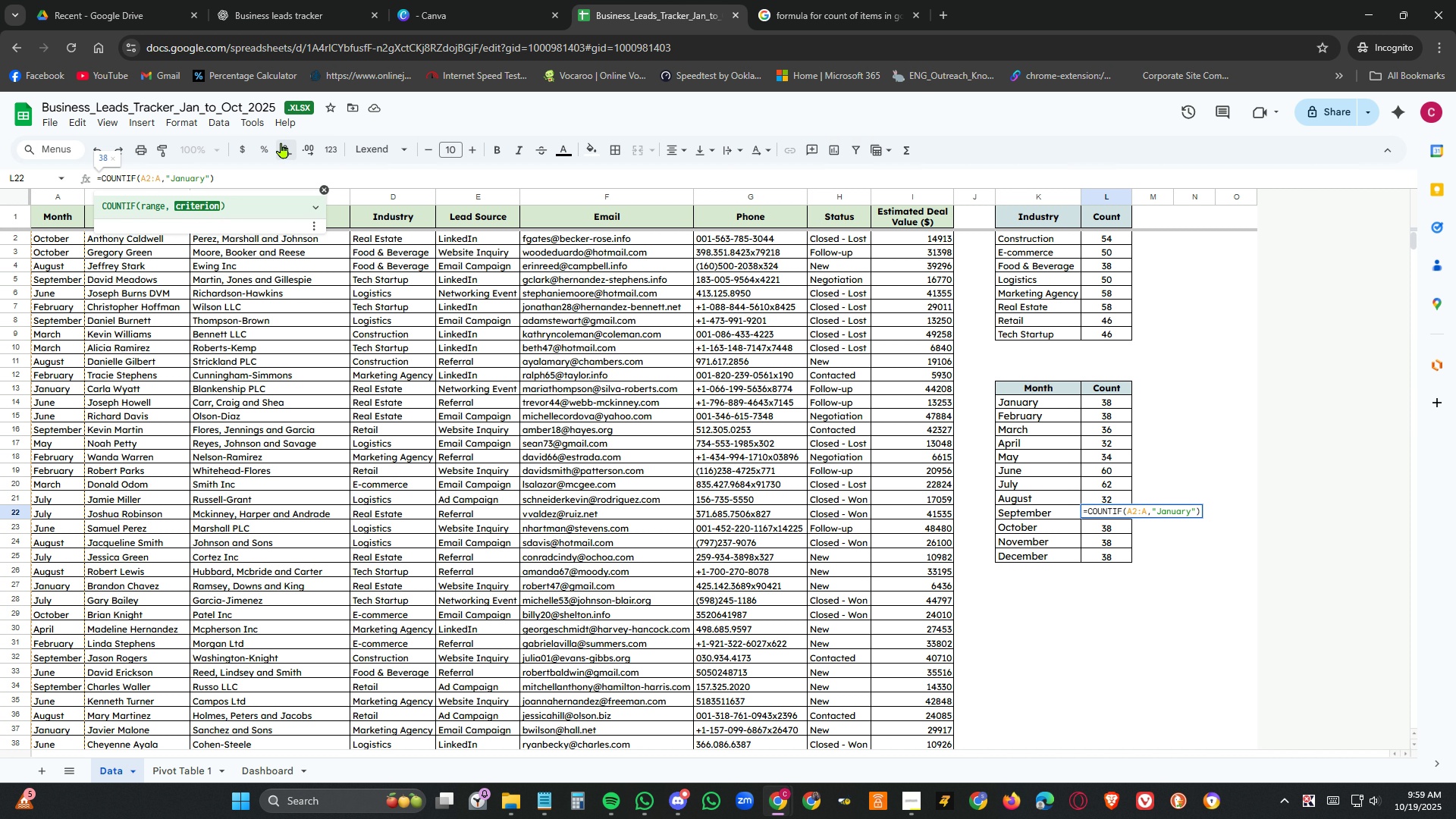 
key(Shift+ArrowRight)
 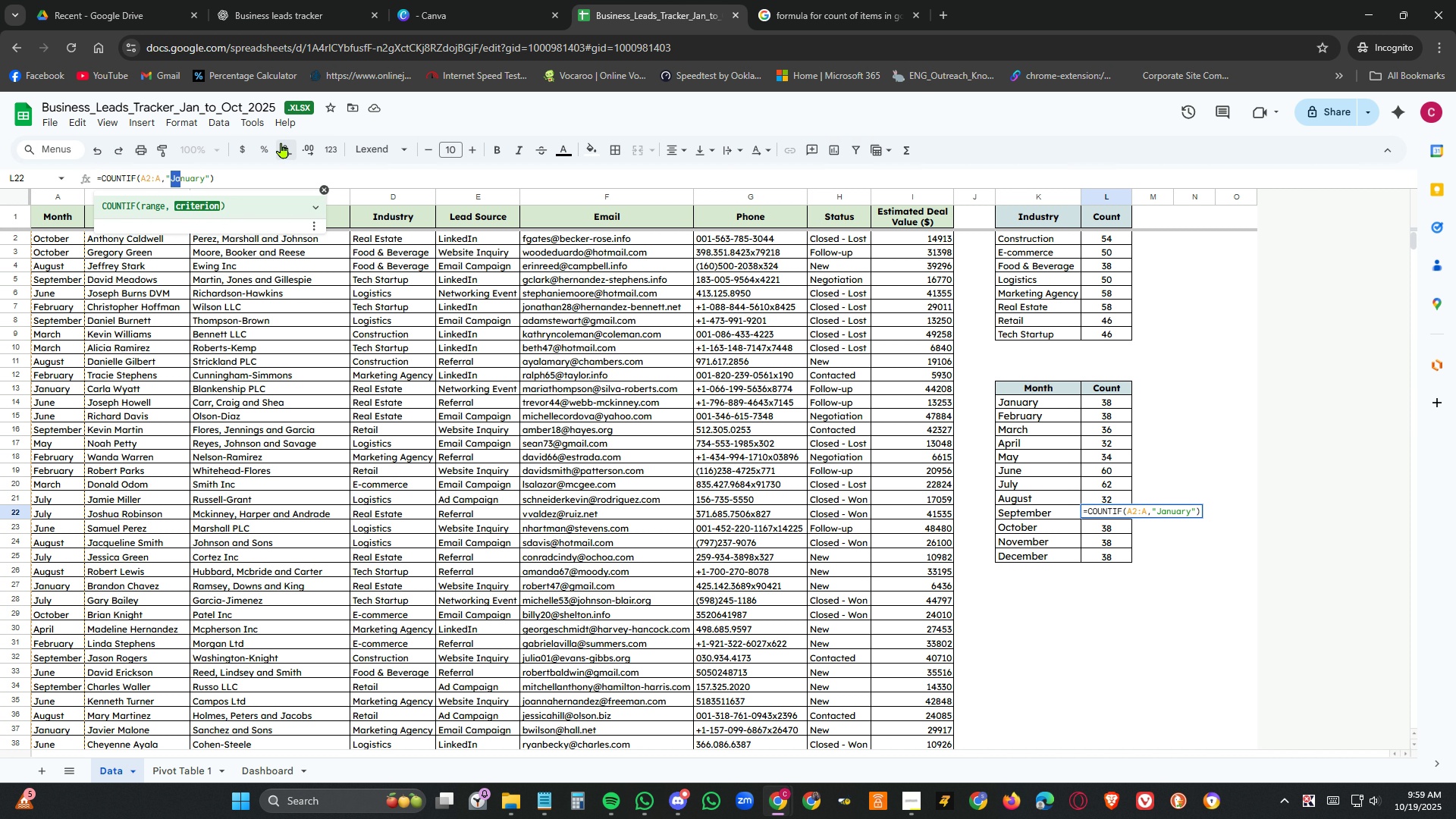 
key(Shift+ArrowRight)
 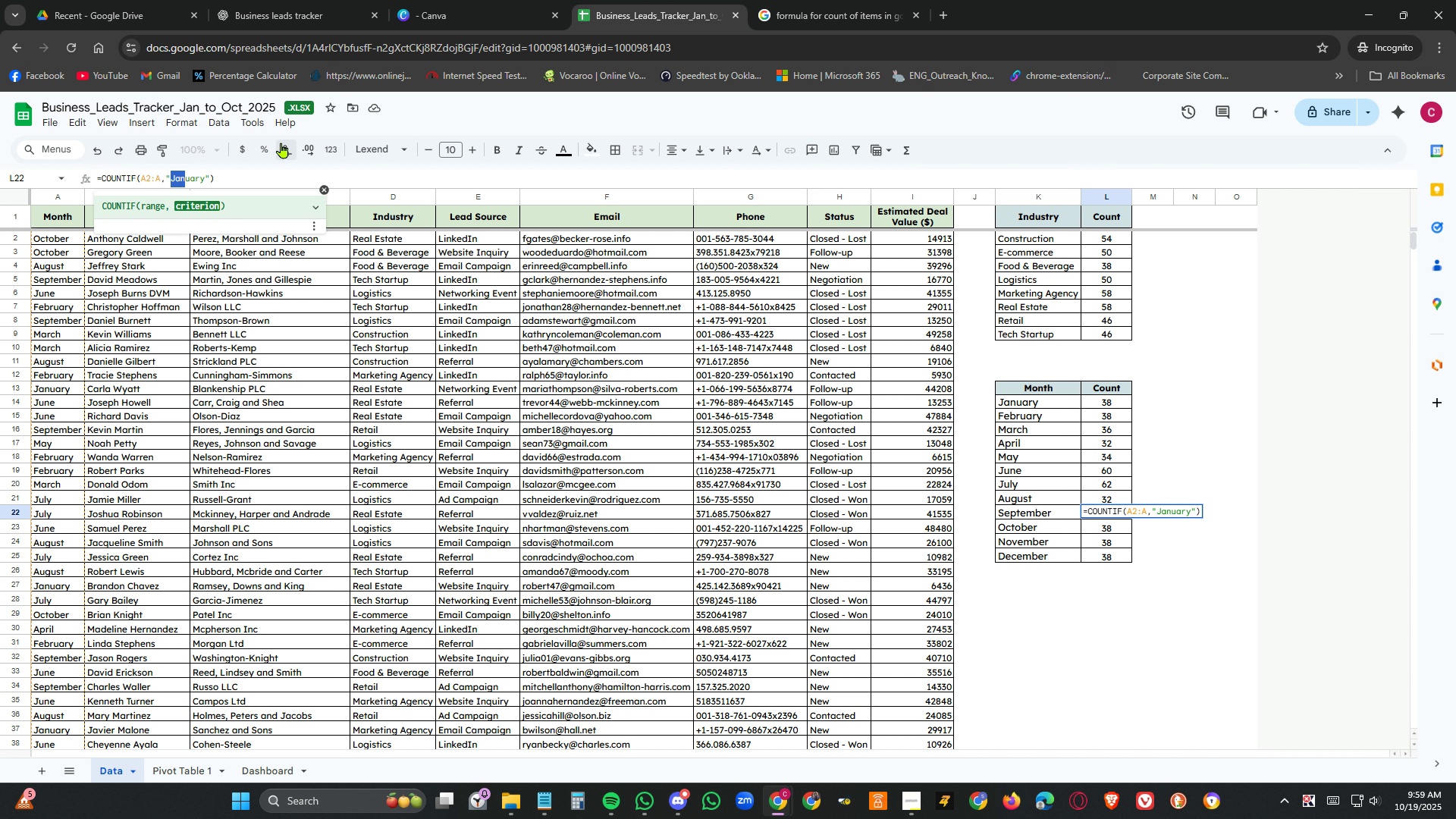 
key(Shift+ArrowRight)
 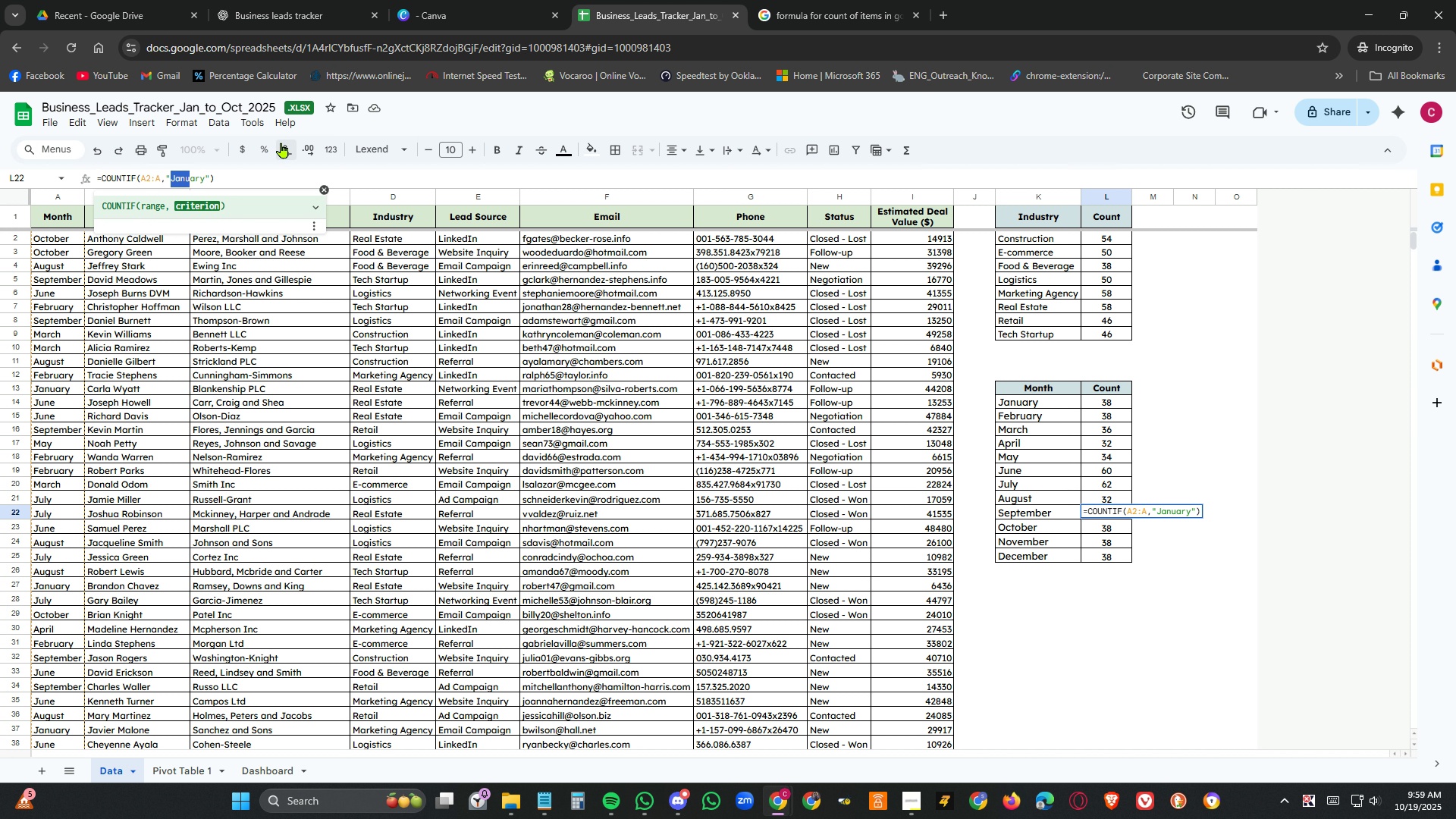 
key(Shift+ArrowRight)
 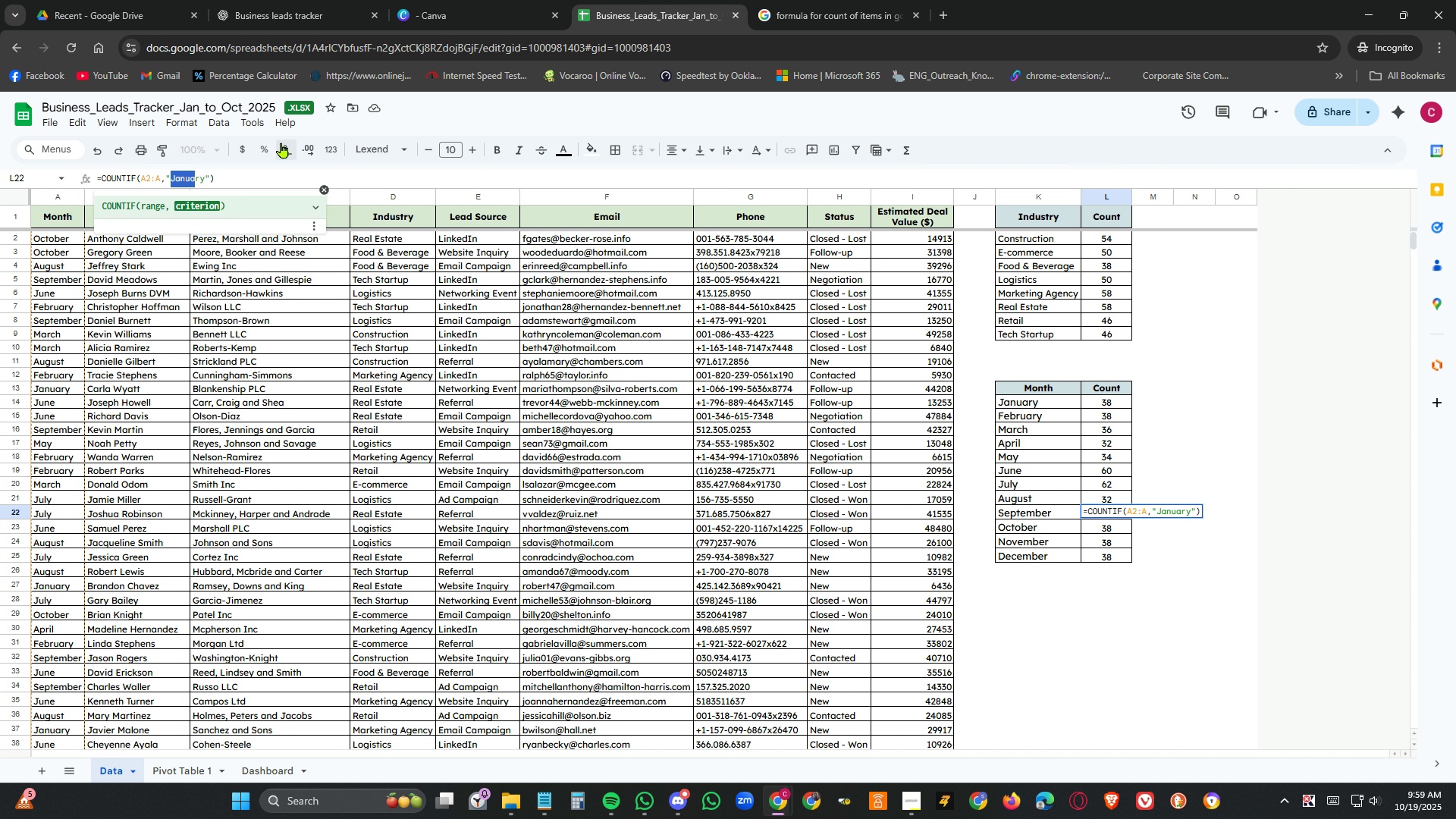 
key(Shift+ArrowRight)
 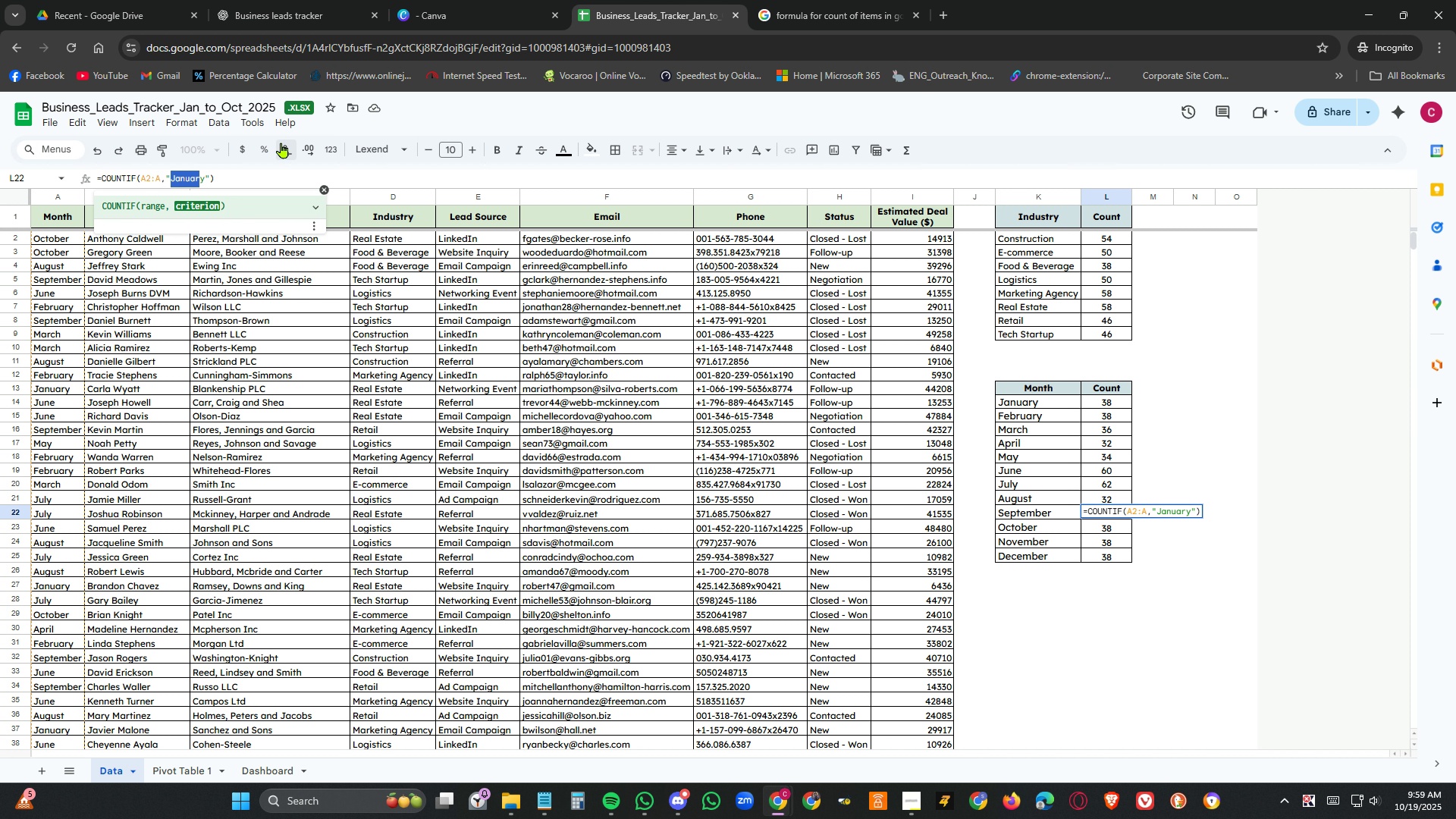 
key(Shift+ArrowRight)
 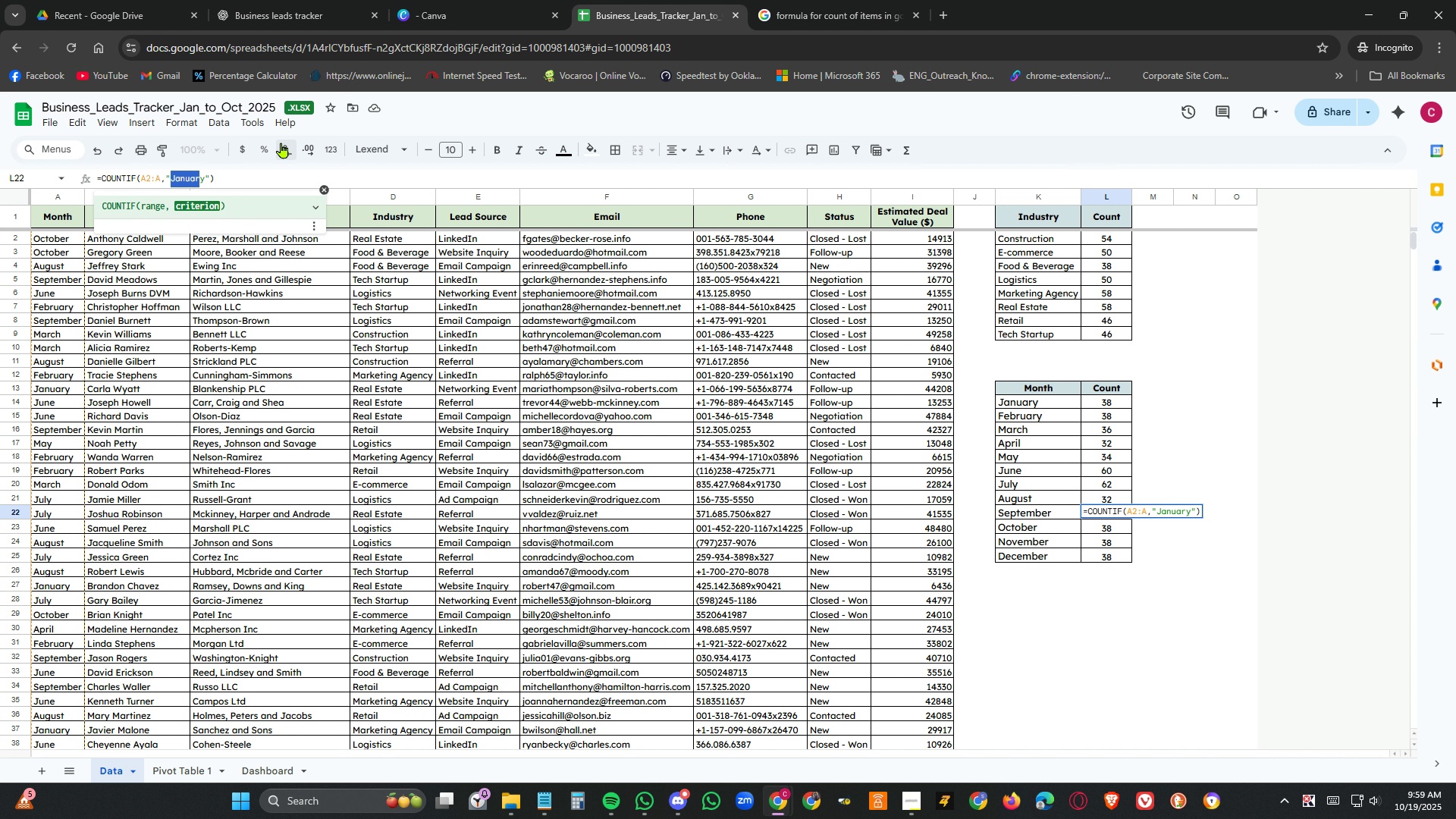 
key(Shift+ArrowRight)
 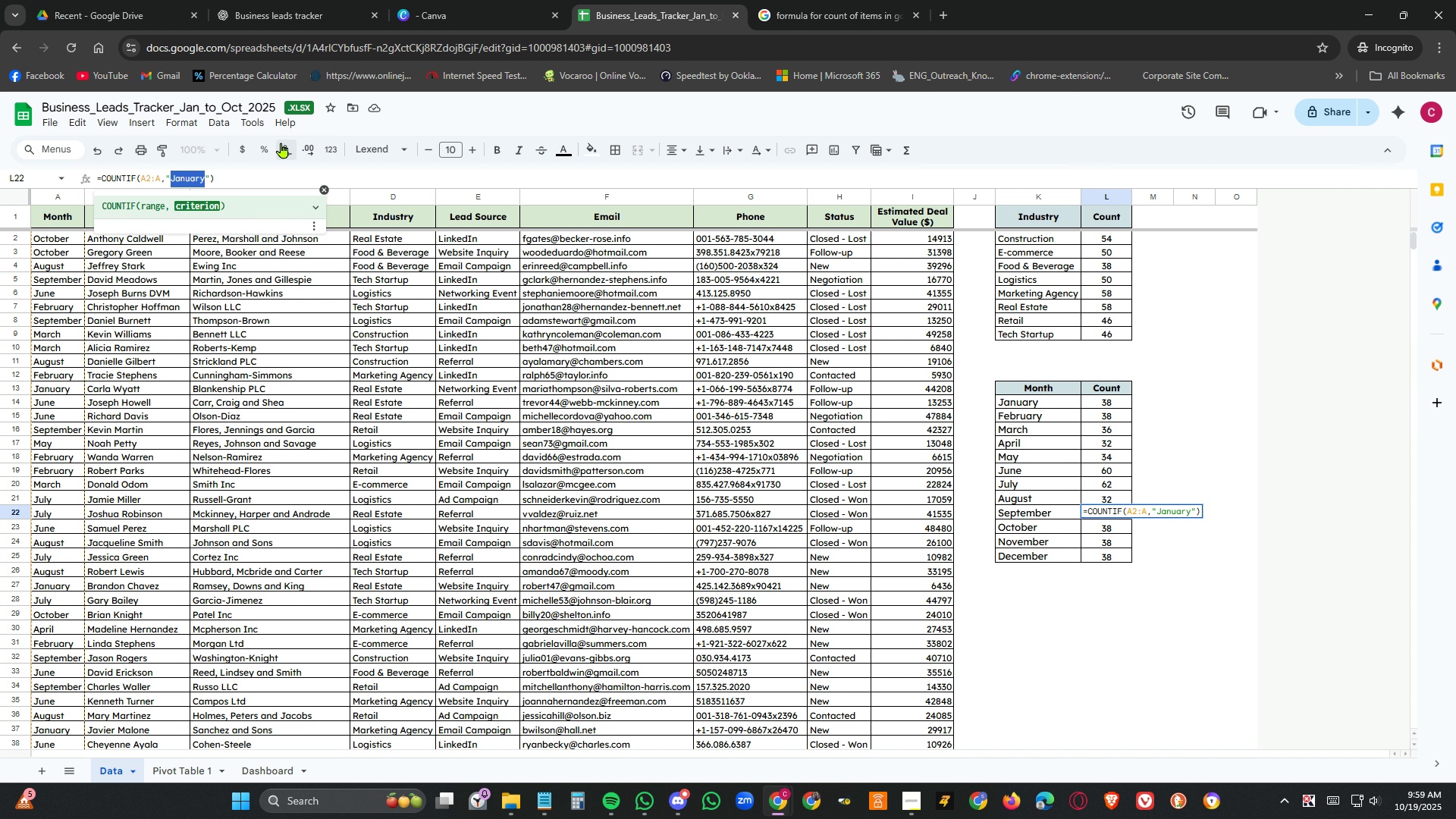 
type(September)
 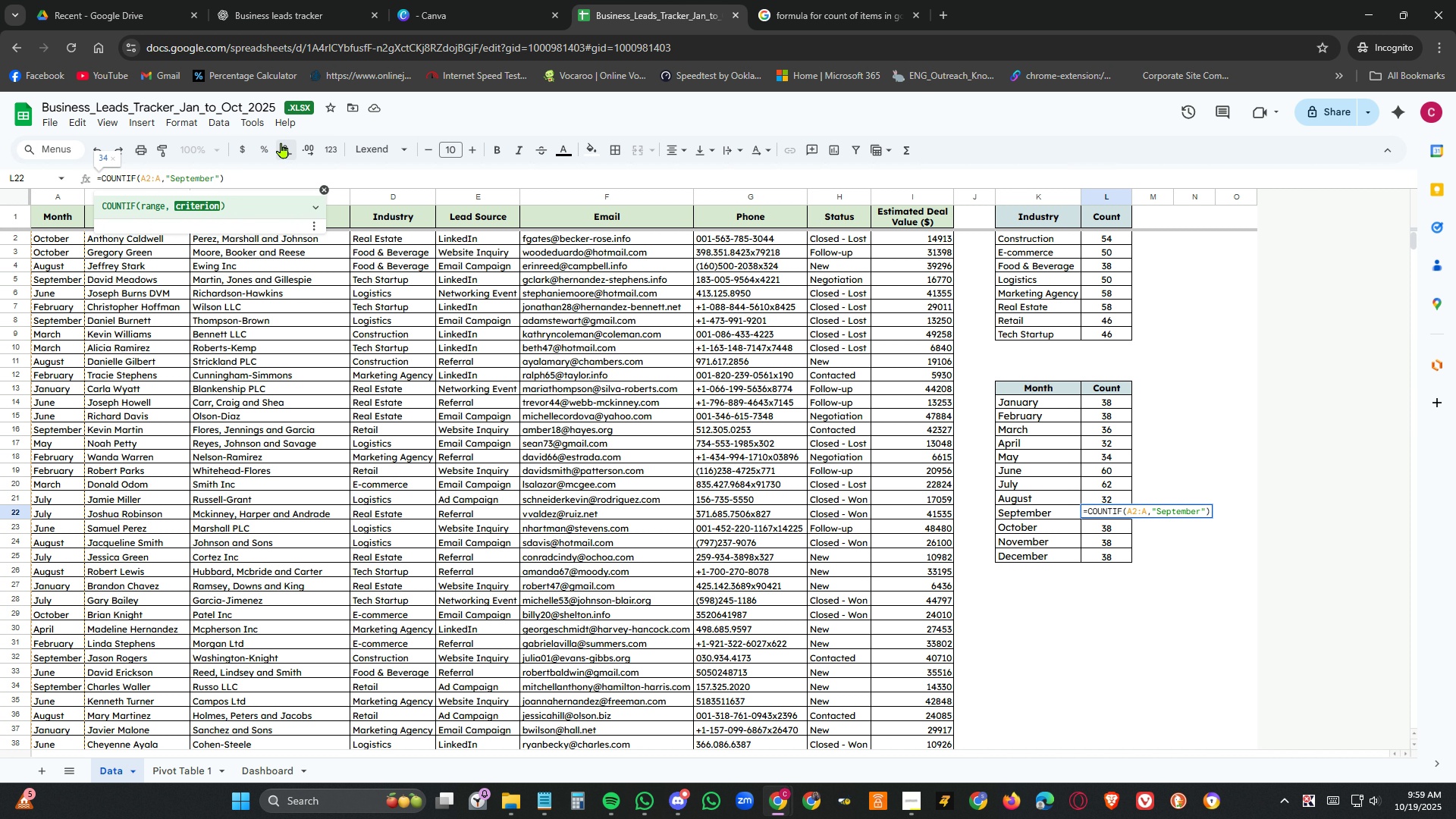 
key(Enter)
 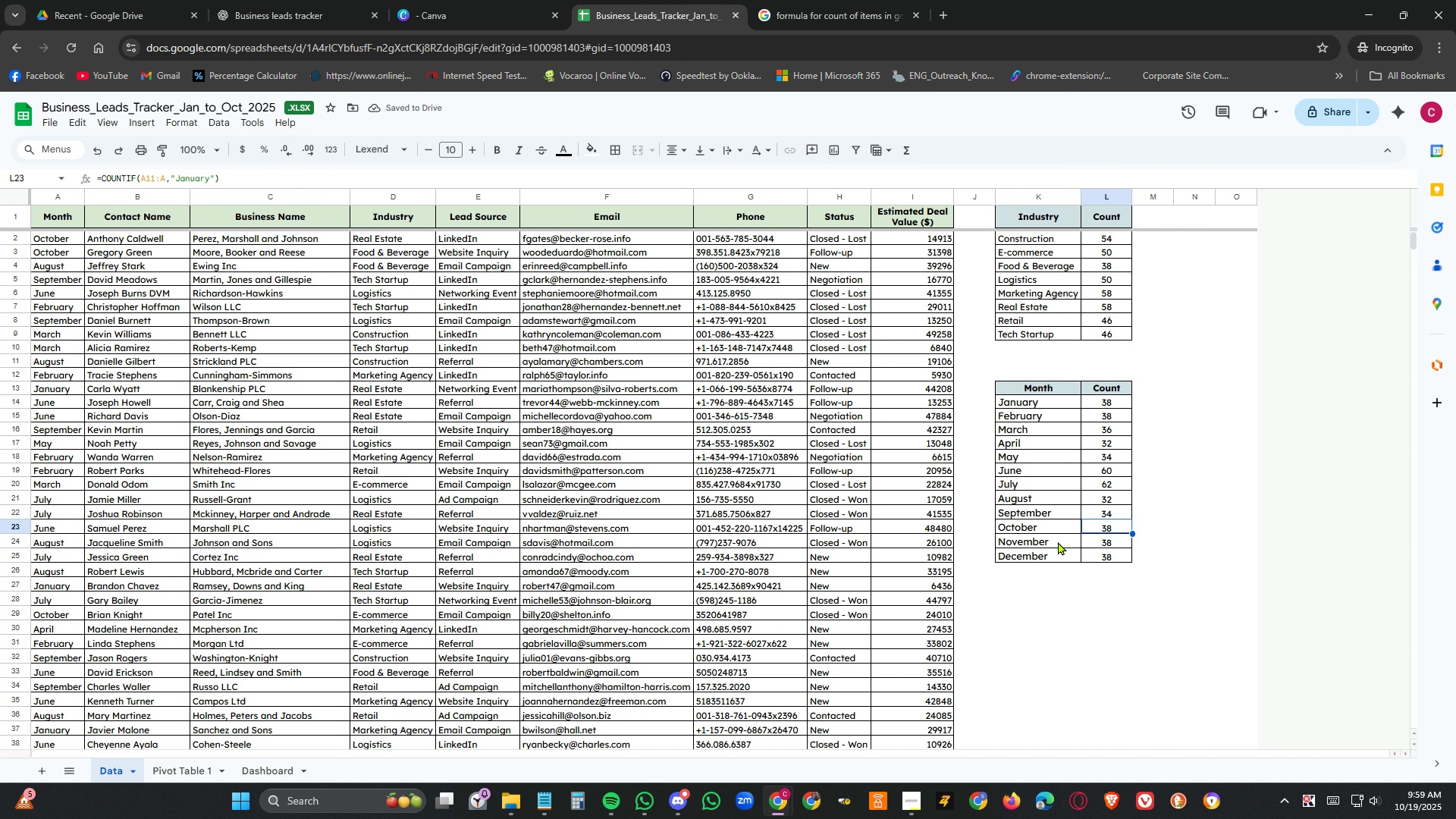 
left_click([1068, 529])
 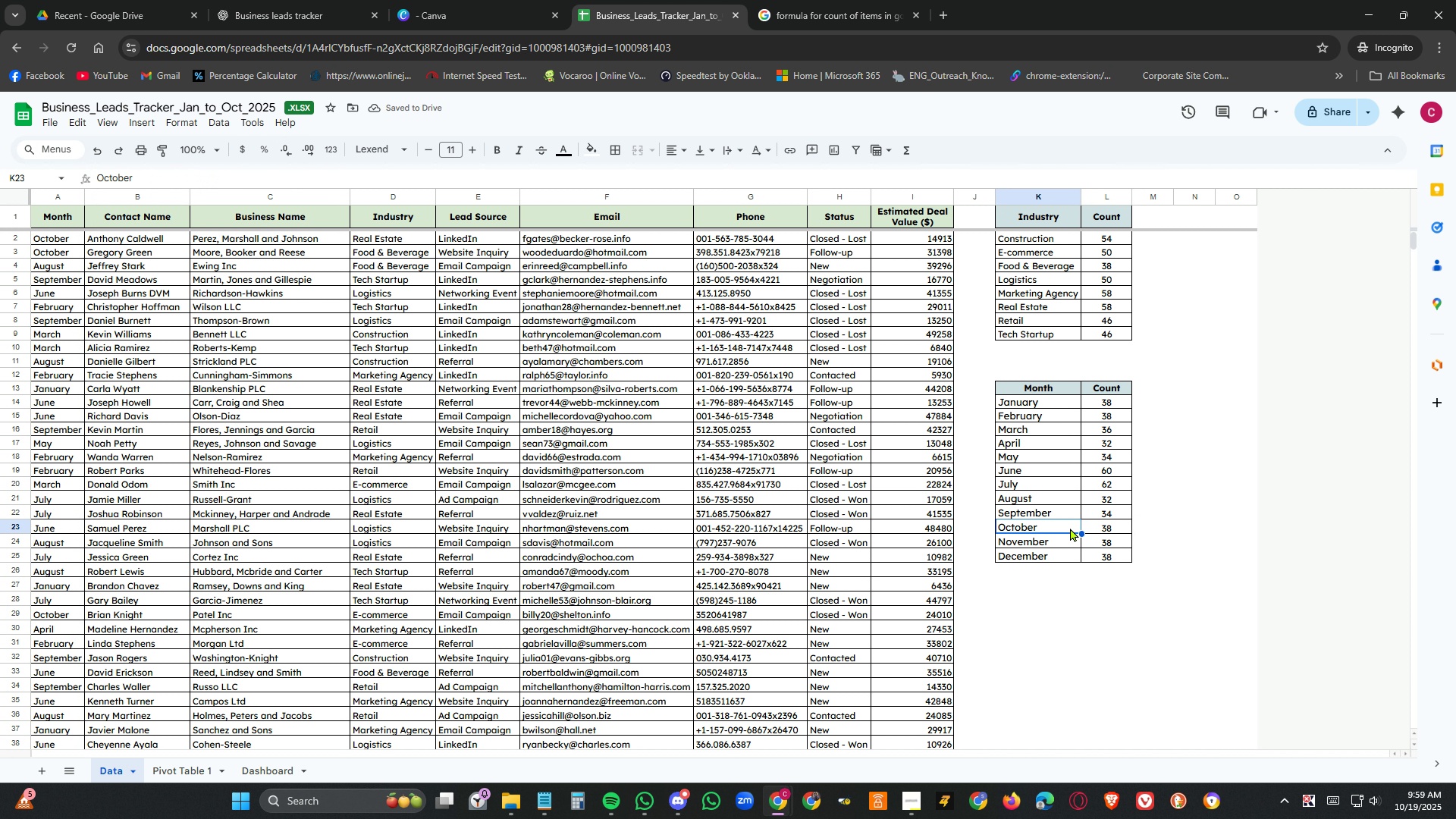 
key(Control+C)
 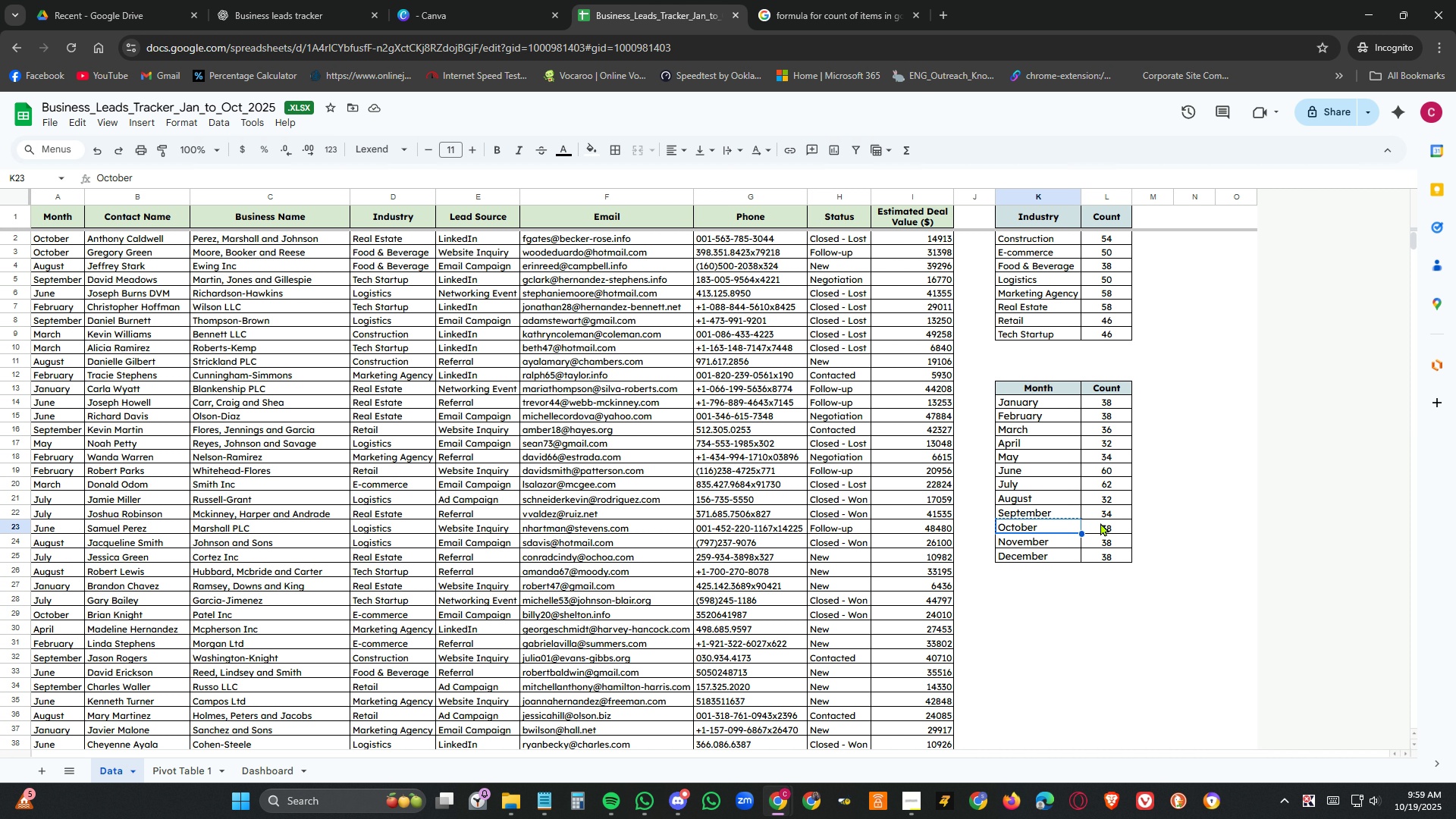 
left_click([1100, 522])
 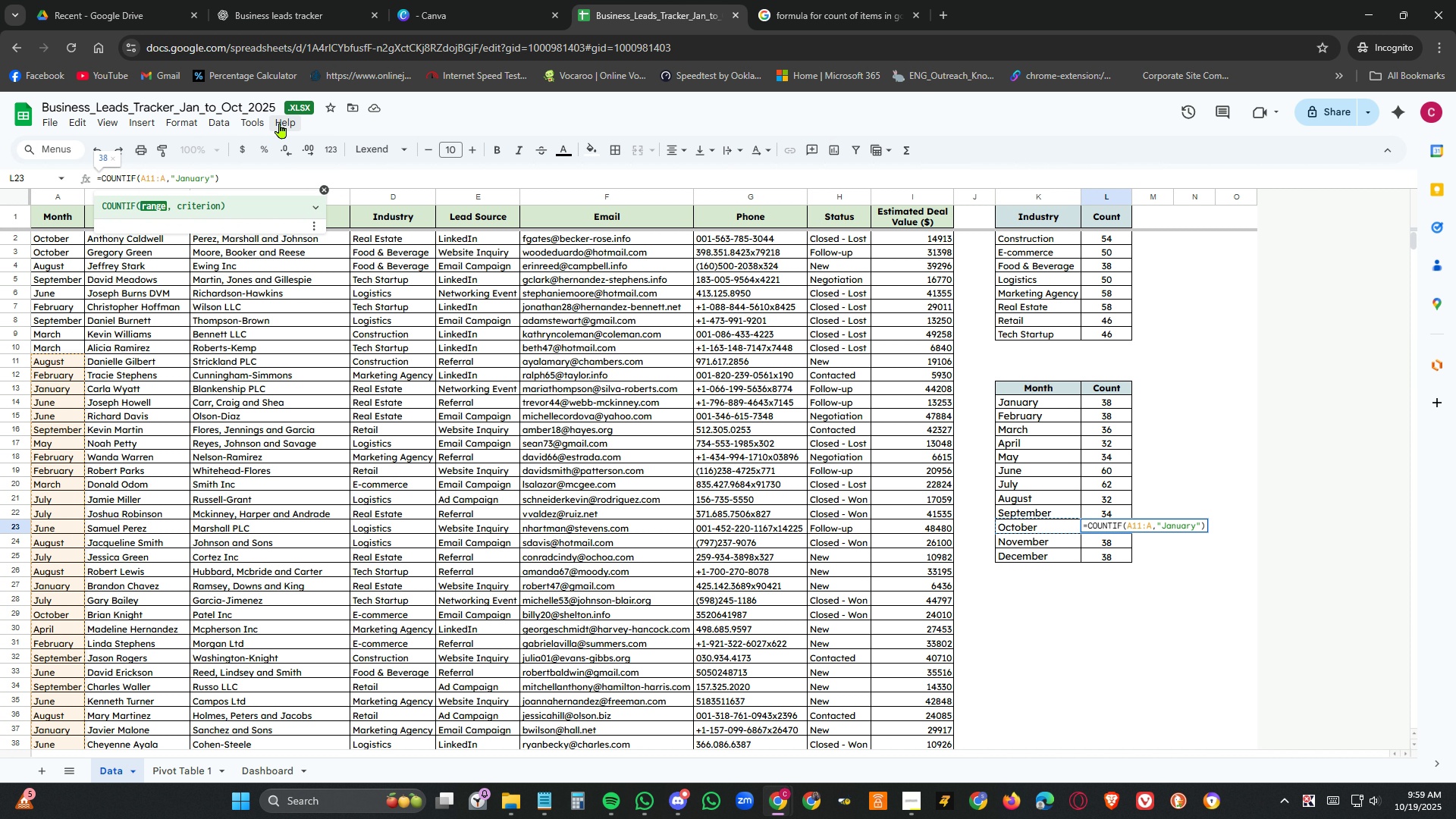 
key(Delete)
 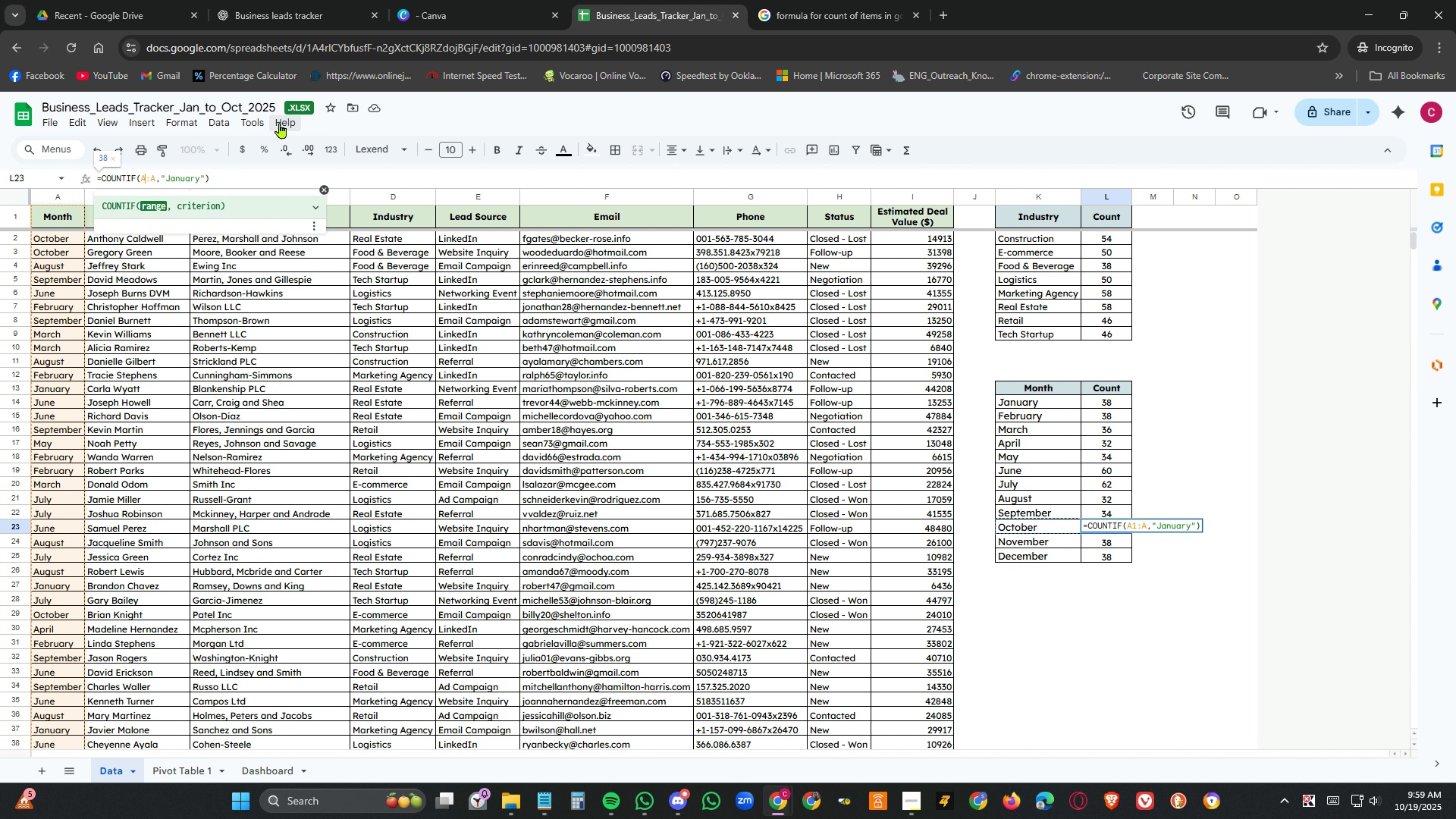 
key(Delete)
 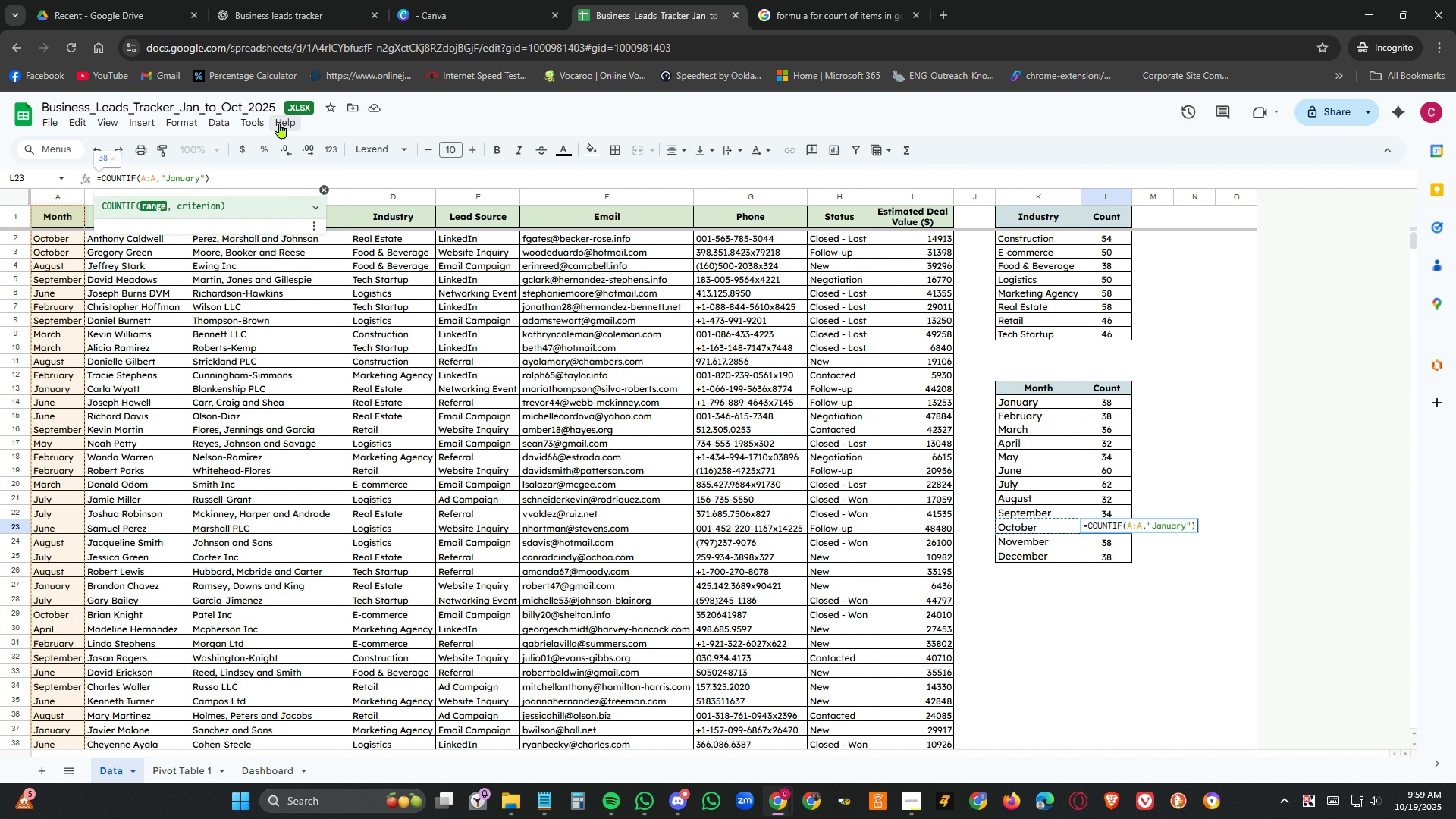 
key(Numpad2)
 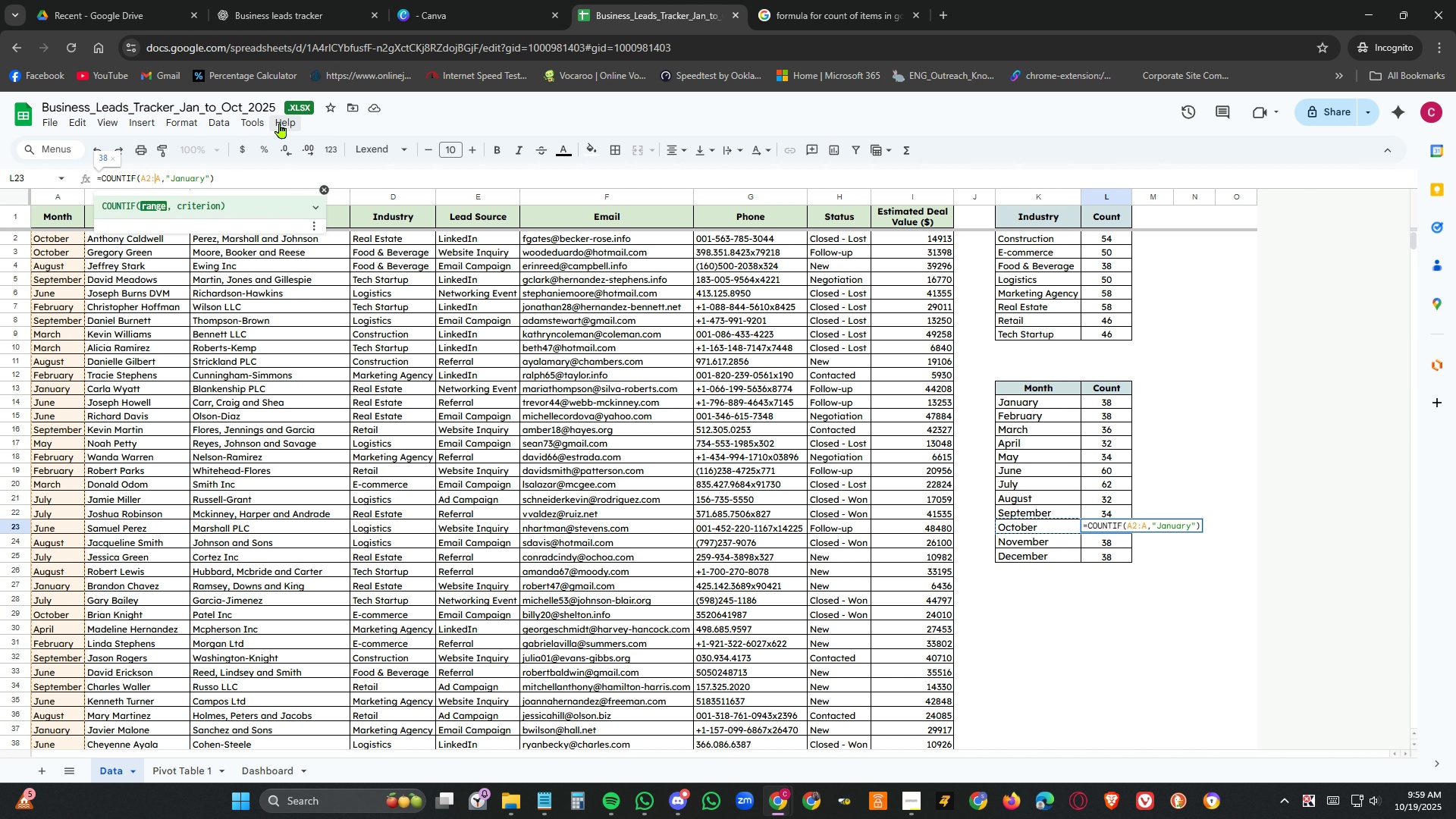 
key(ArrowRight)
 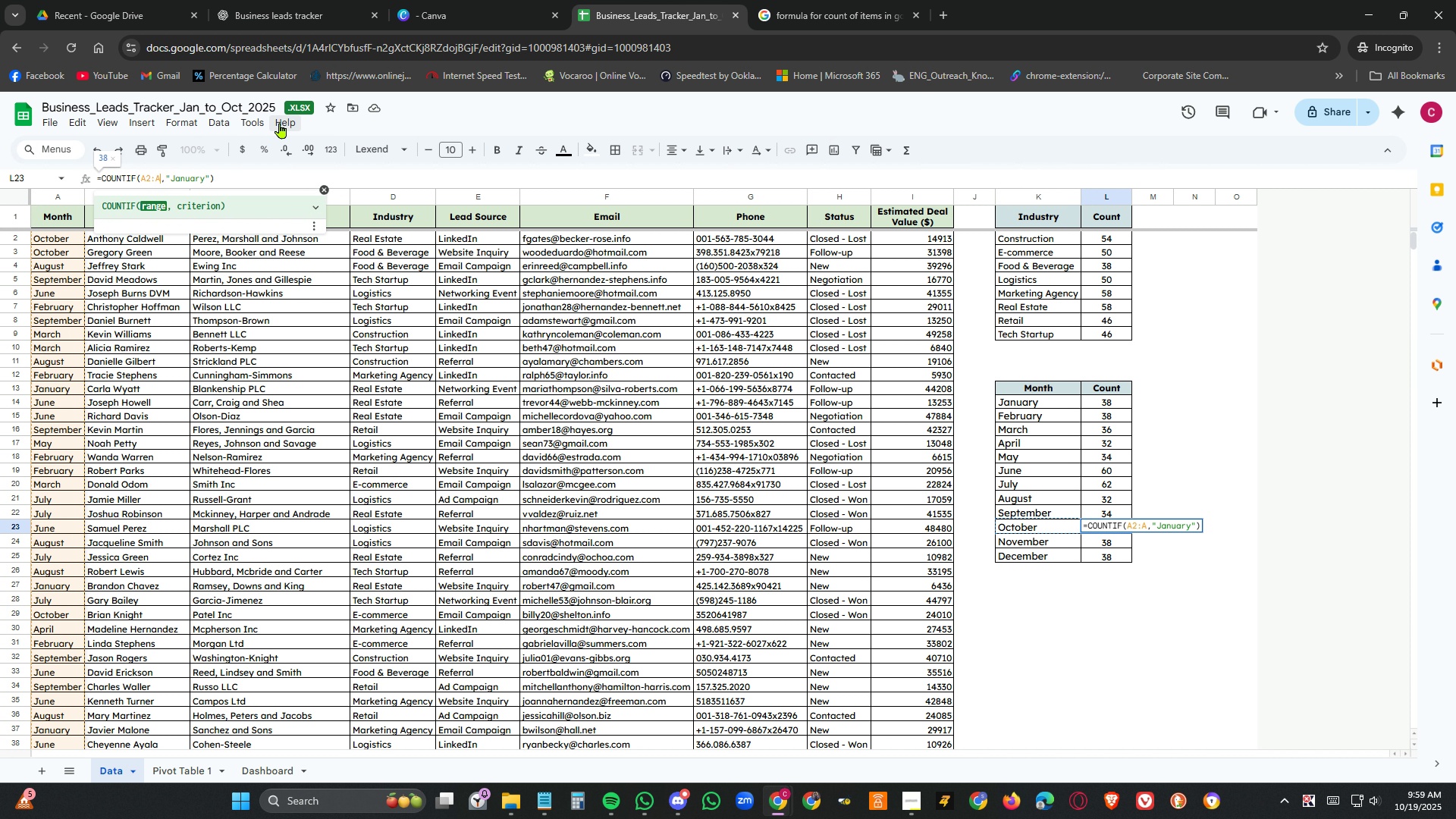 
key(ArrowRight)
 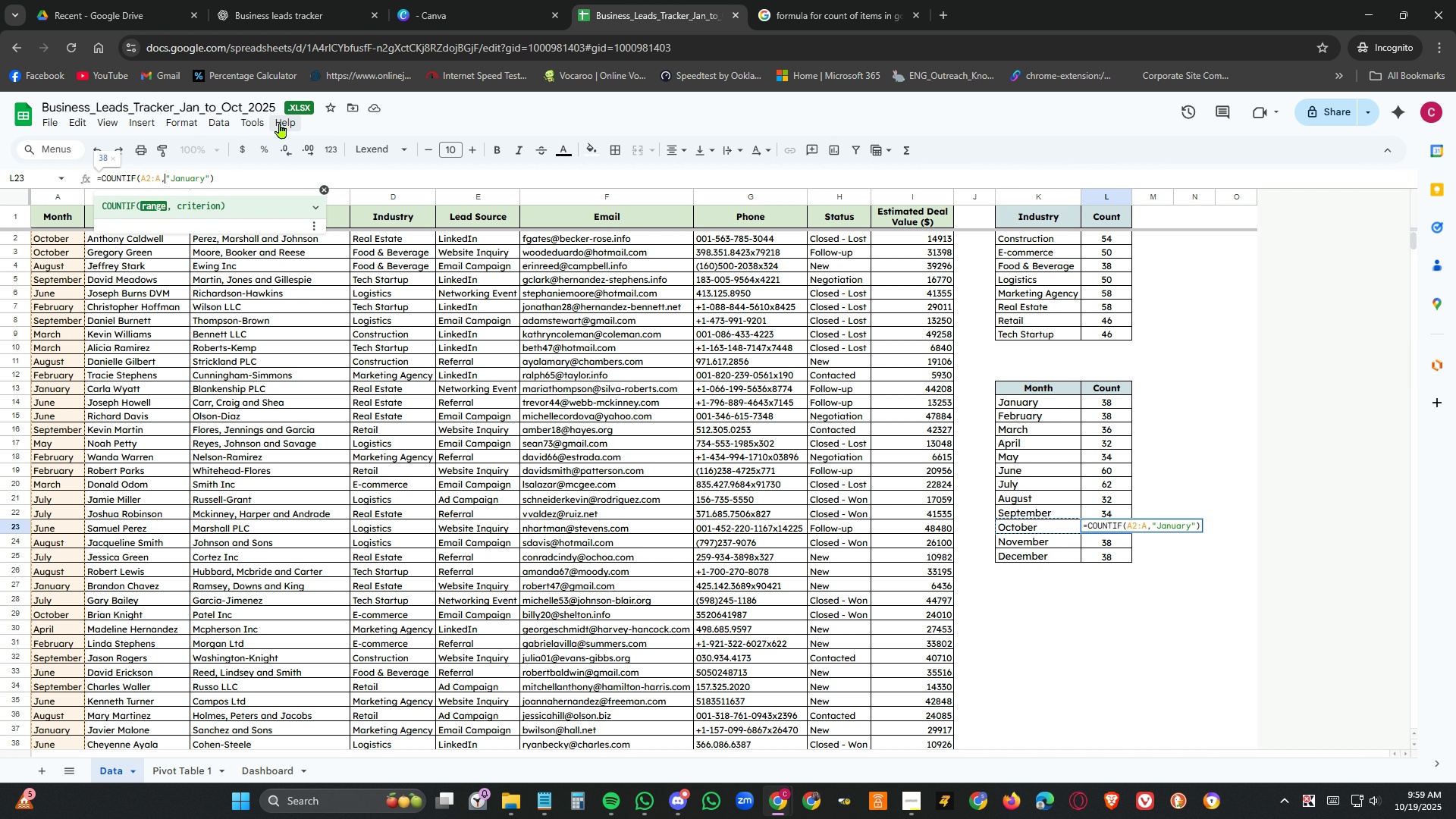 
key(ArrowRight)
 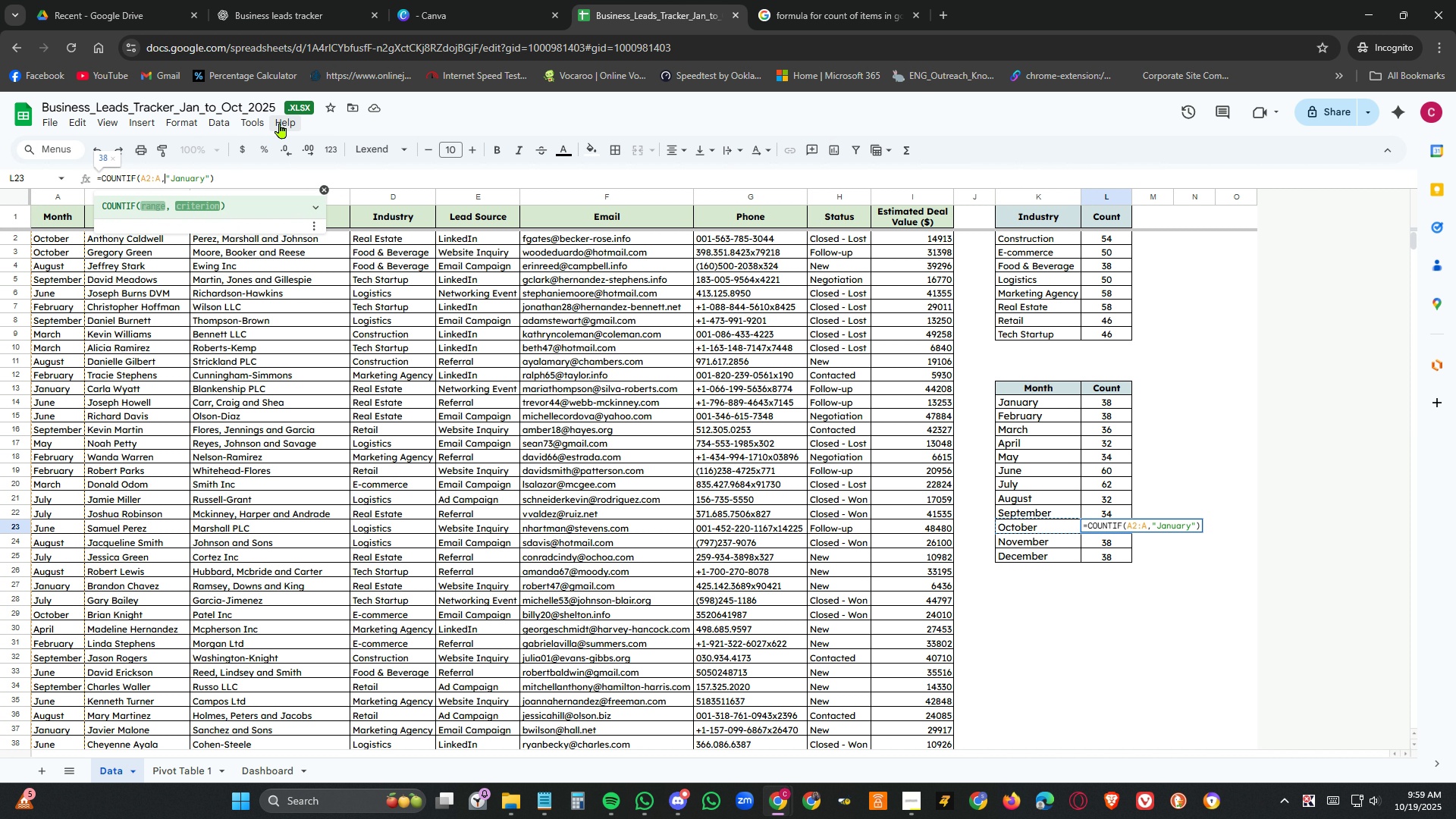 
key(ArrowRight)
 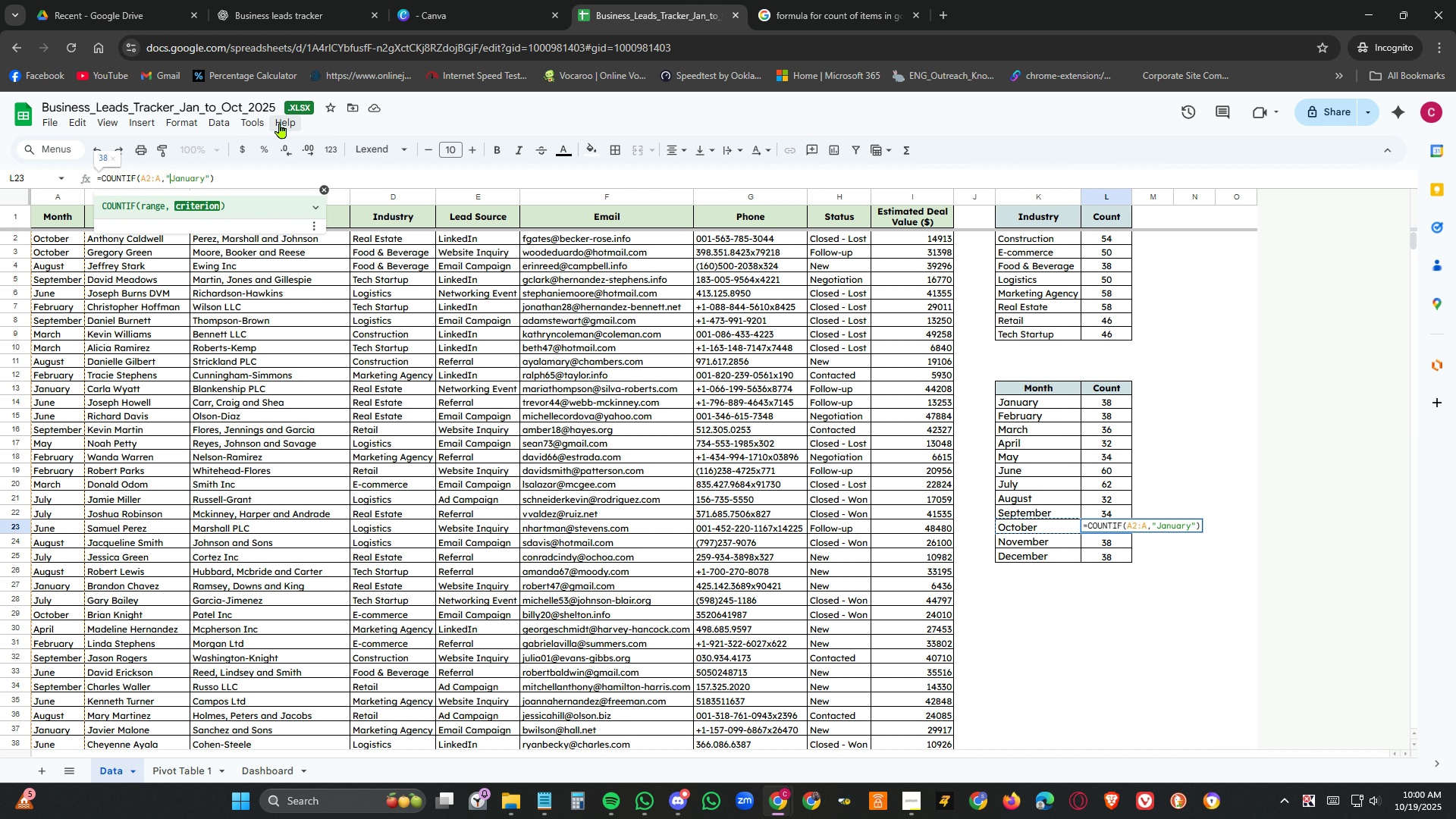 
key(ArrowRight)
 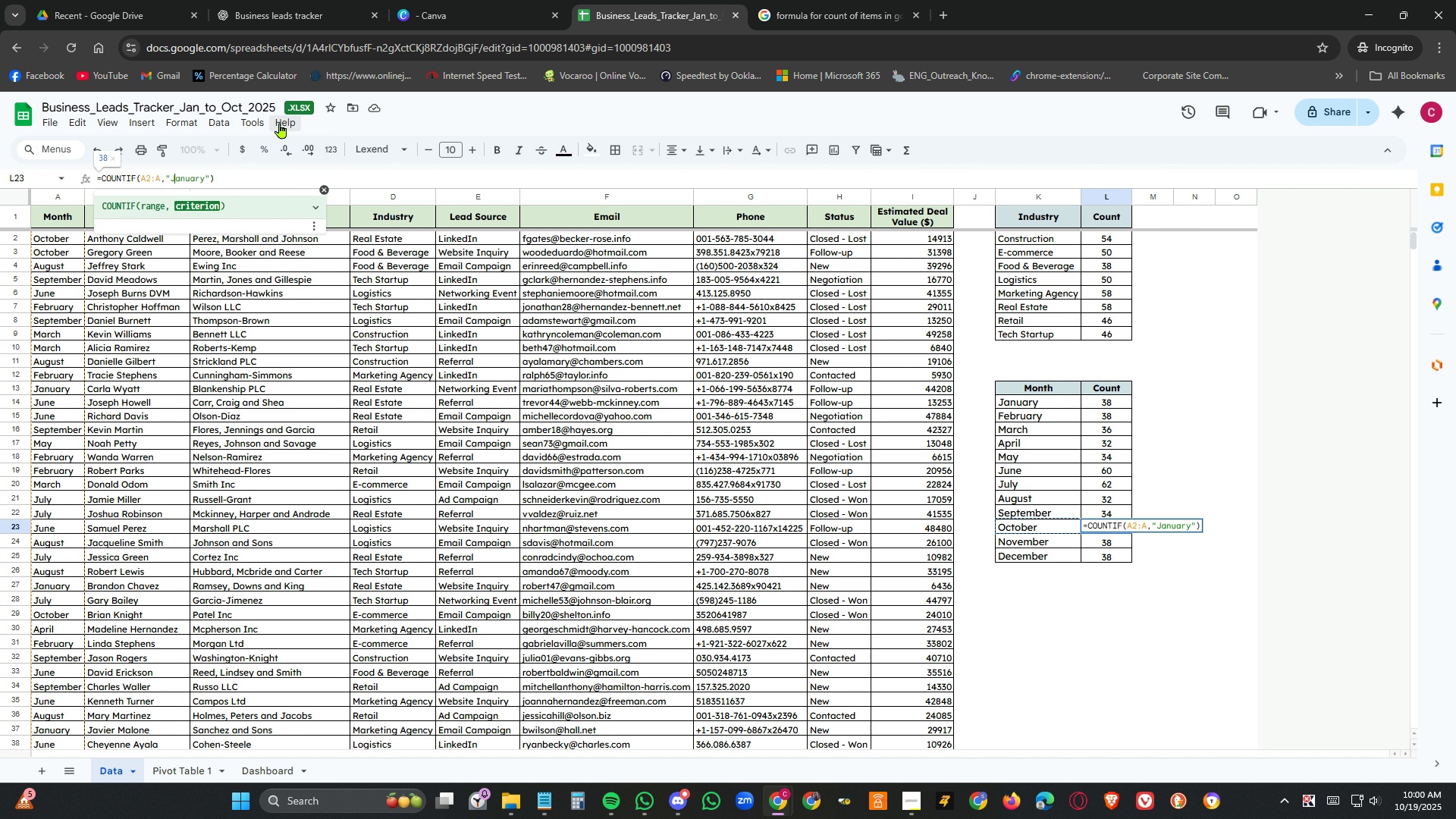 
key(ArrowLeft)
 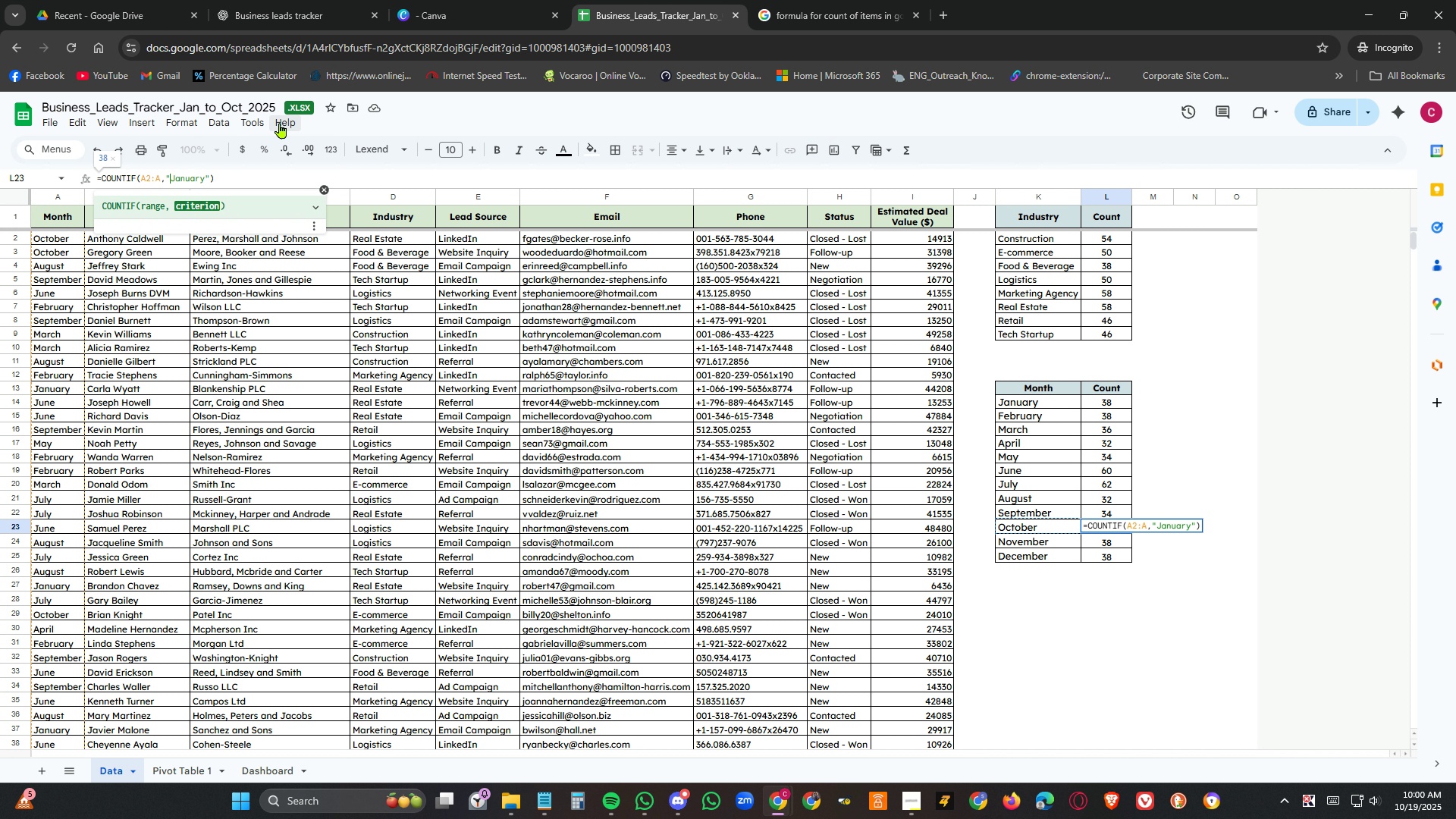 
key(Shift+ArrowRight)
 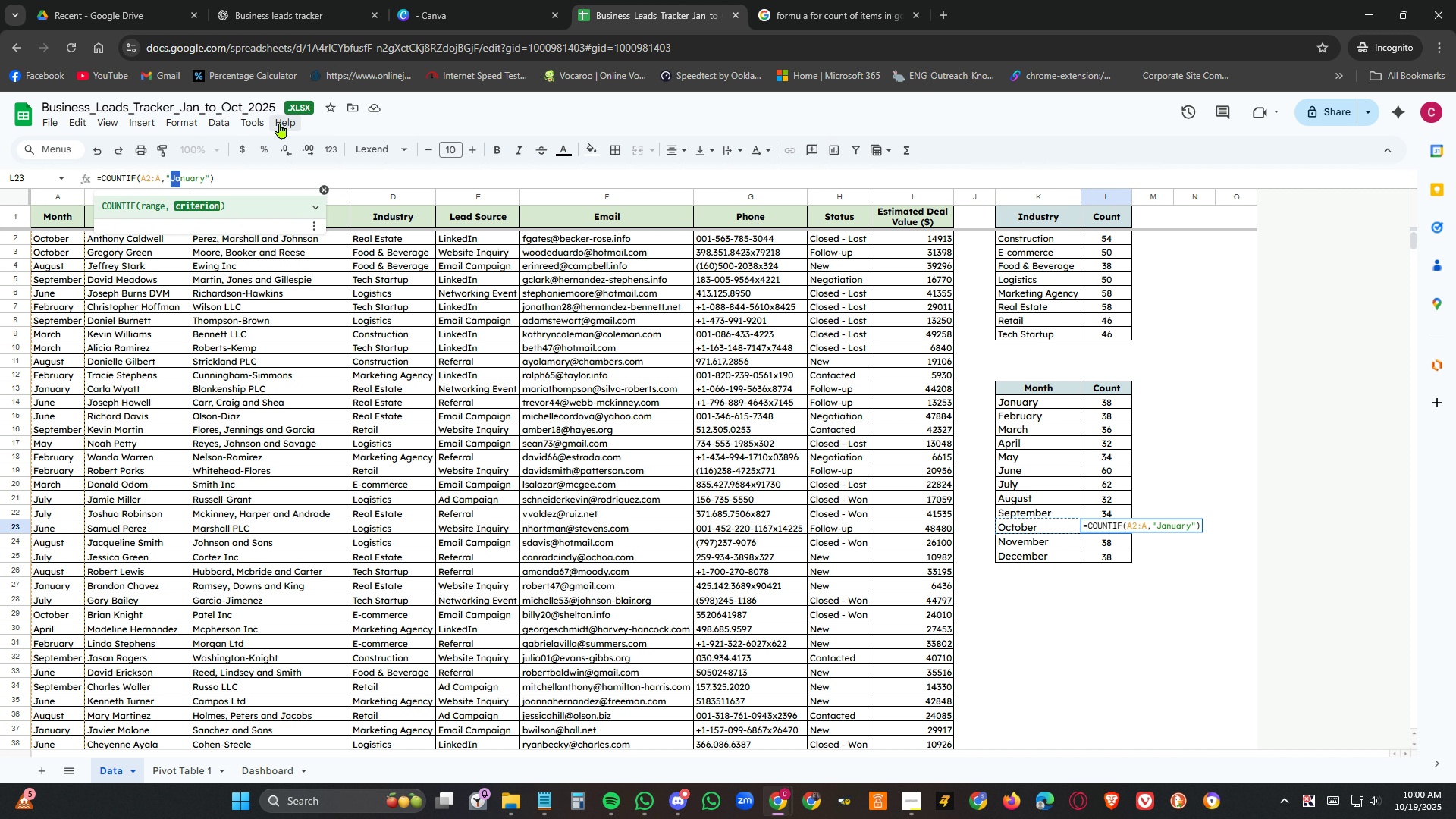 
key(Shift+ArrowRight)
 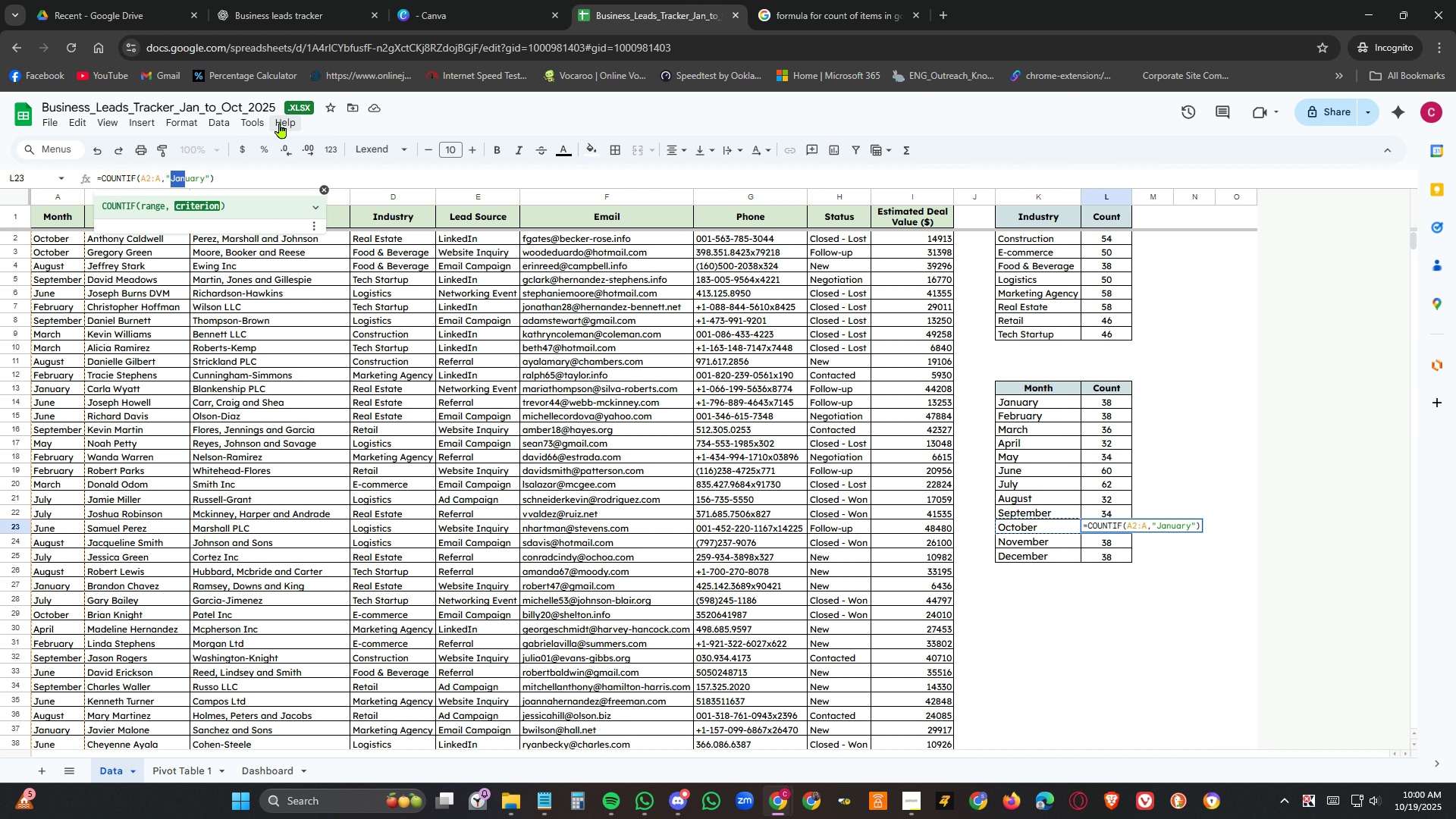 
key(Shift+ArrowRight)
 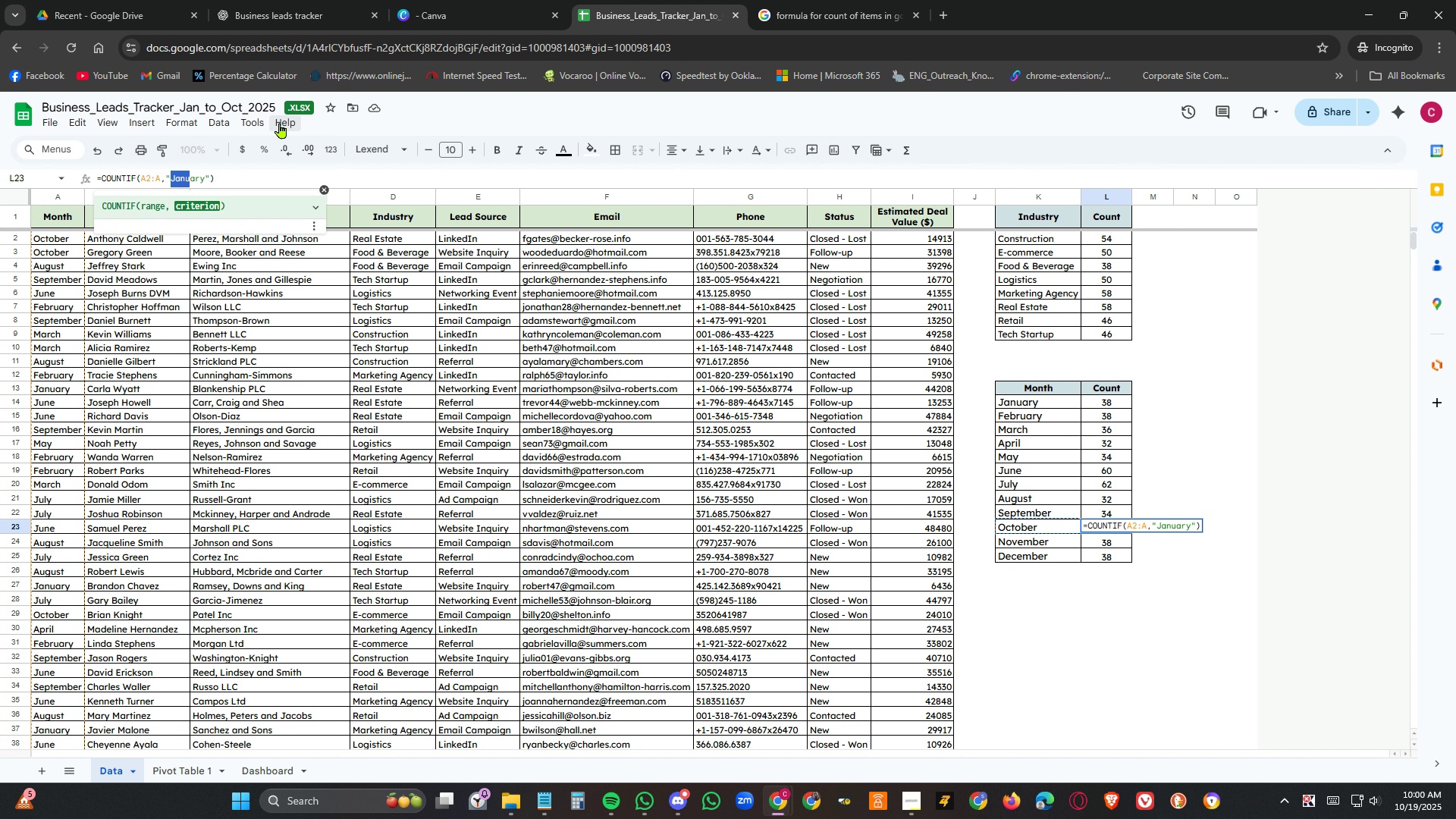 
key(Shift+ArrowRight)
 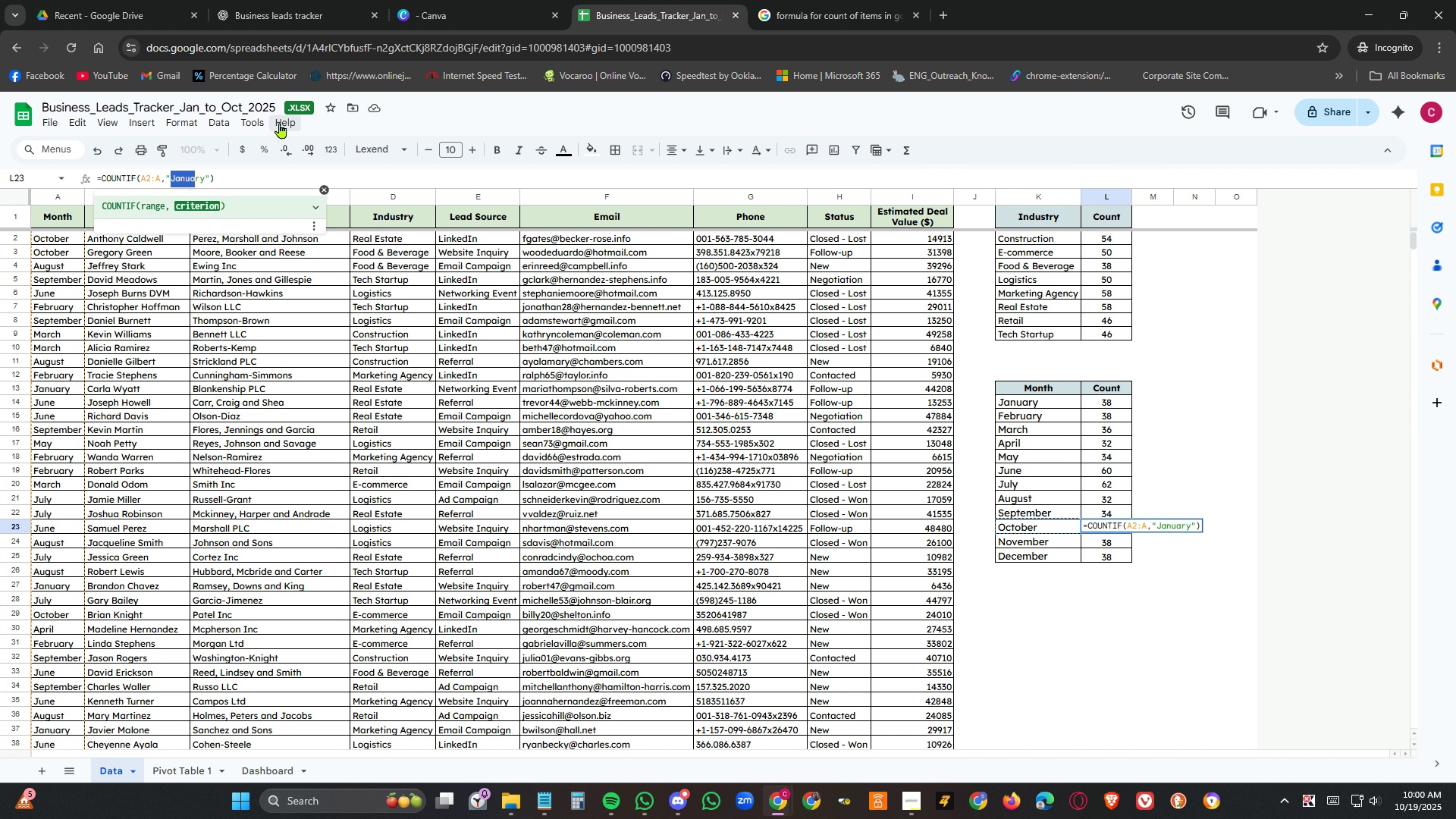 
key(Shift+ArrowRight)
 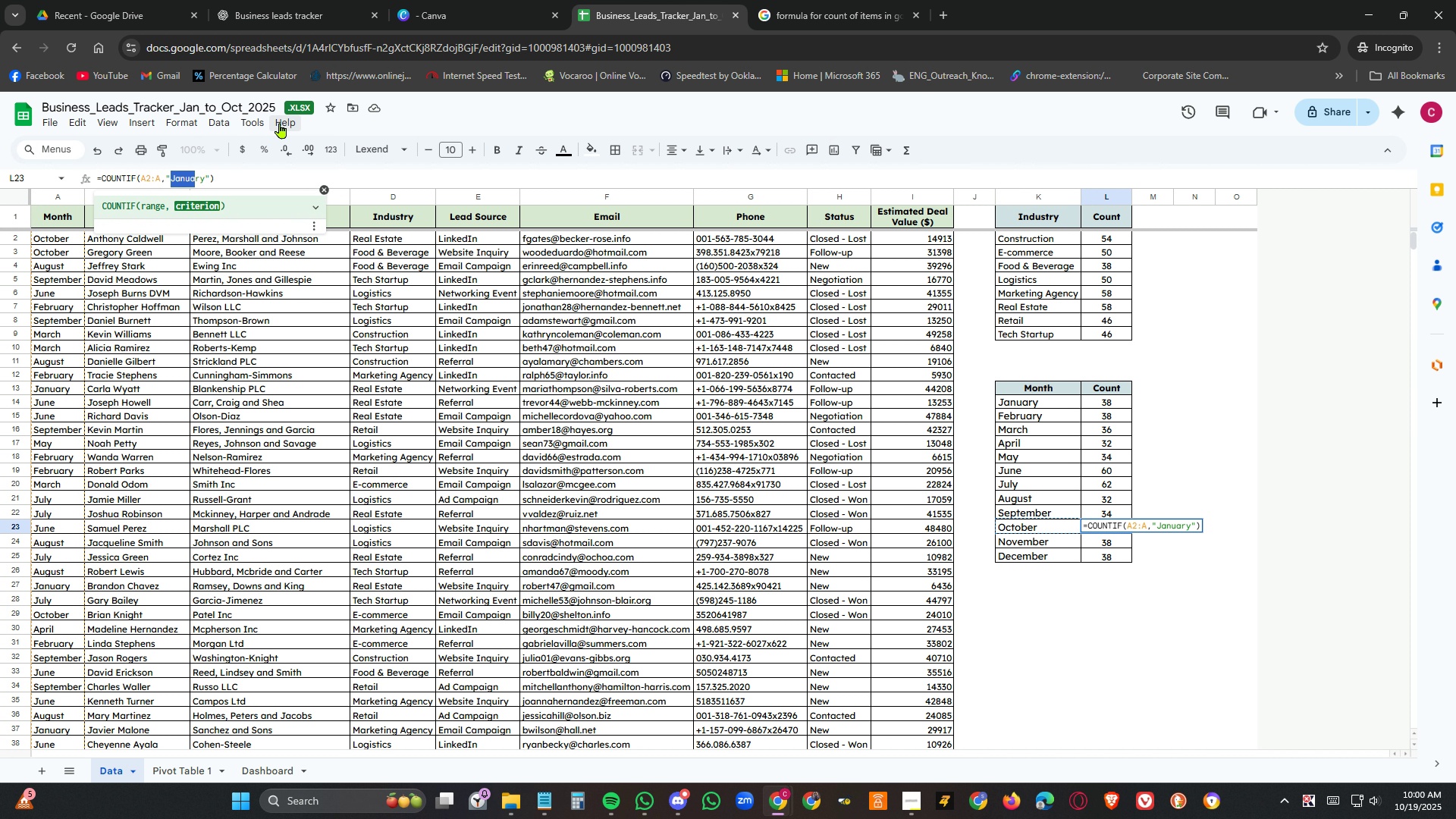 
key(Shift+ArrowRight)
 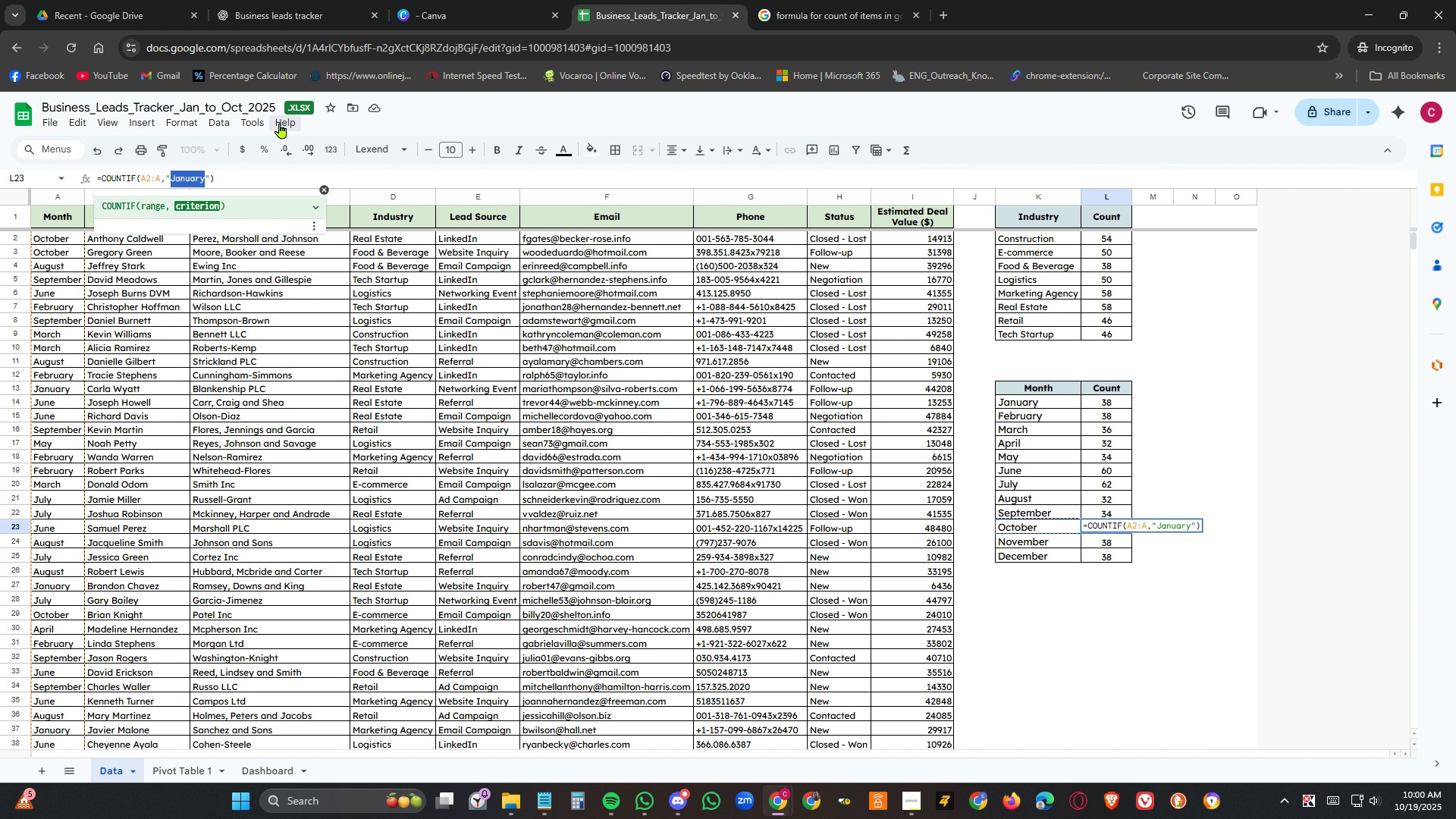 
key(Shift+ArrowRight)
 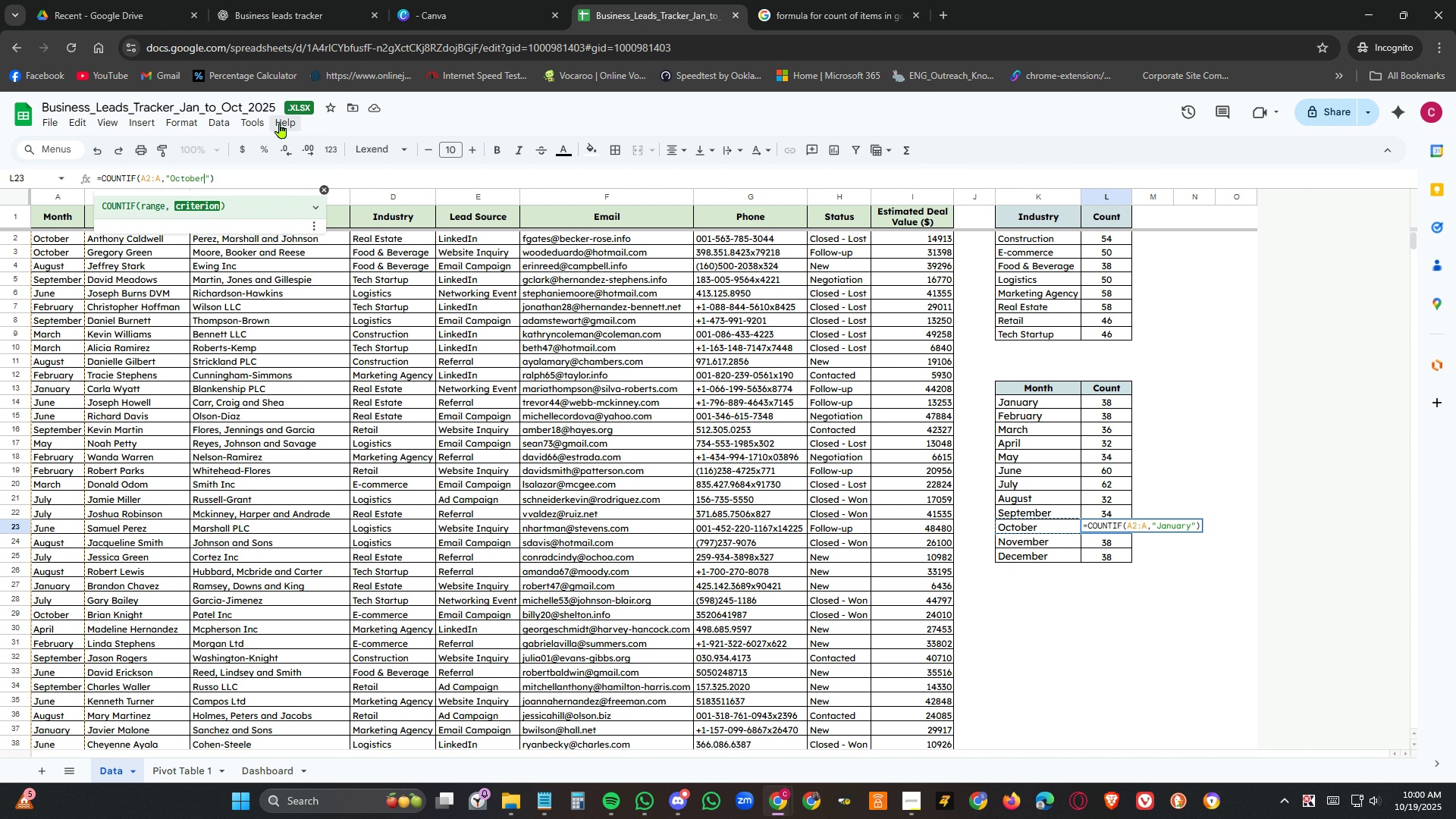 
key(Control+V)
 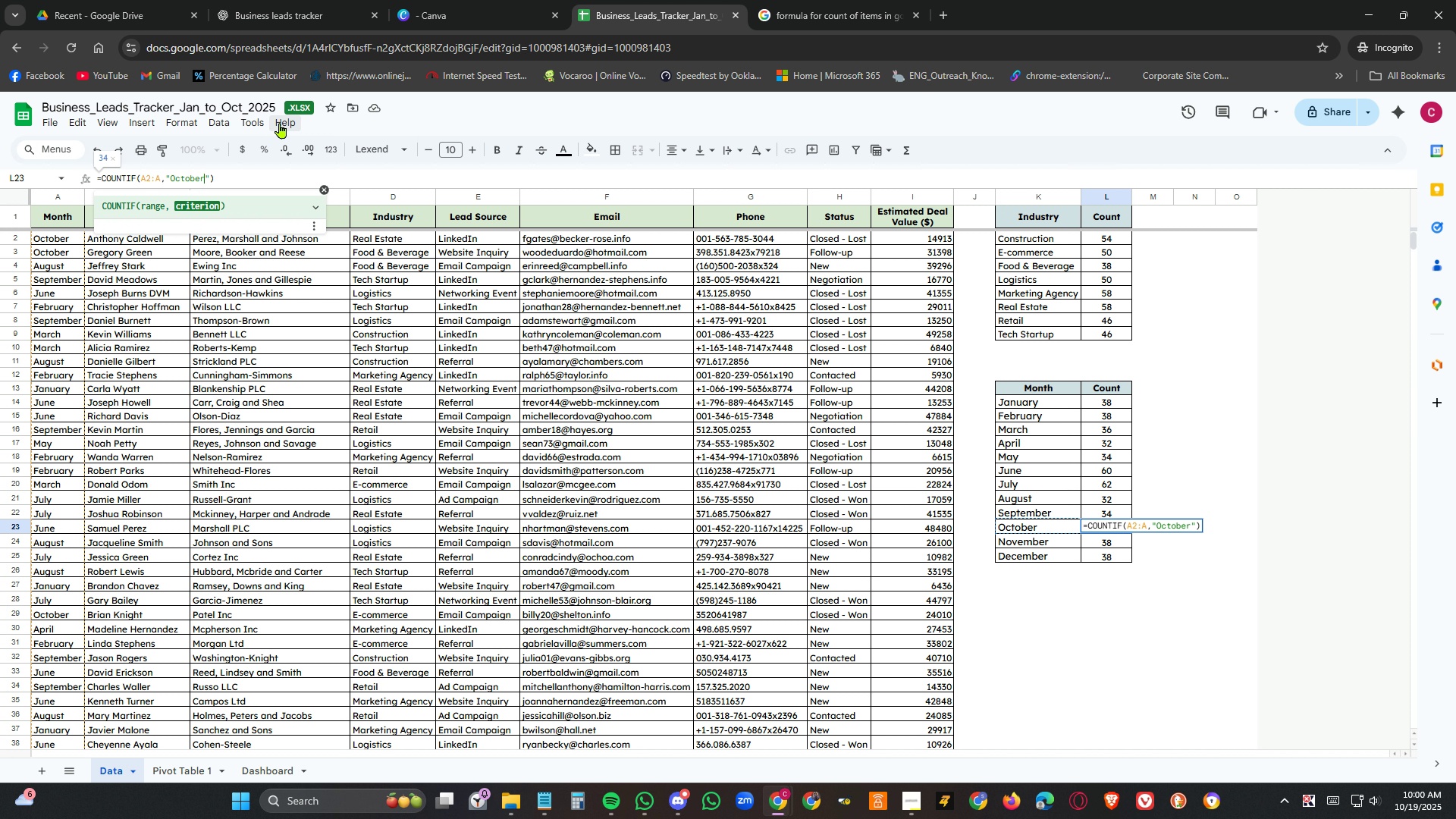 
wait(14.57)
 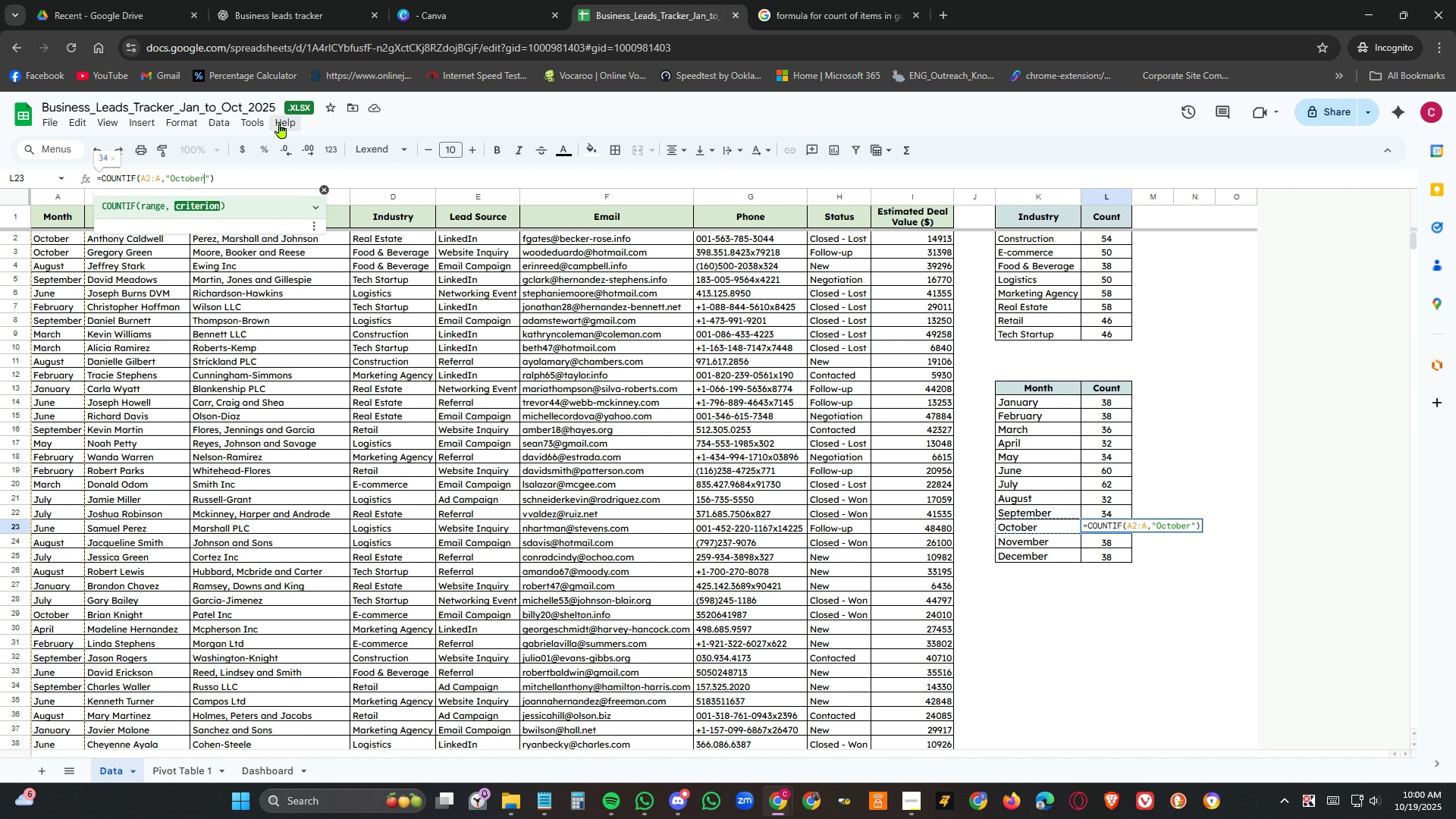 
left_click([1110, 635])
 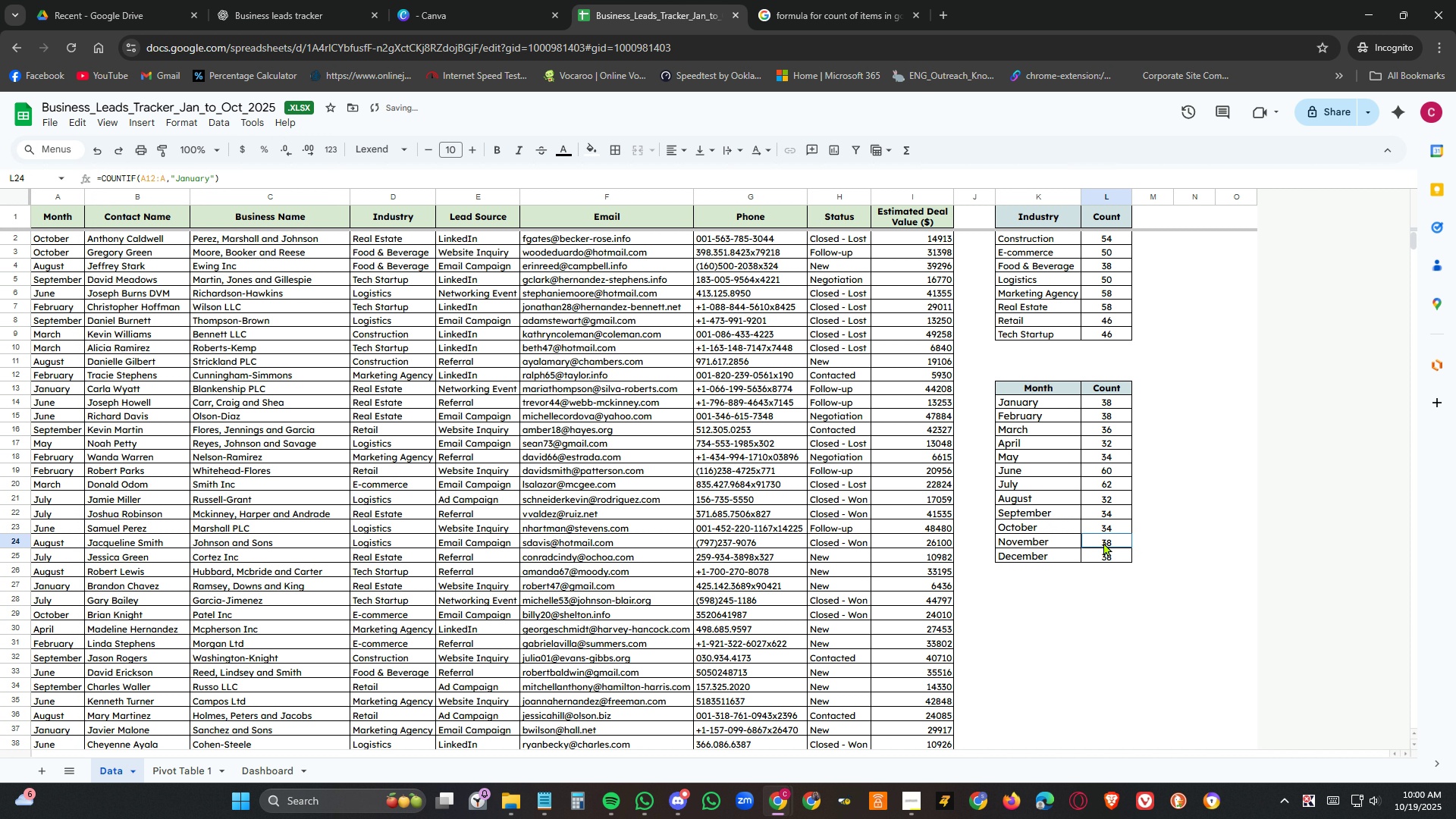 
left_click([1103, 542])
 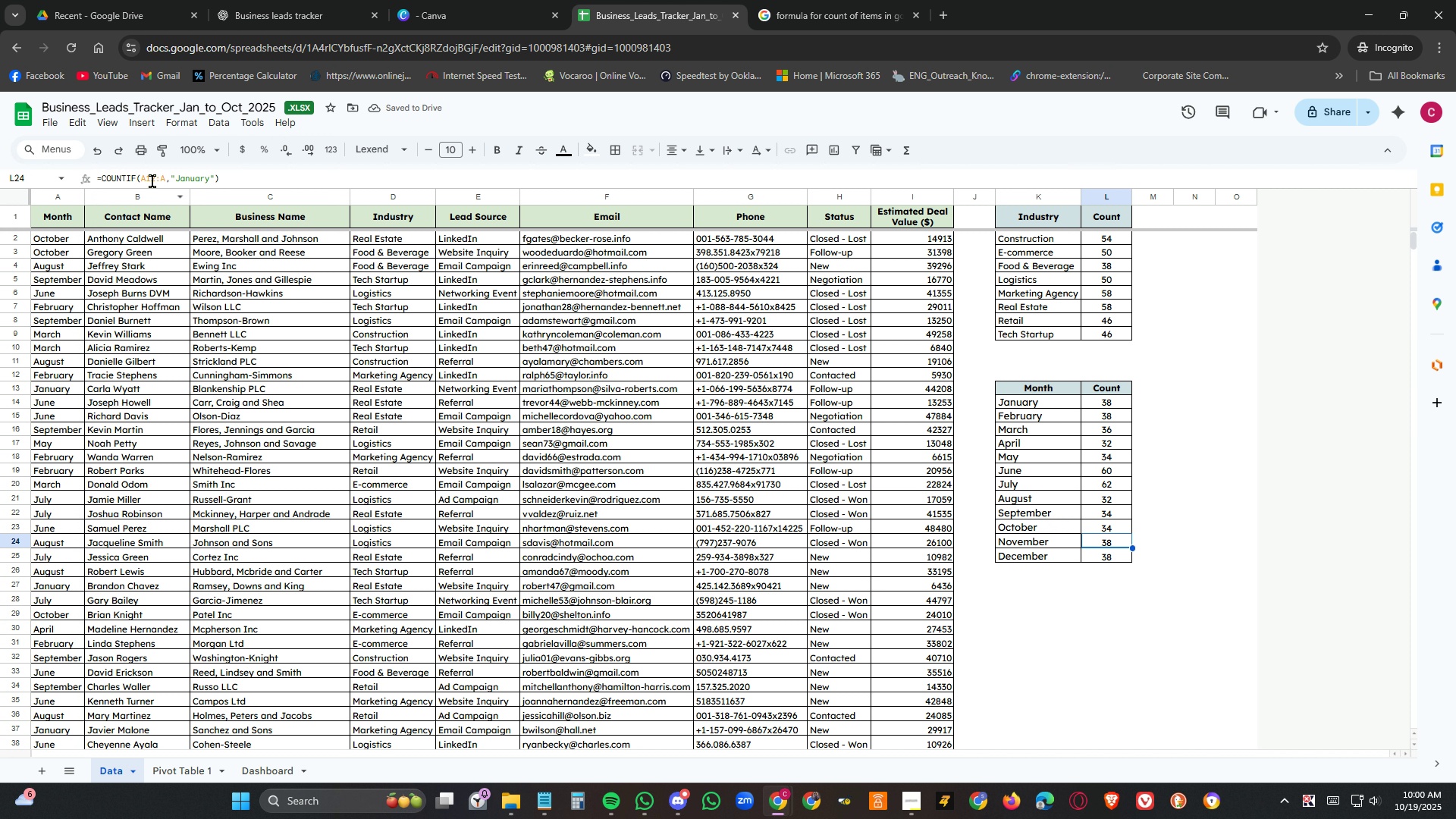 
left_click([152, 180])
 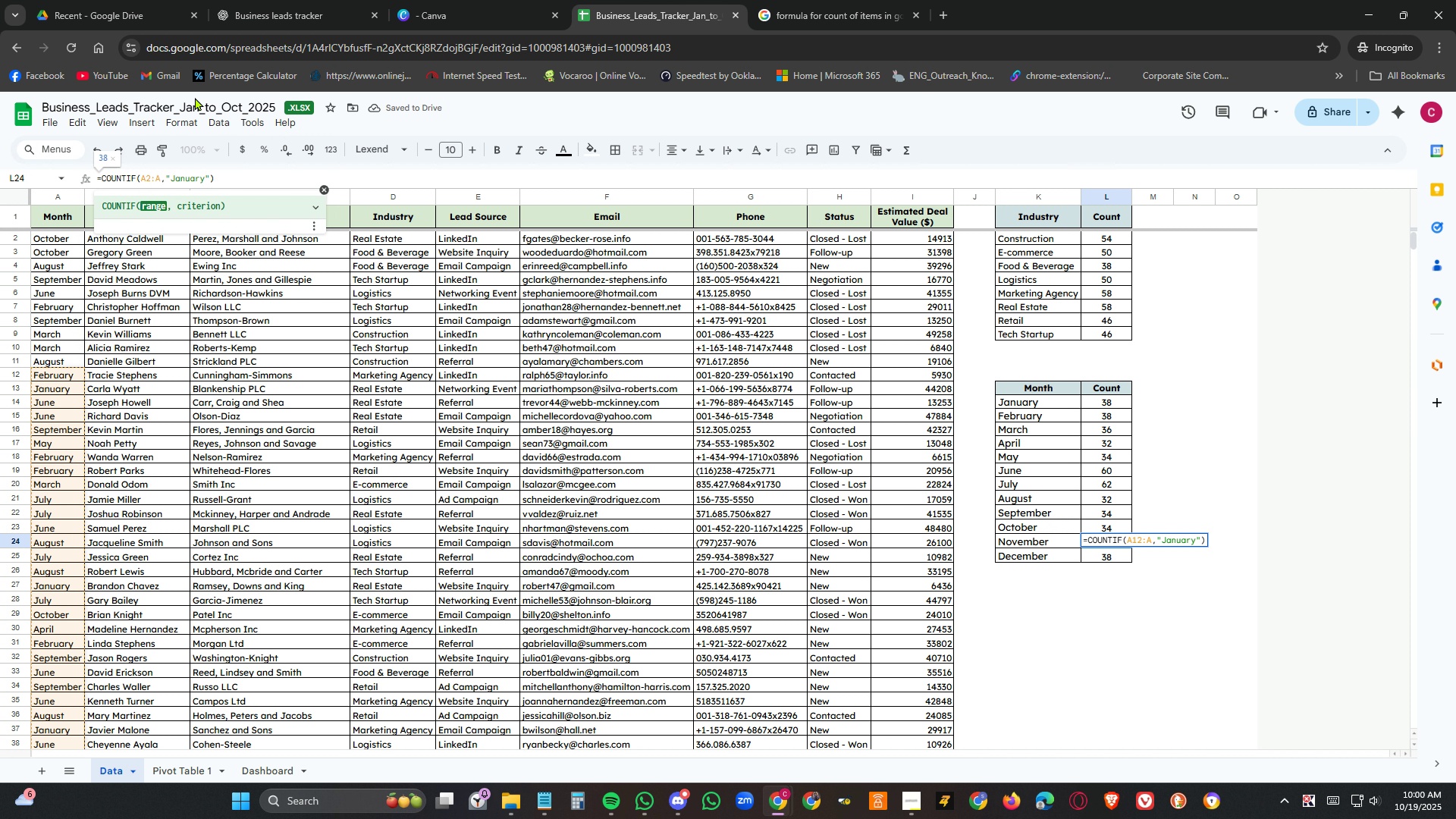 
key(Backspace)
 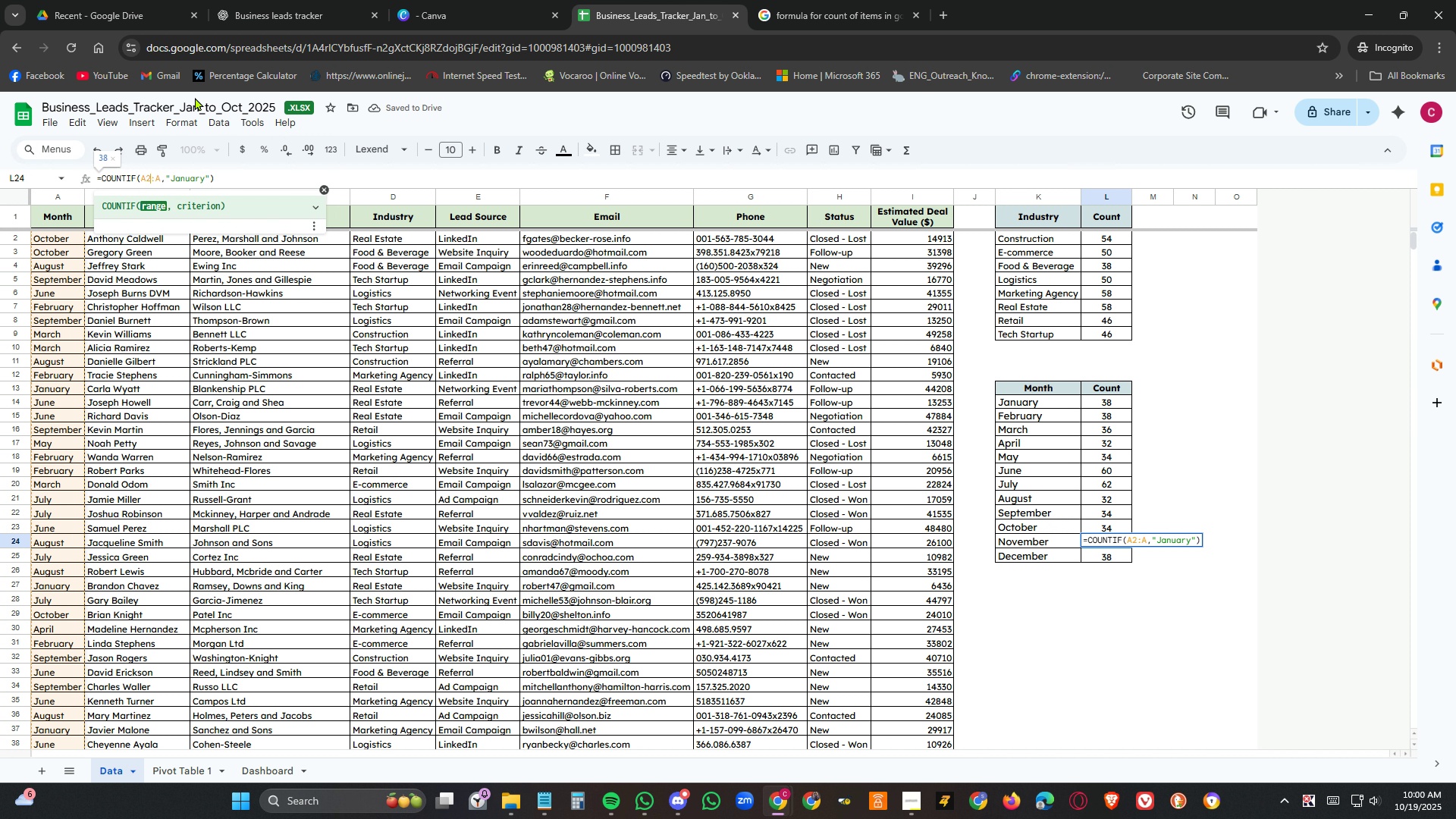 
key(ArrowRight)
 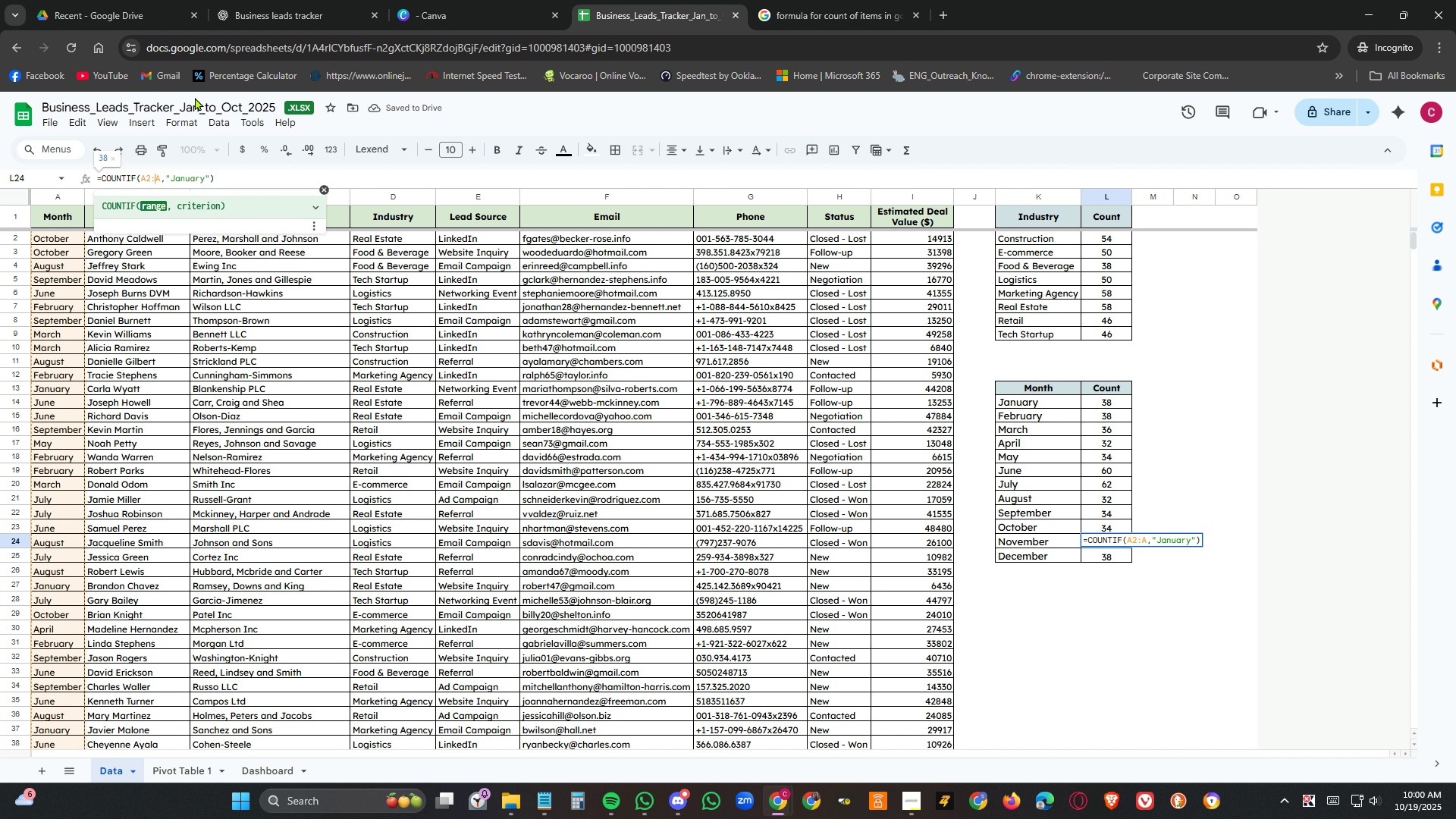 
key(ArrowRight)
 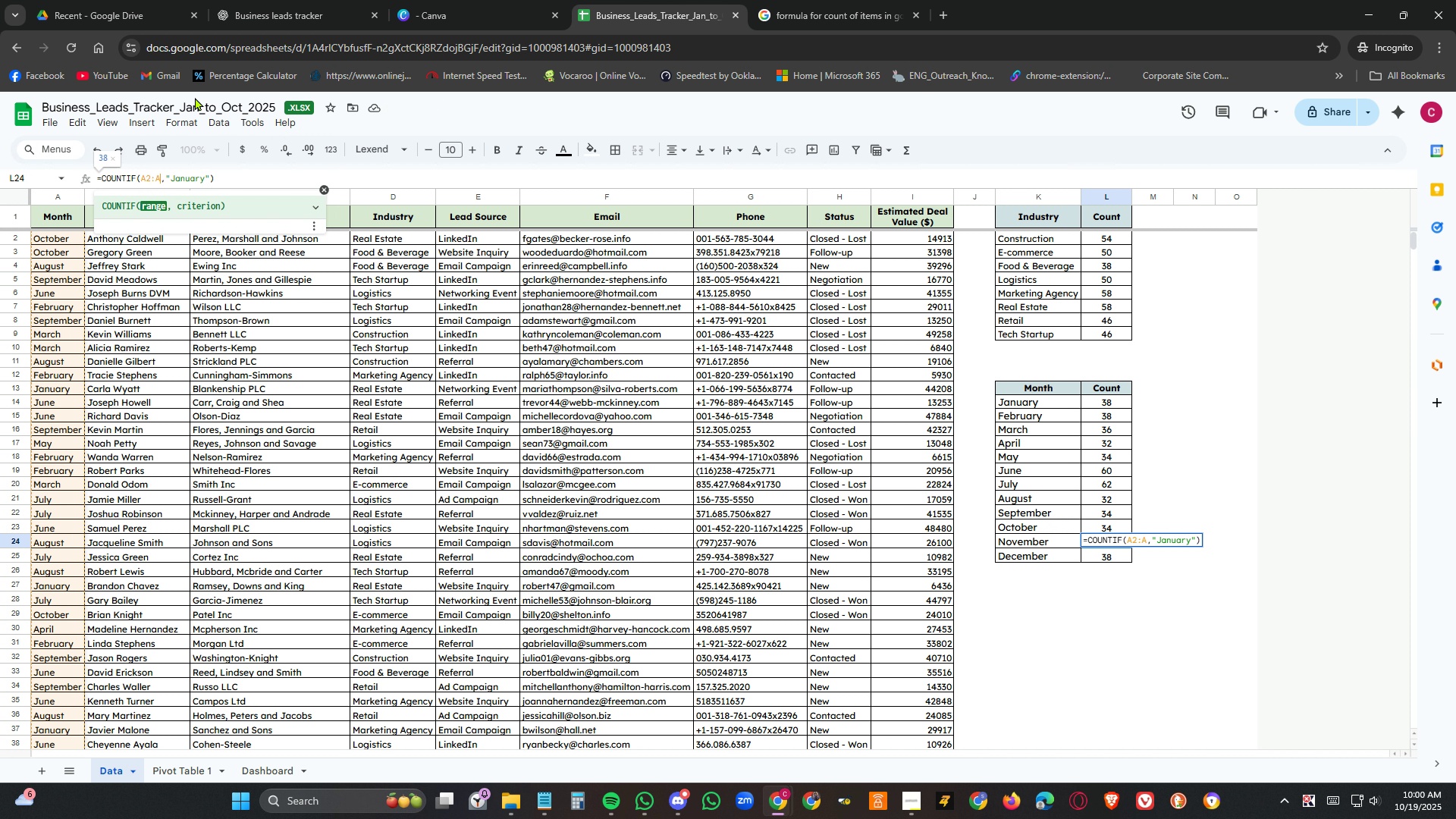 
key(ArrowRight)
 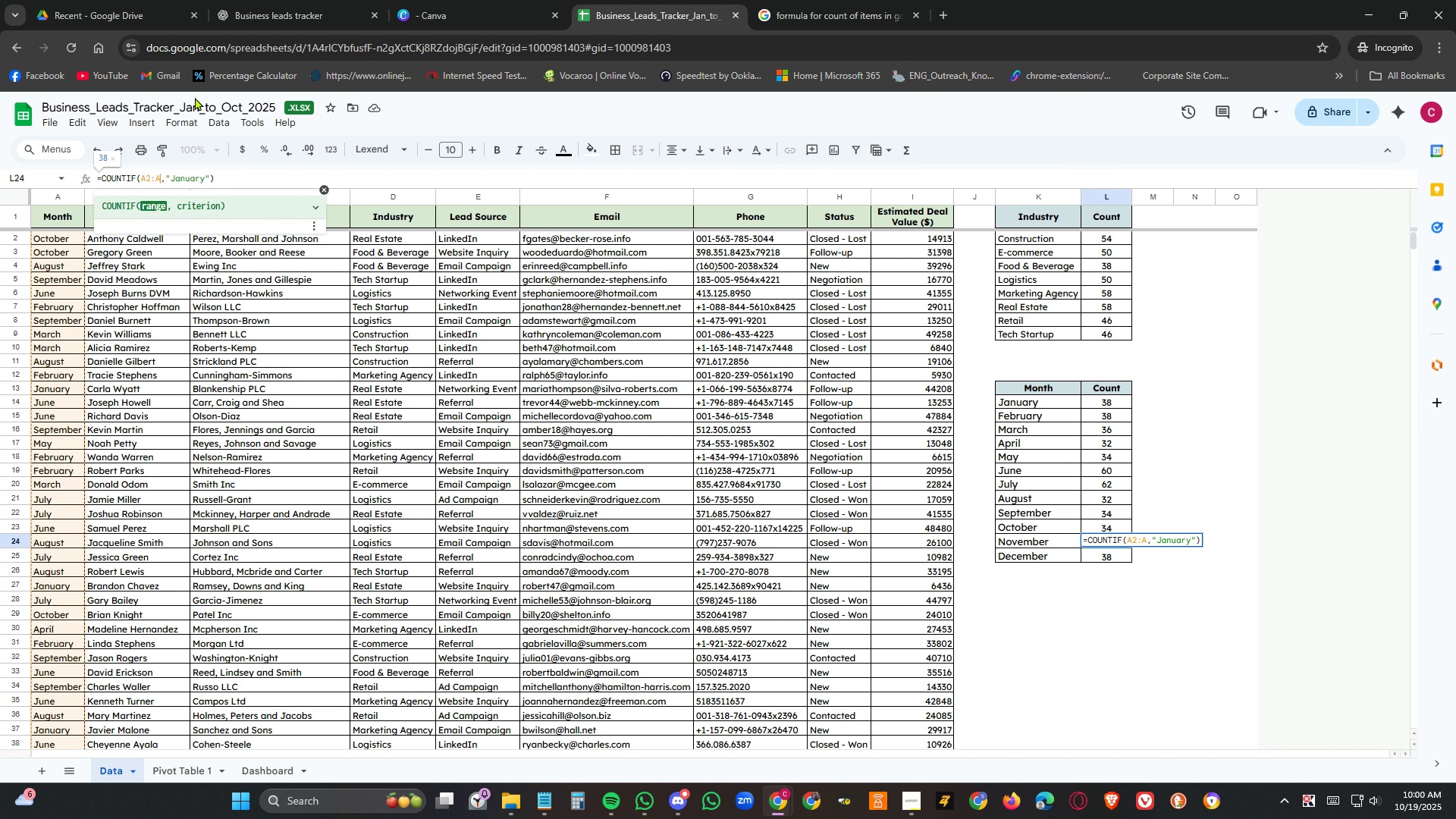 
key(ArrowRight)
 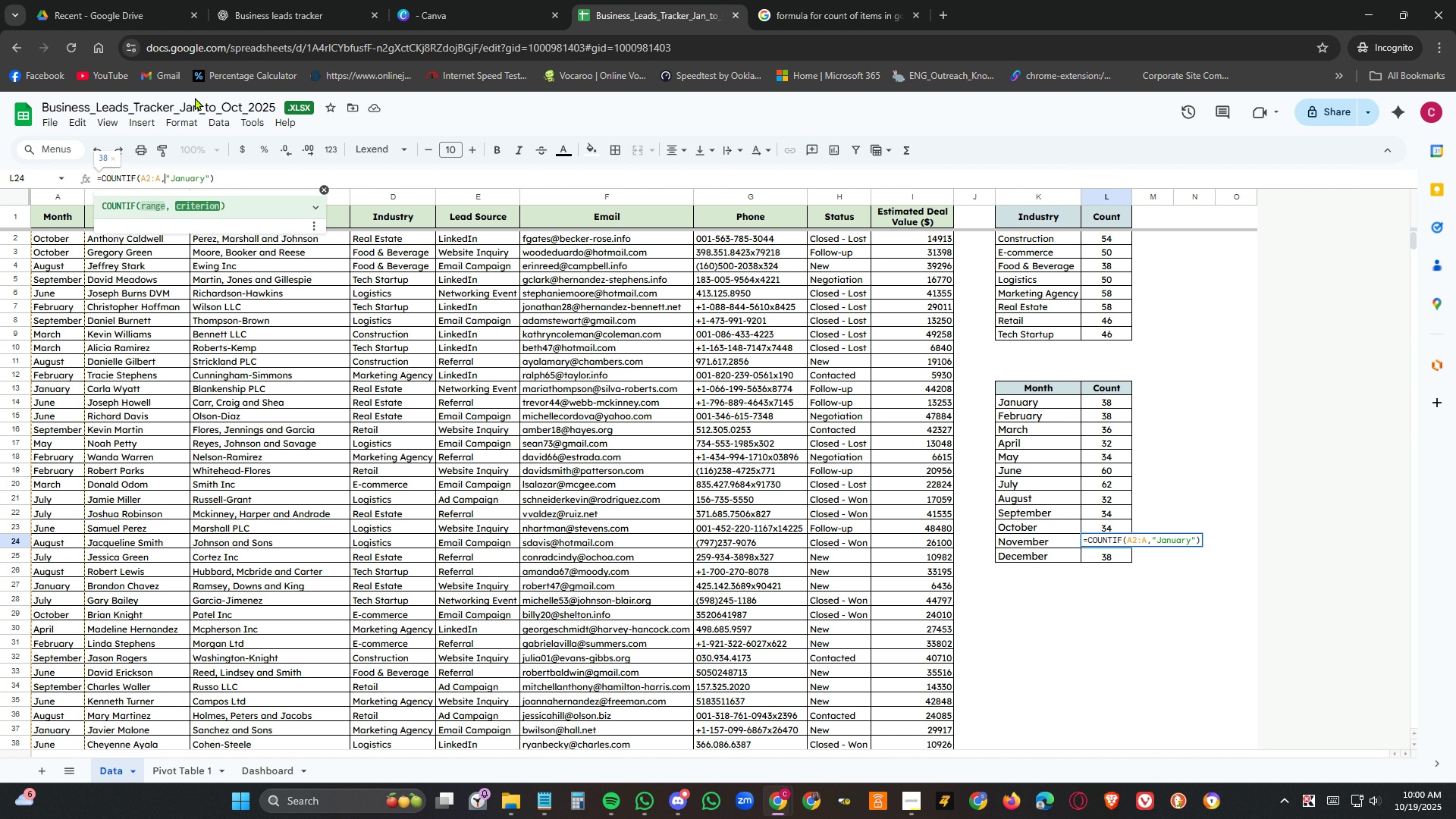 
key(ArrowRight)
 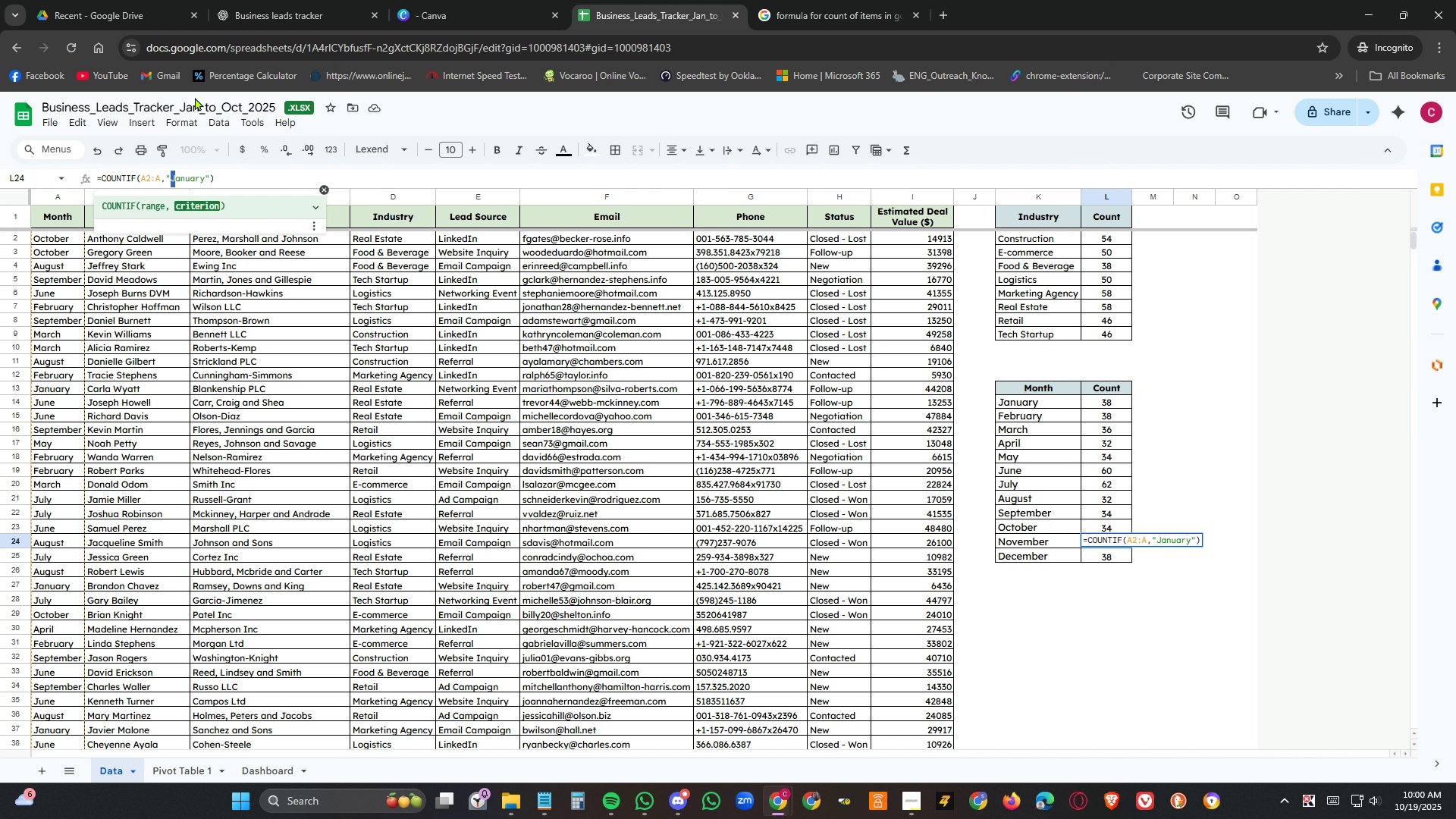 
key(Shift+ArrowRight)
 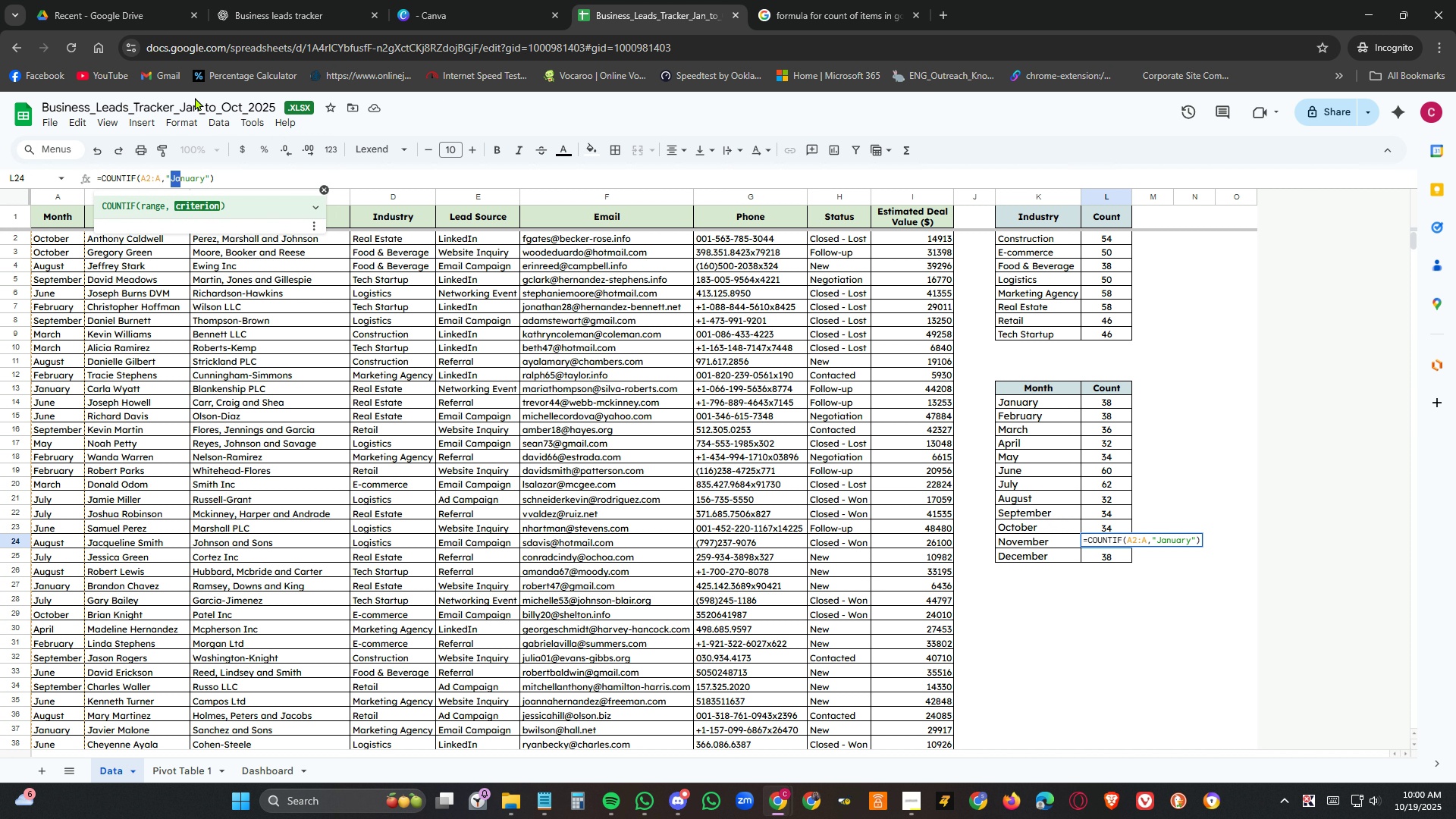 
key(Shift+ArrowRight)
 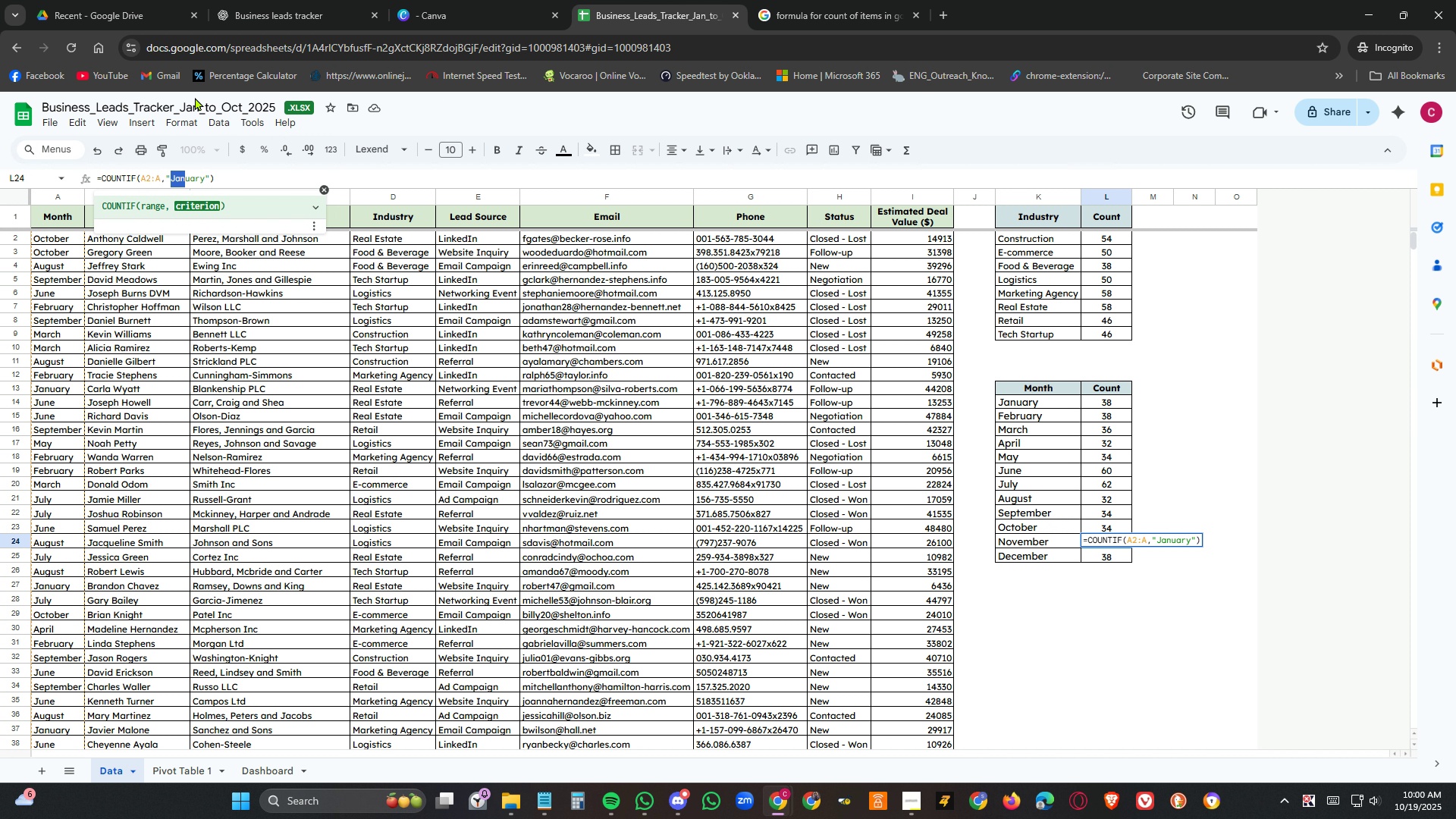 
key(Shift+ArrowRight)
 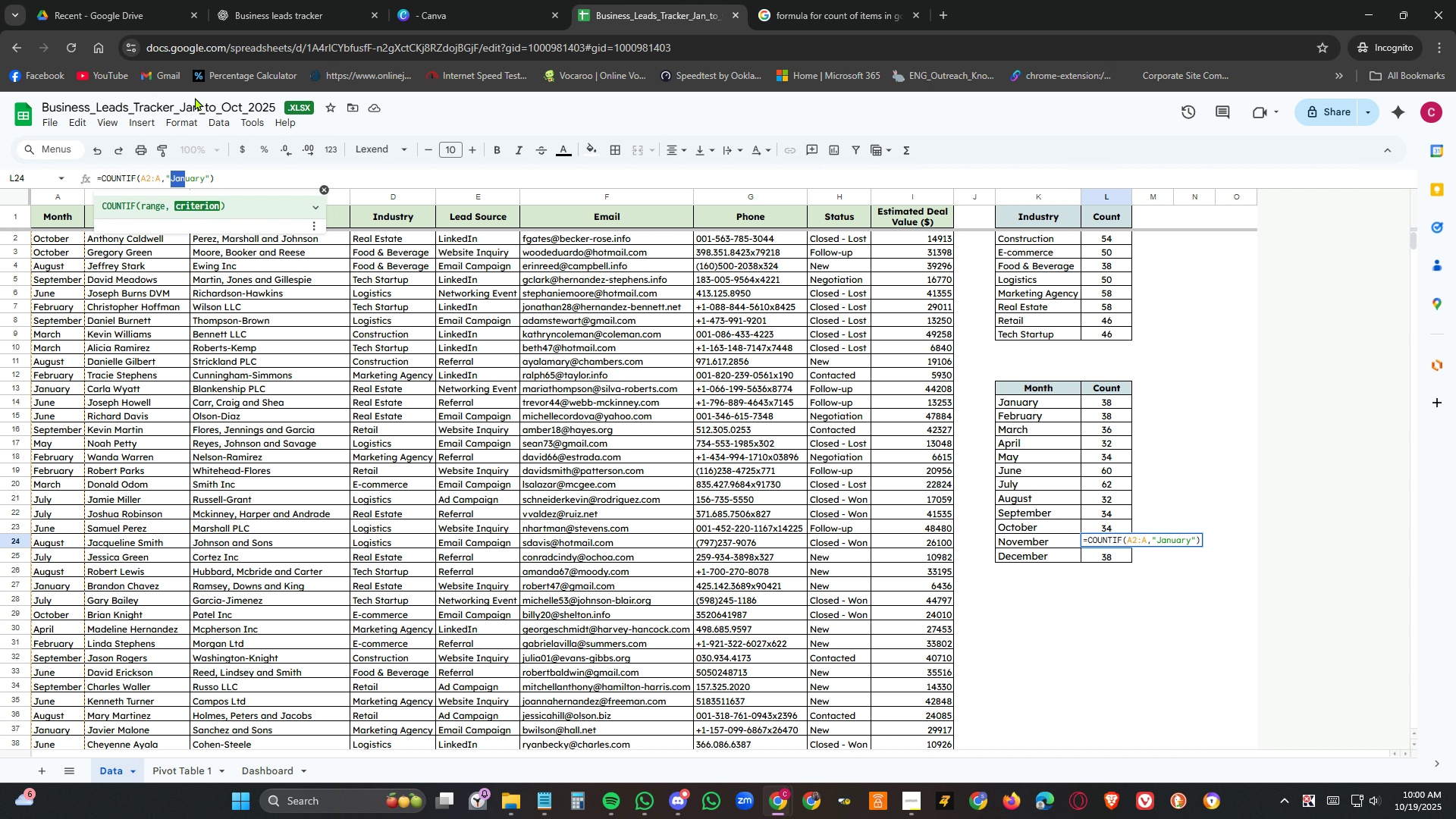 
key(Shift+ArrowRight)
 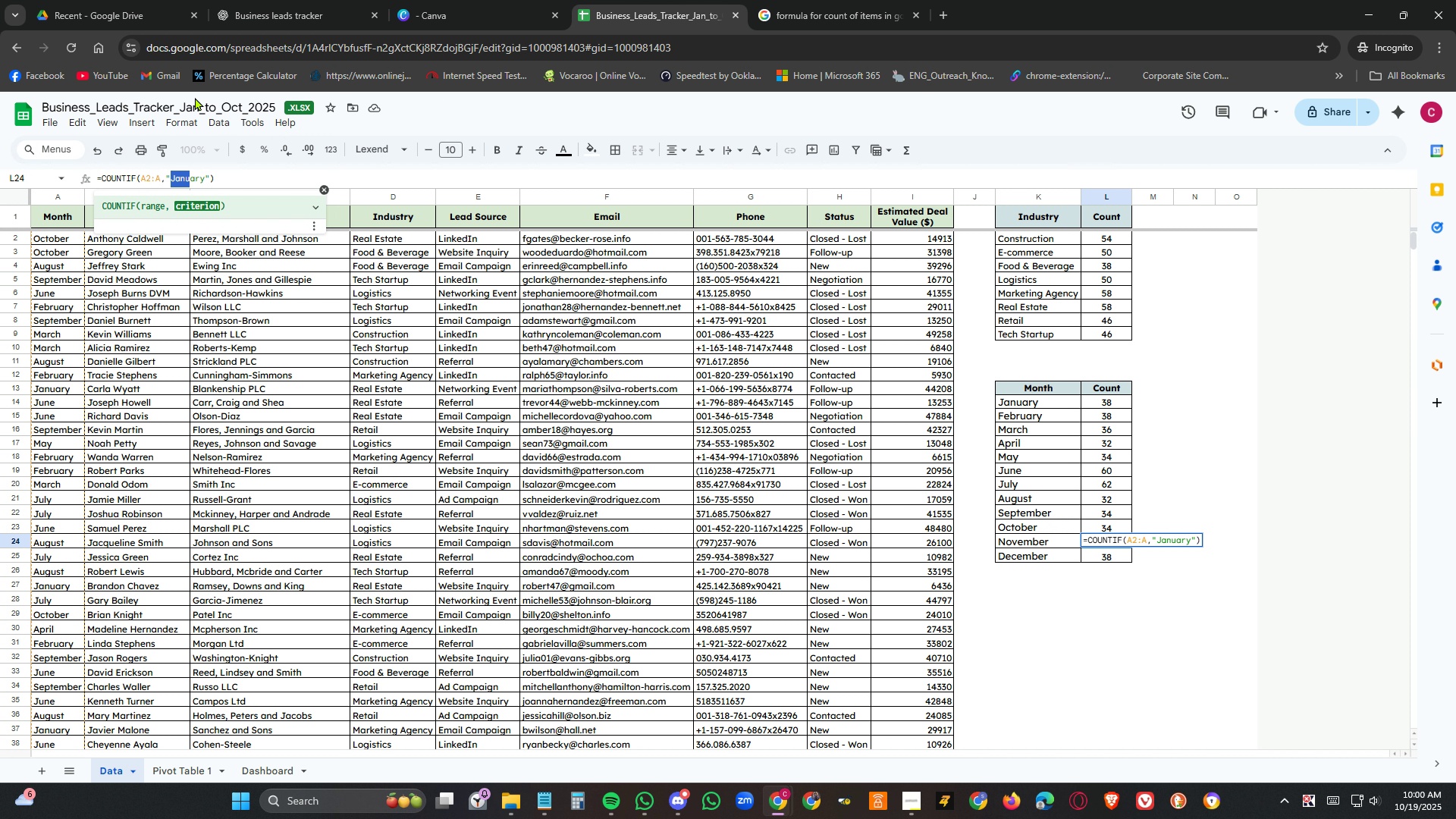 
key(Shift+ArrowRight)
 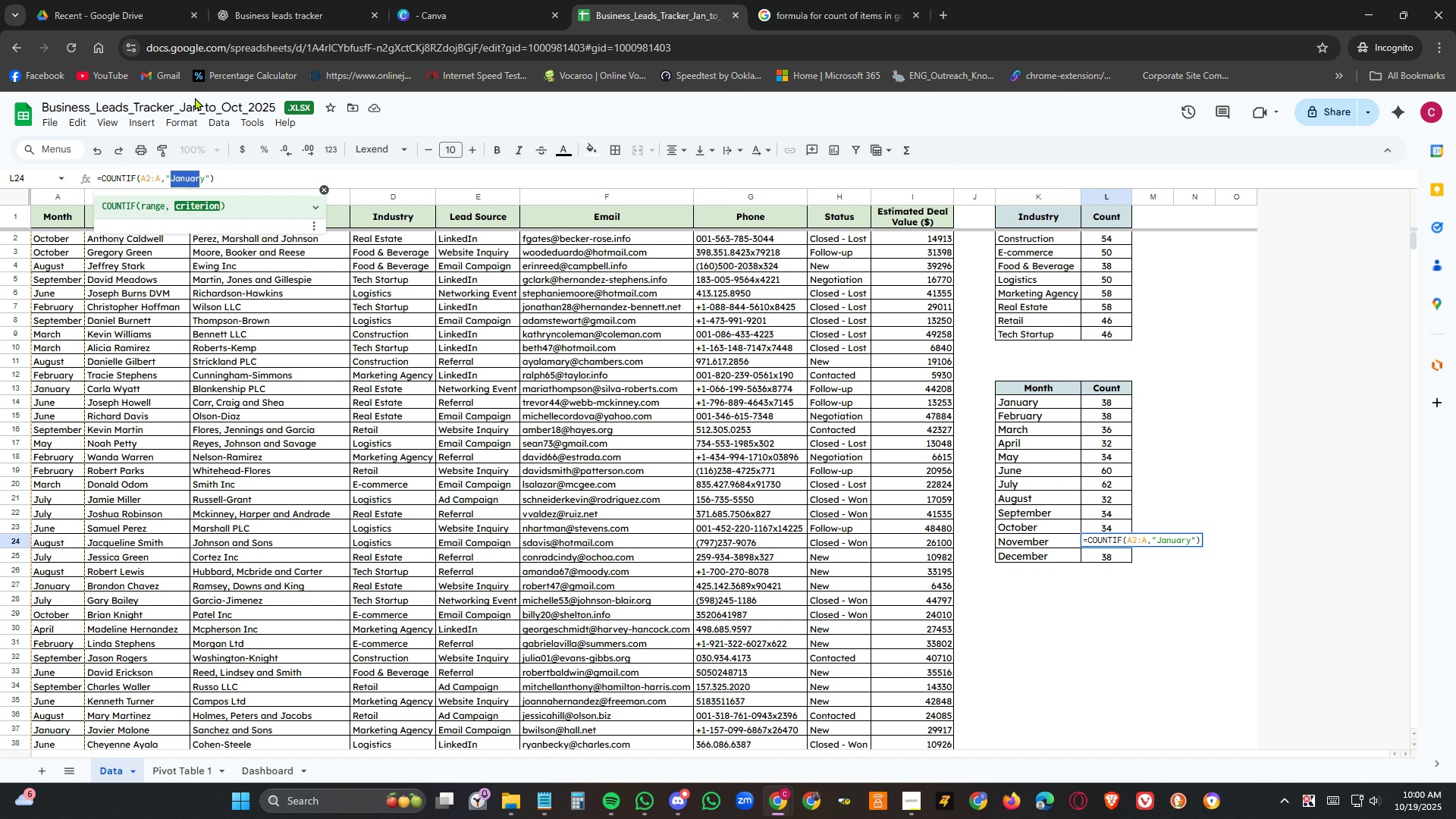 
key(Shift+ArrowRight)
 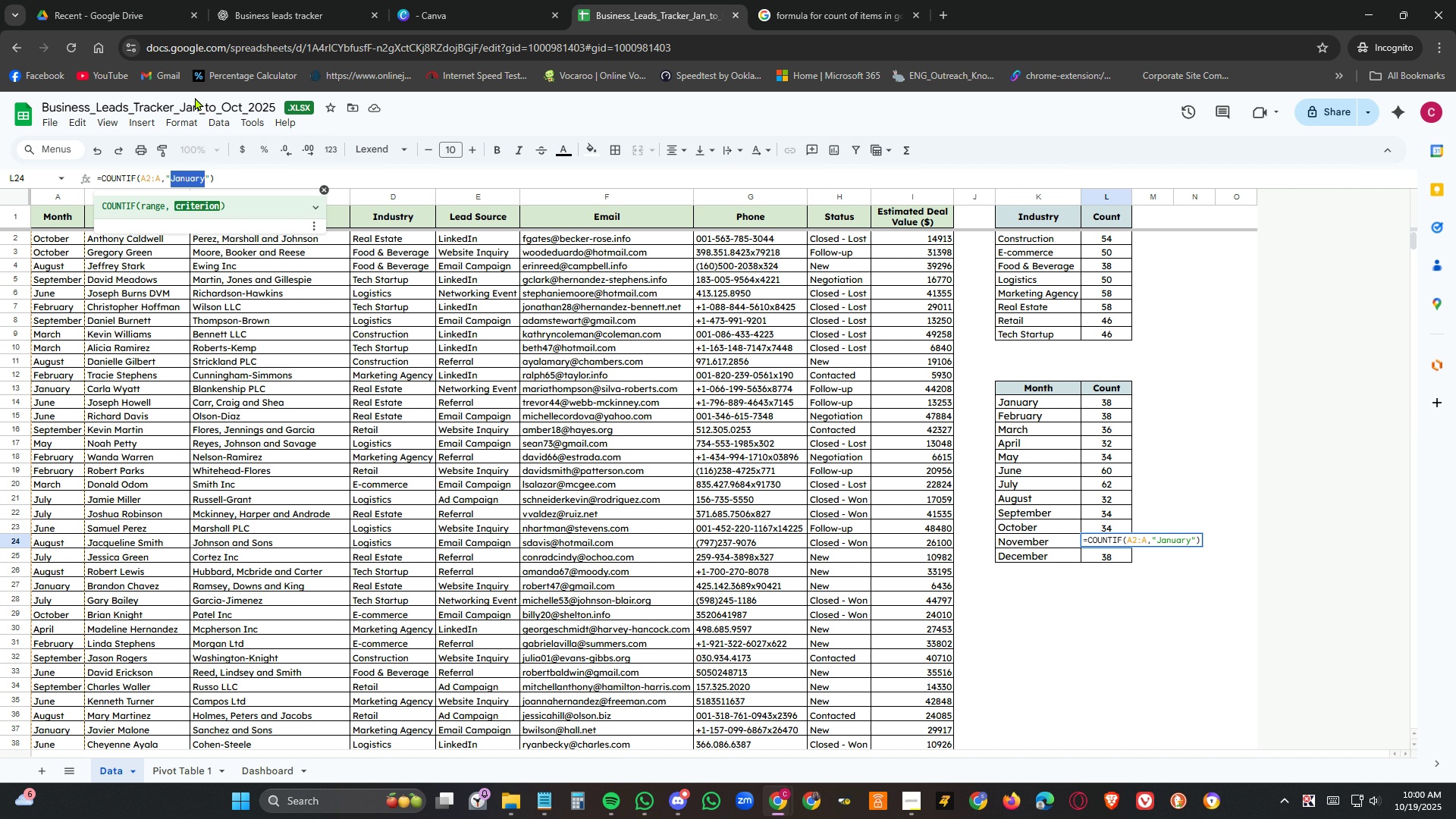 
key(Shift+ArrowRight)
 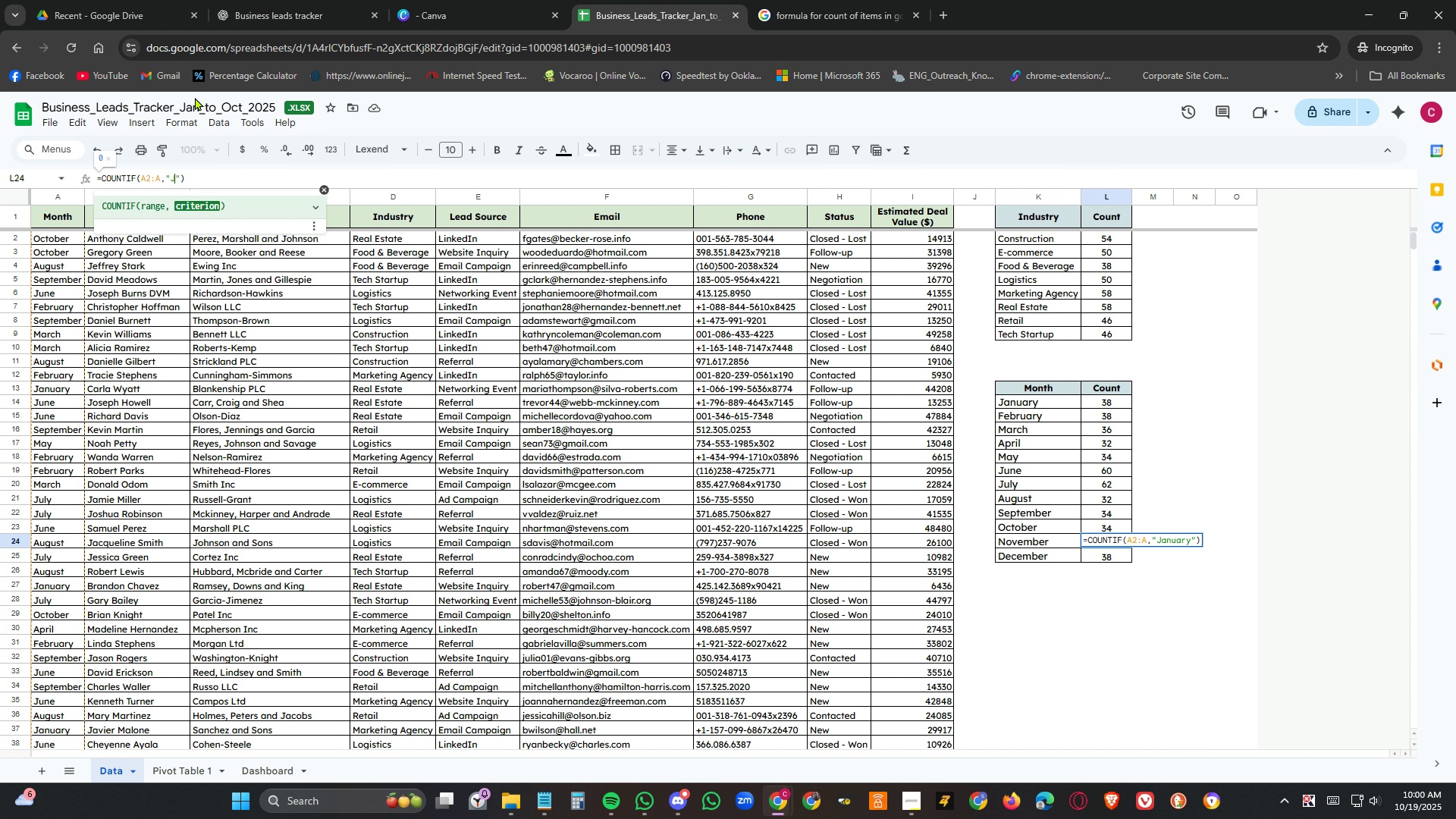 
type(J)
key(Backspace)
type(November)
 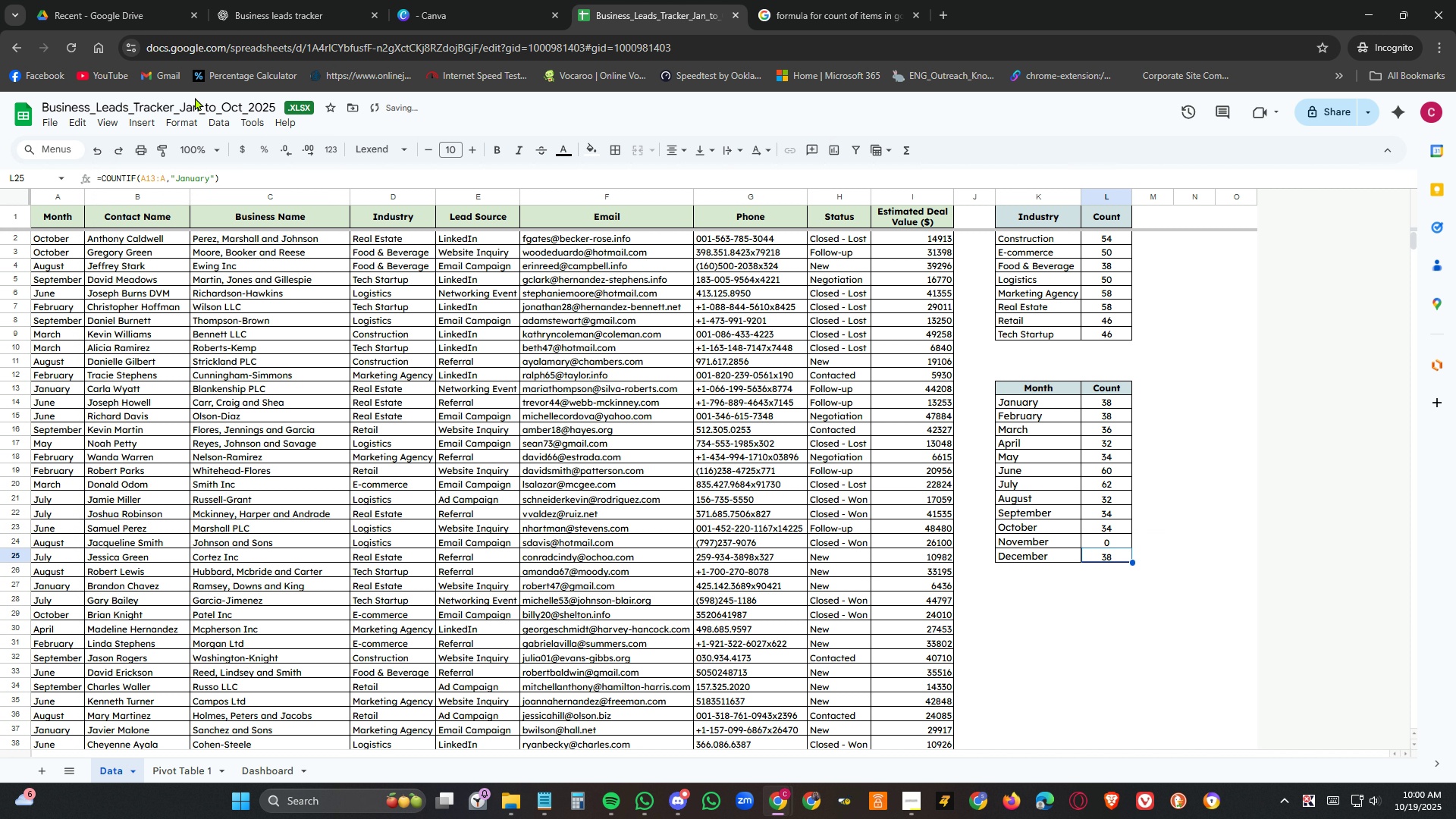 
key(Enter)
 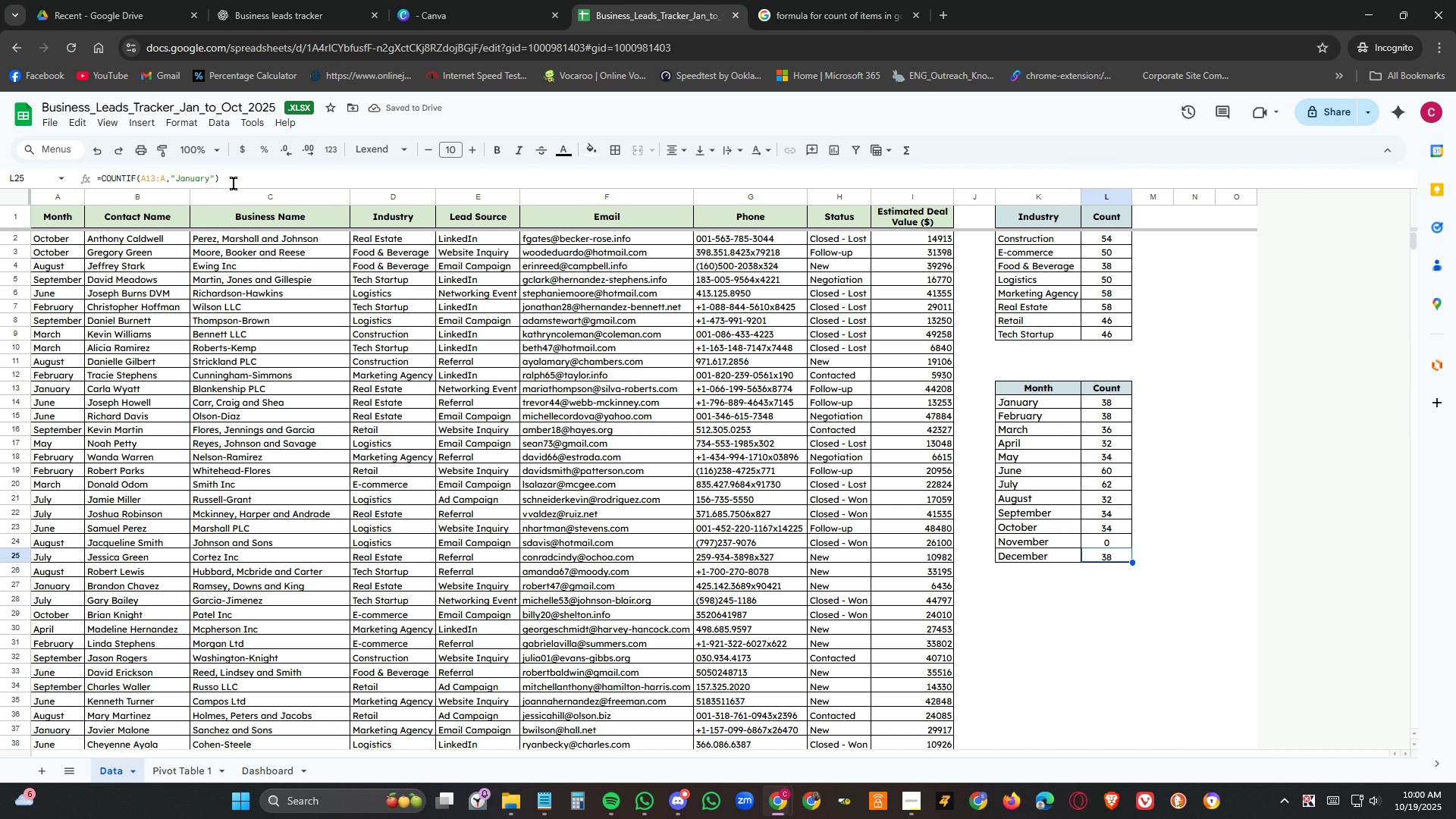 
left_click([148, 182])
 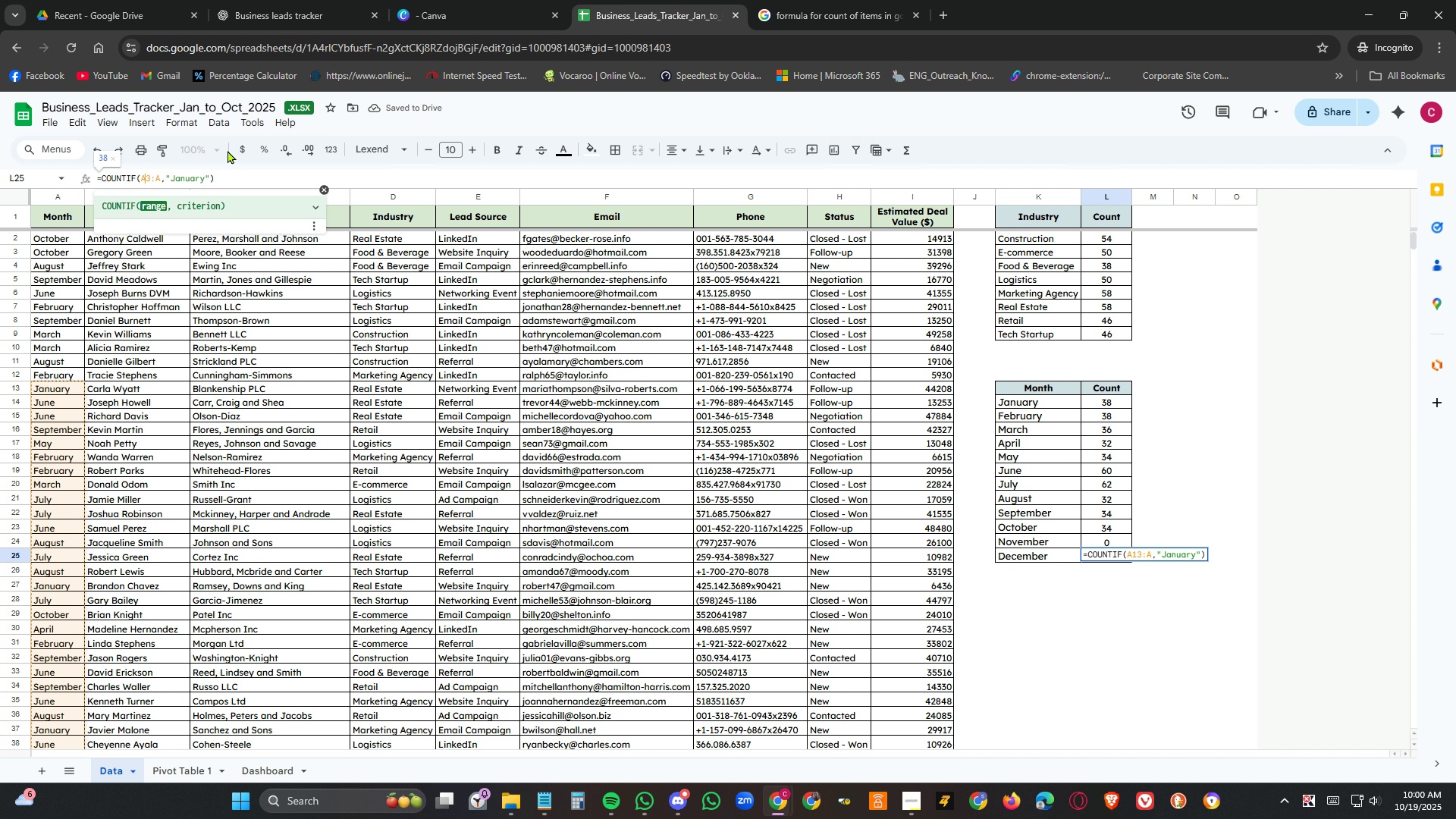 
key(Delete)
 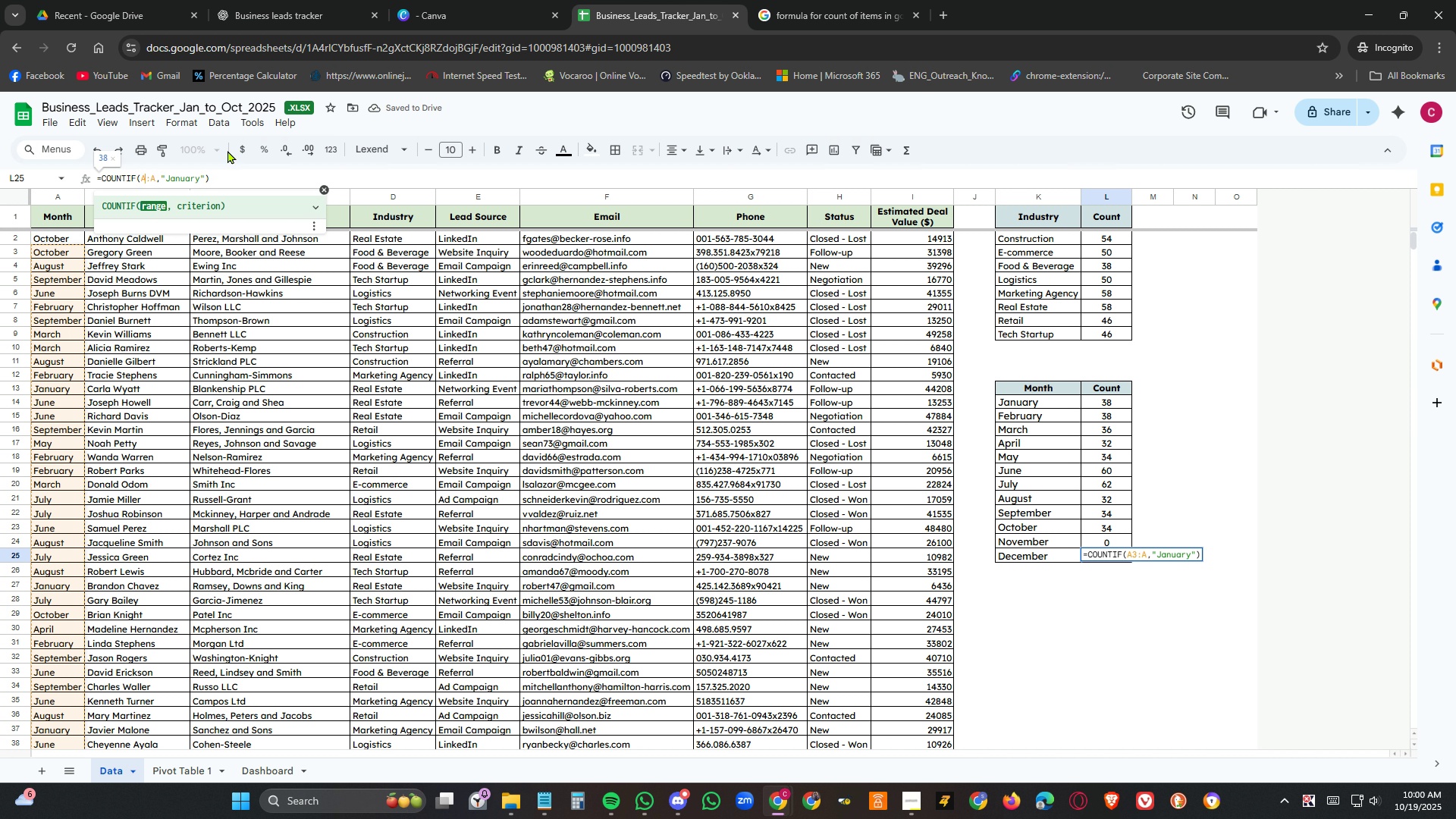 
key(Delete)
 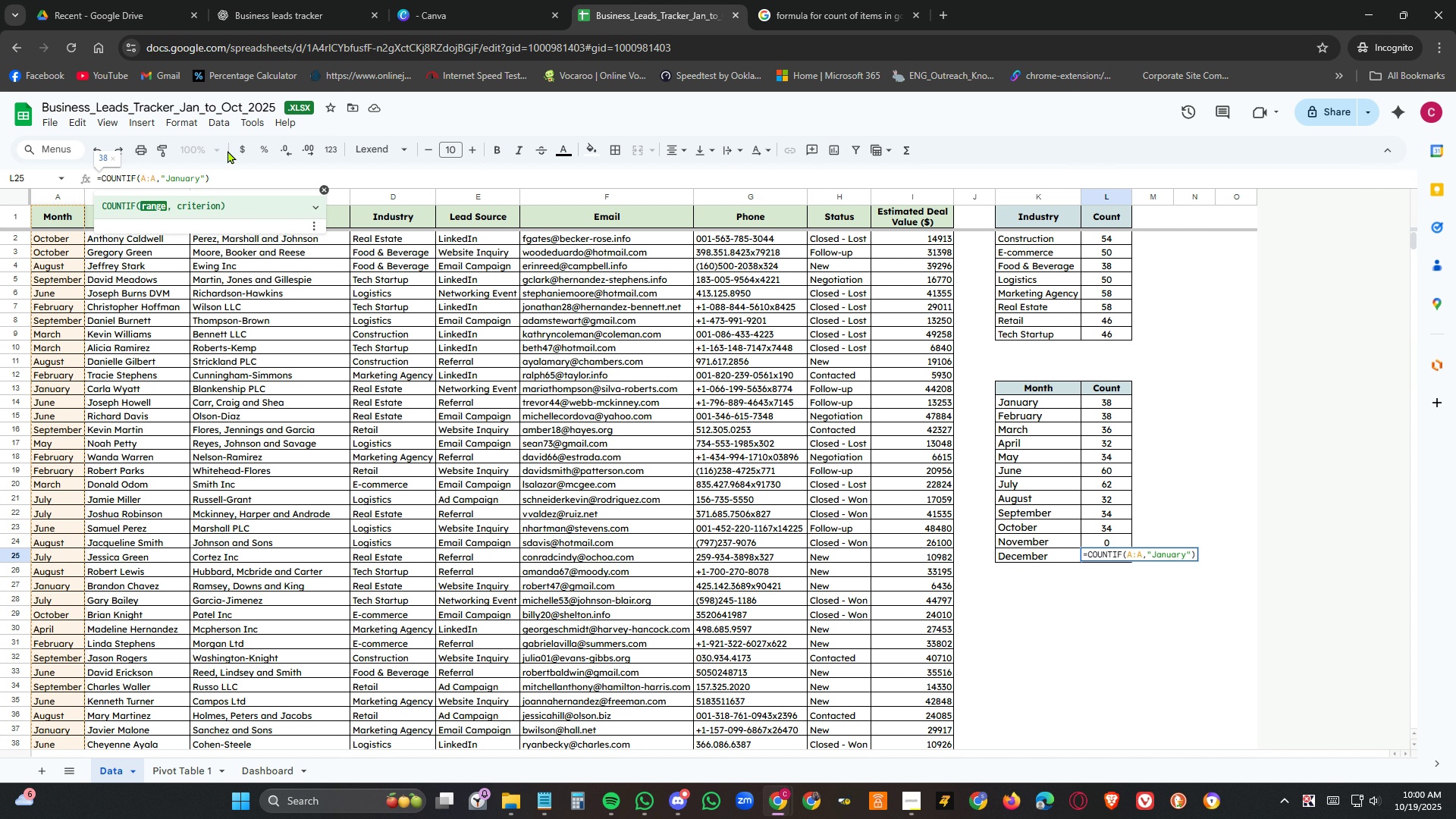 
key(Numpad2)
 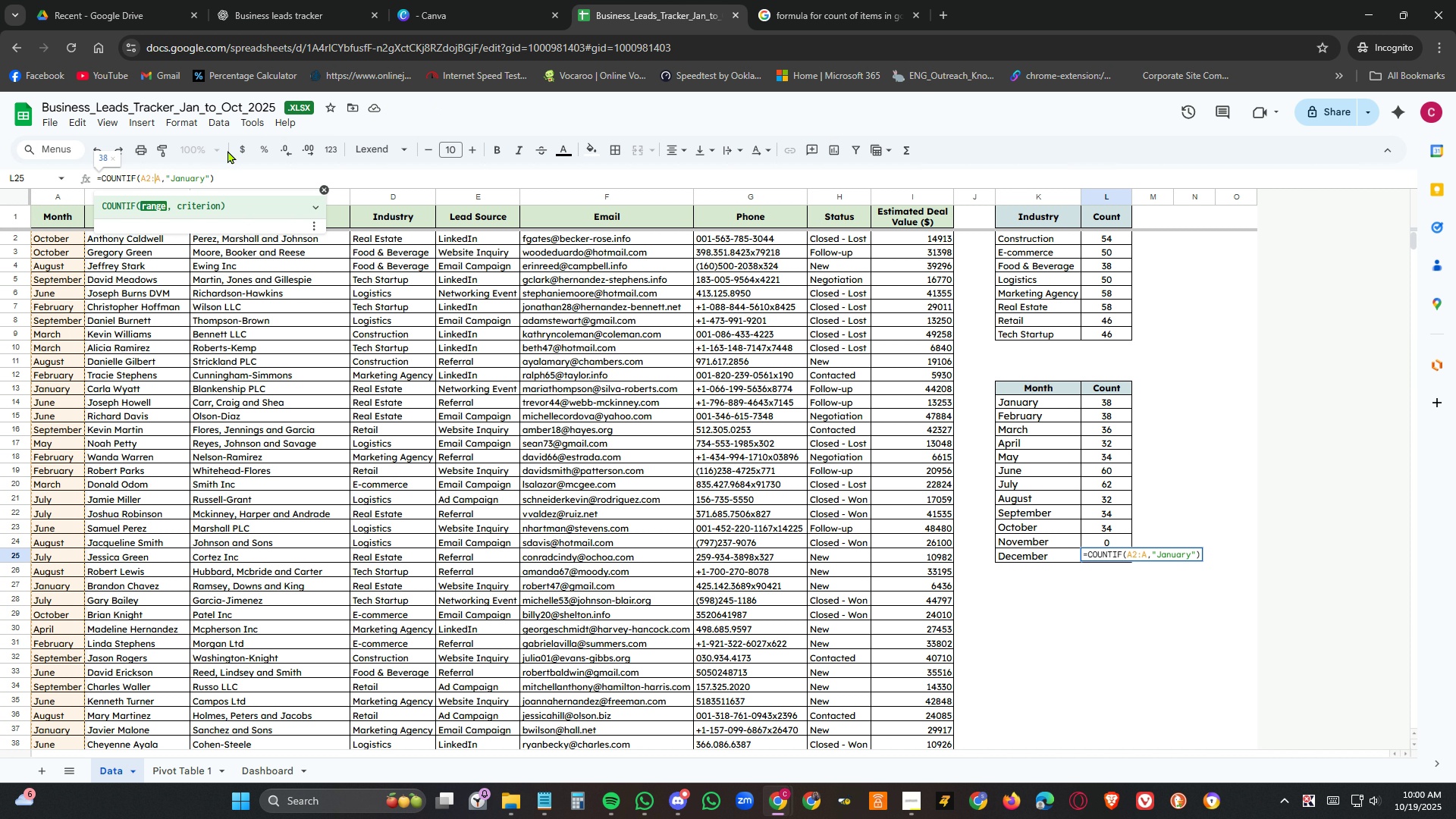 
key(ArrowRight)
 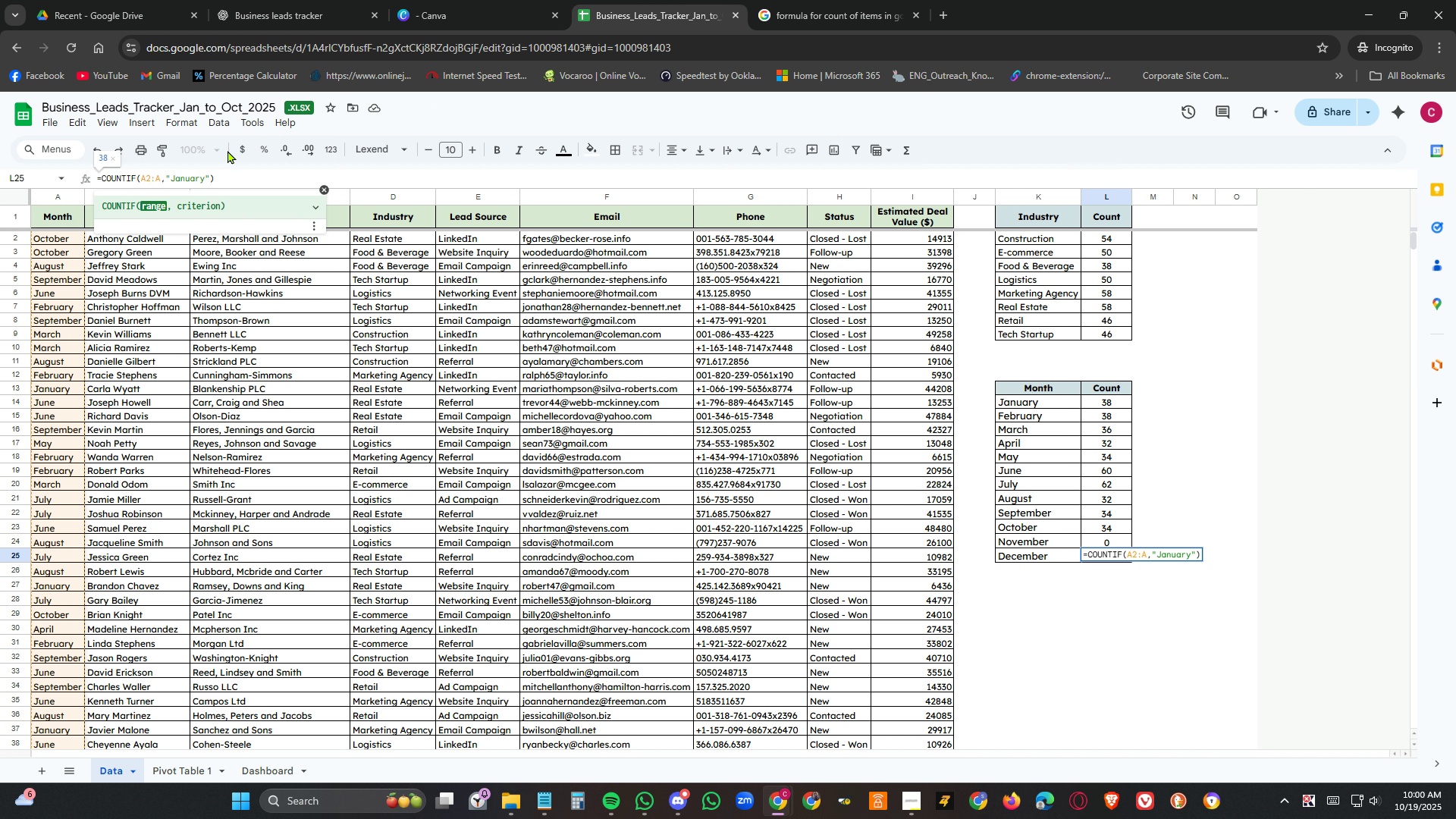 
key(ArrowRight)
 